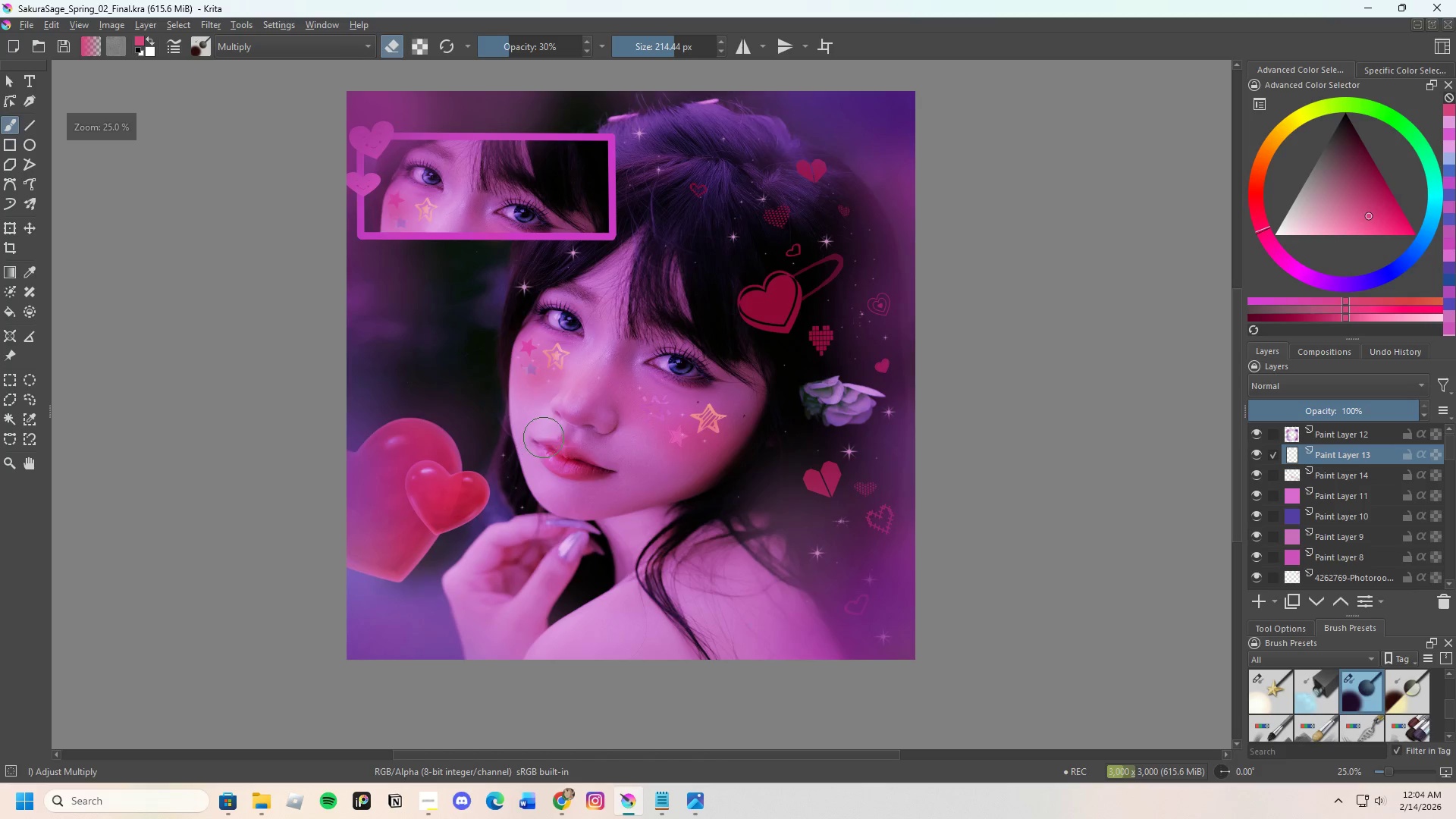 
scroll: coordinate [551, 446], scroll_direction: down, amount: 1.0
 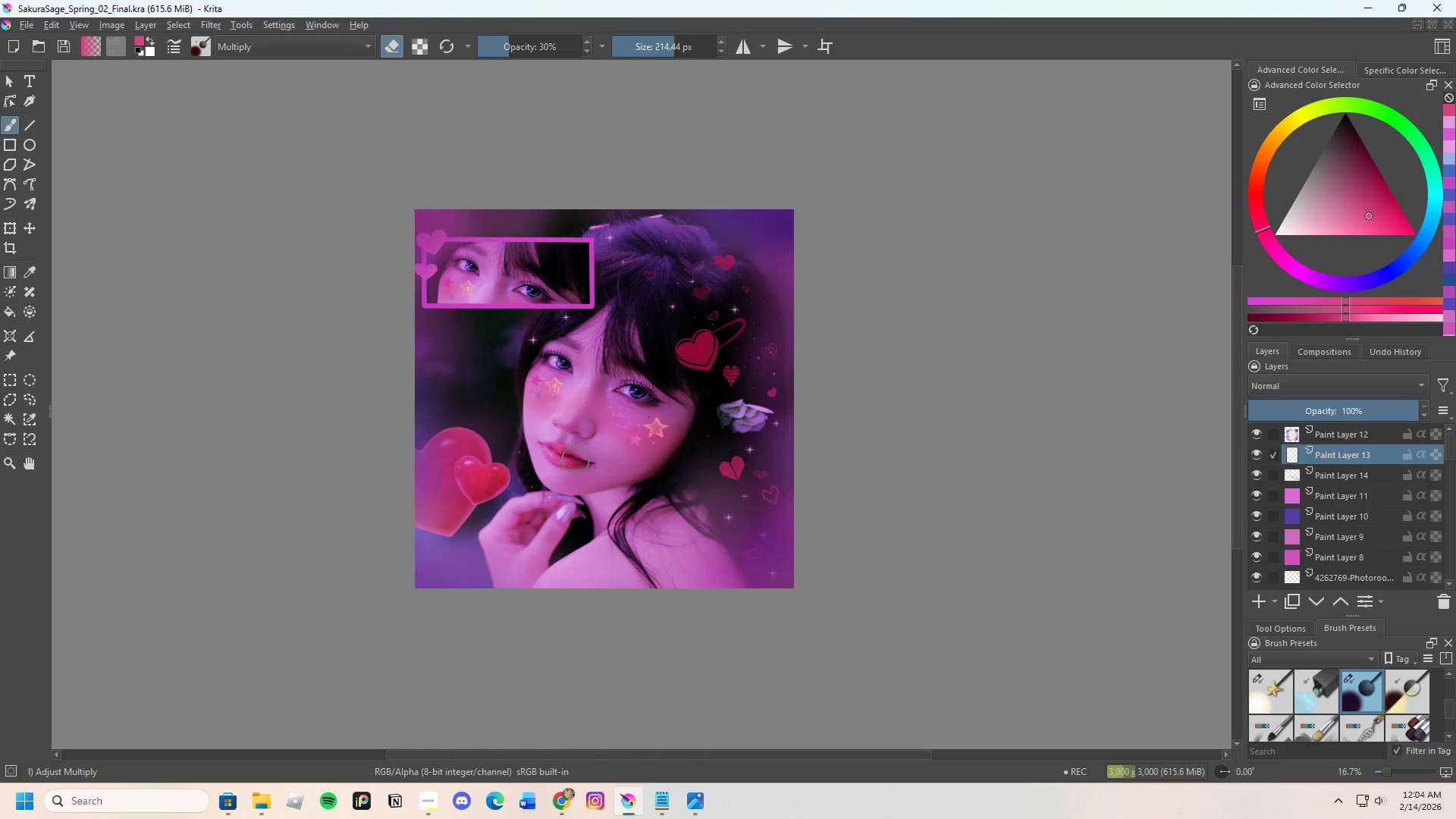 
wait(24.71)
 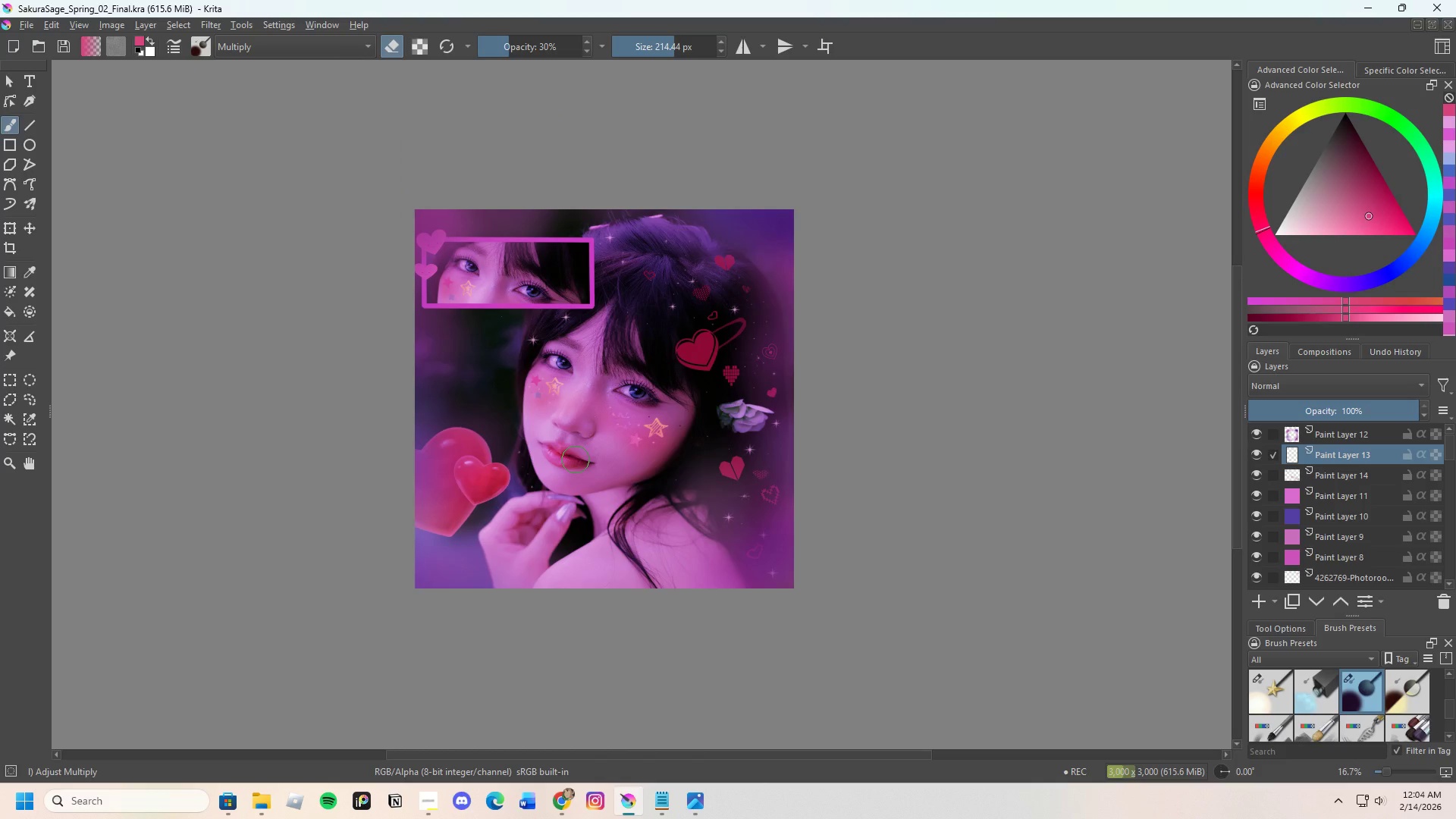 
left_click([105, 43])
 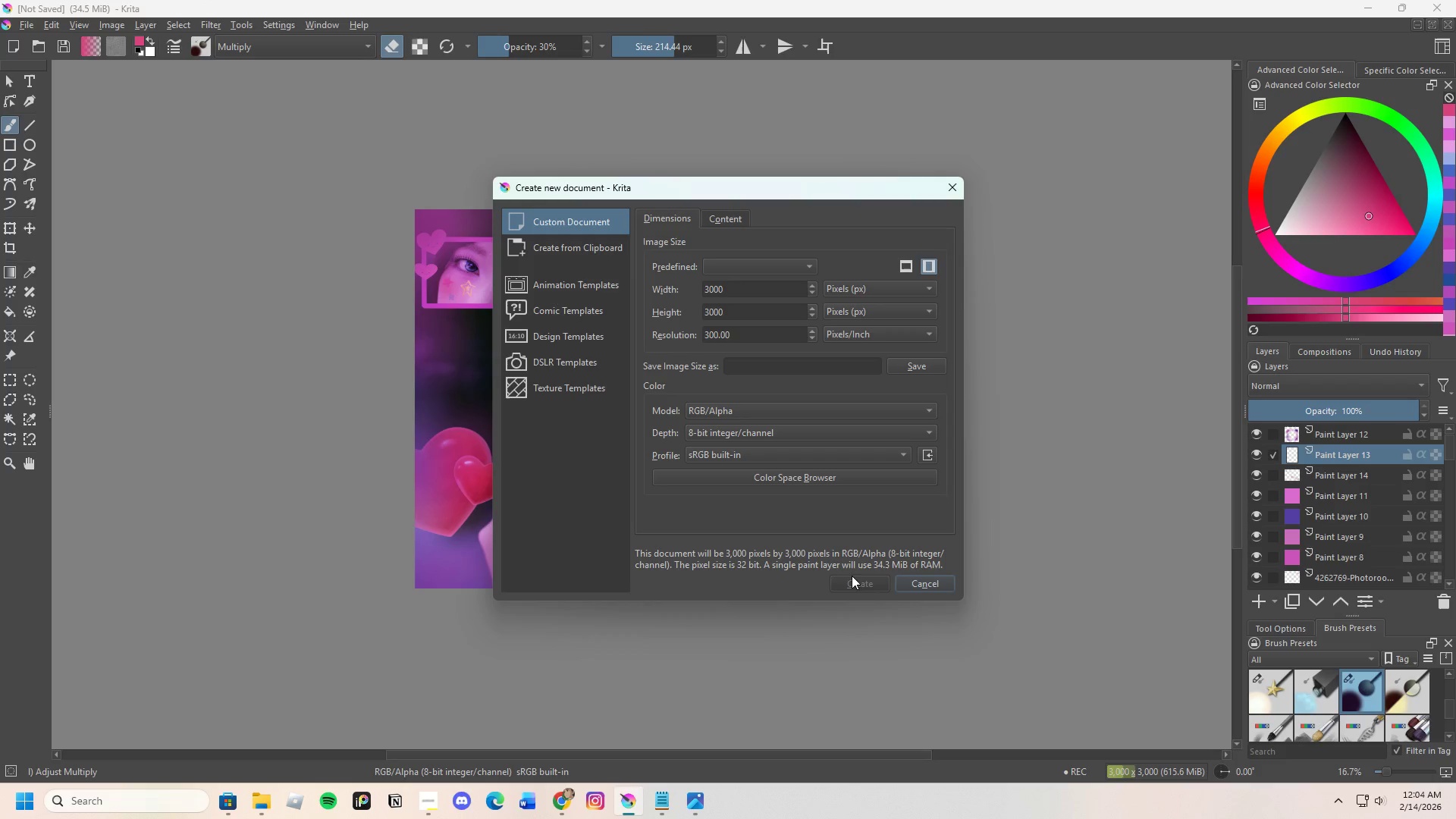 
wait(5.14)
 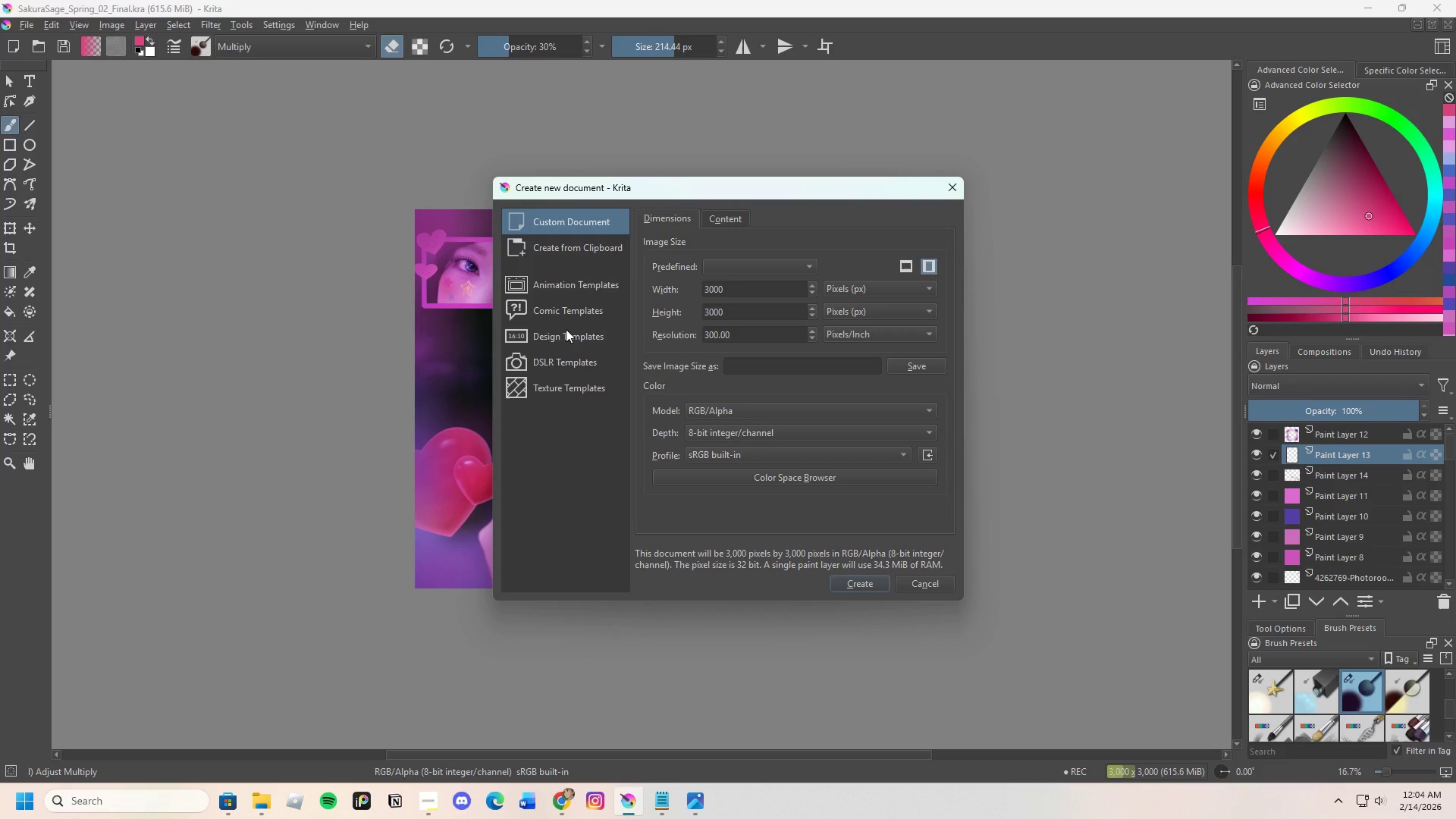 
scroll: coordinate [639, 450], scroll_direction: down, amount: 1.0
 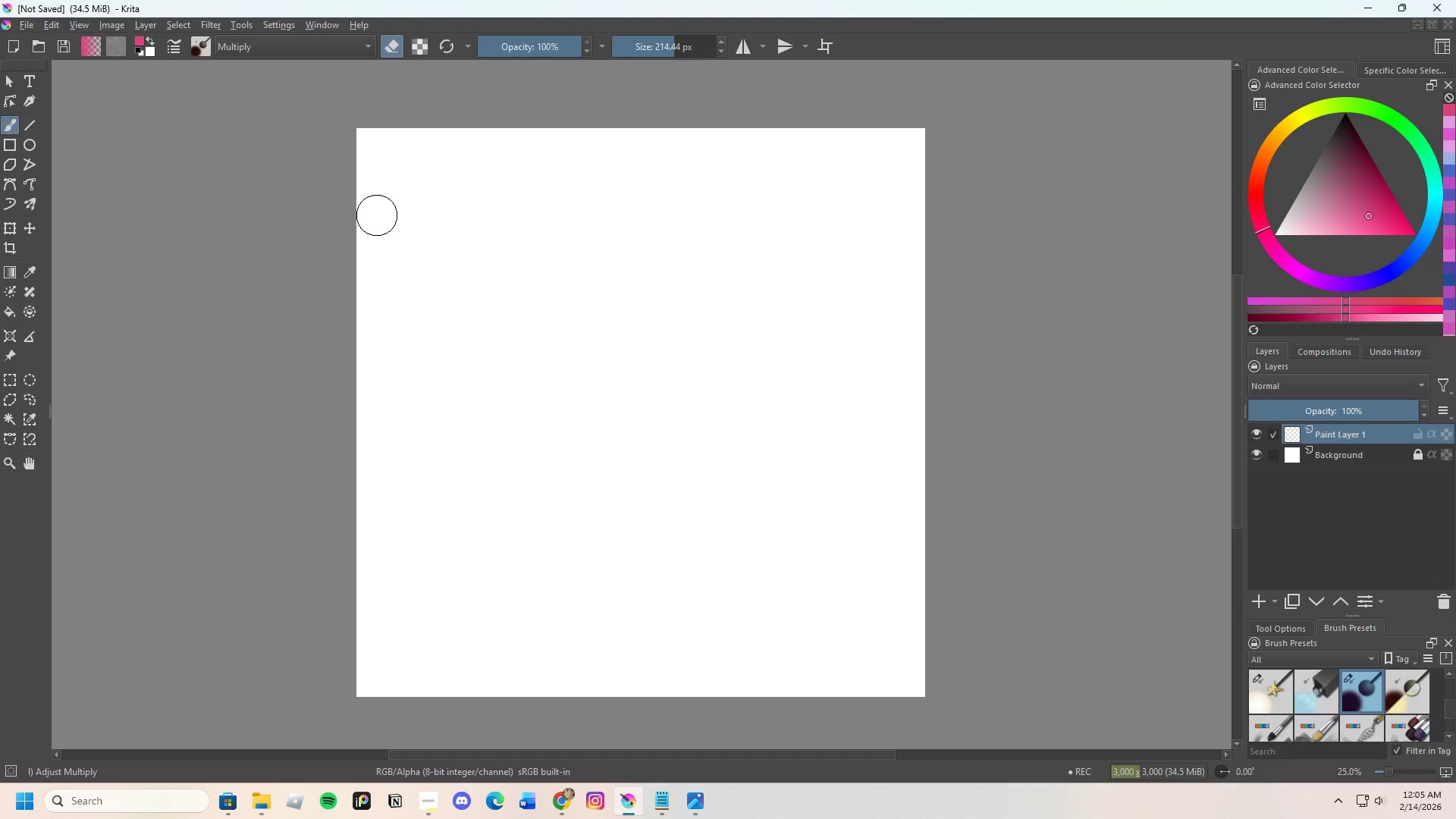 
wait(6.05)
 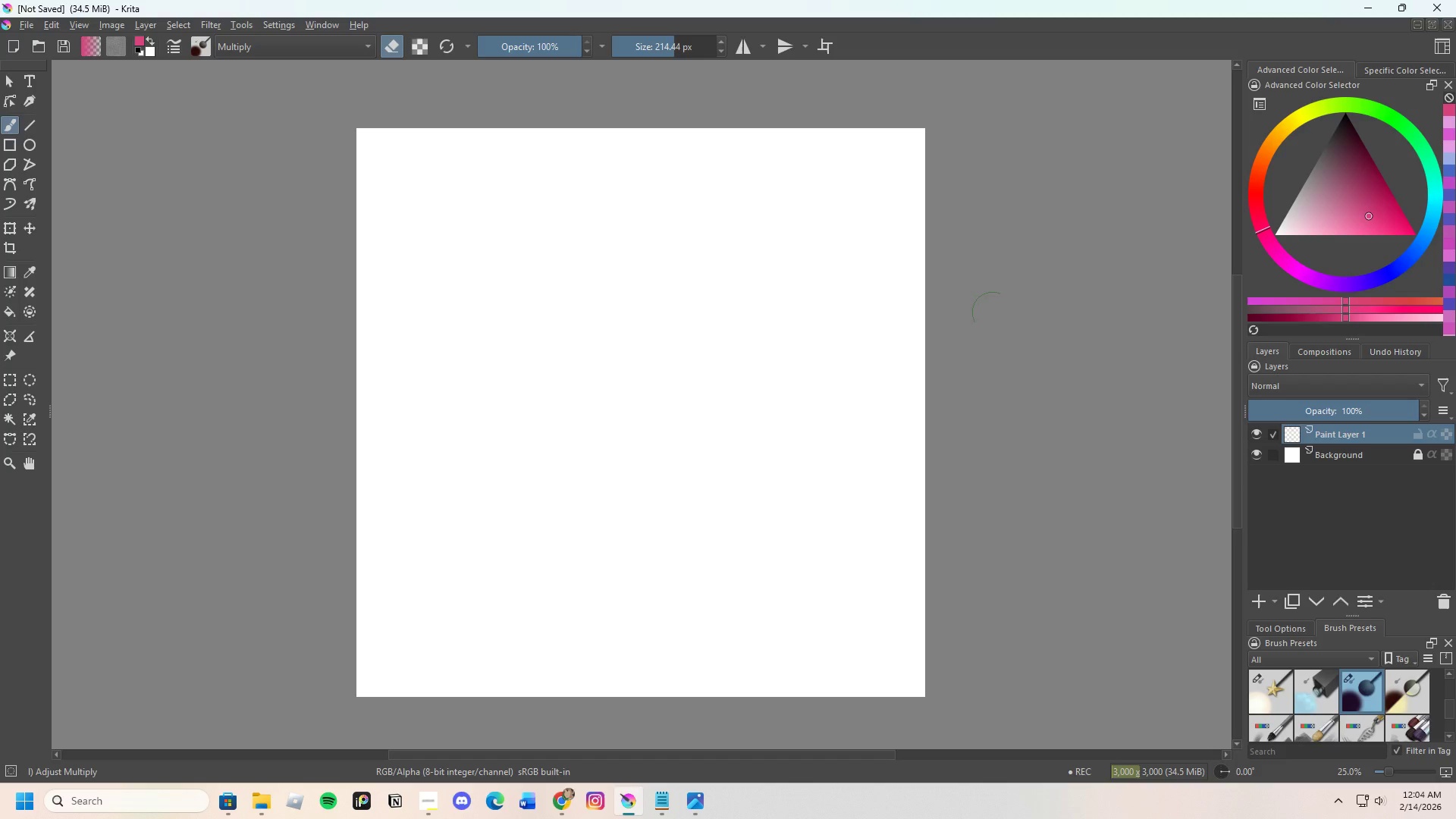 
left_click([143, 26])
 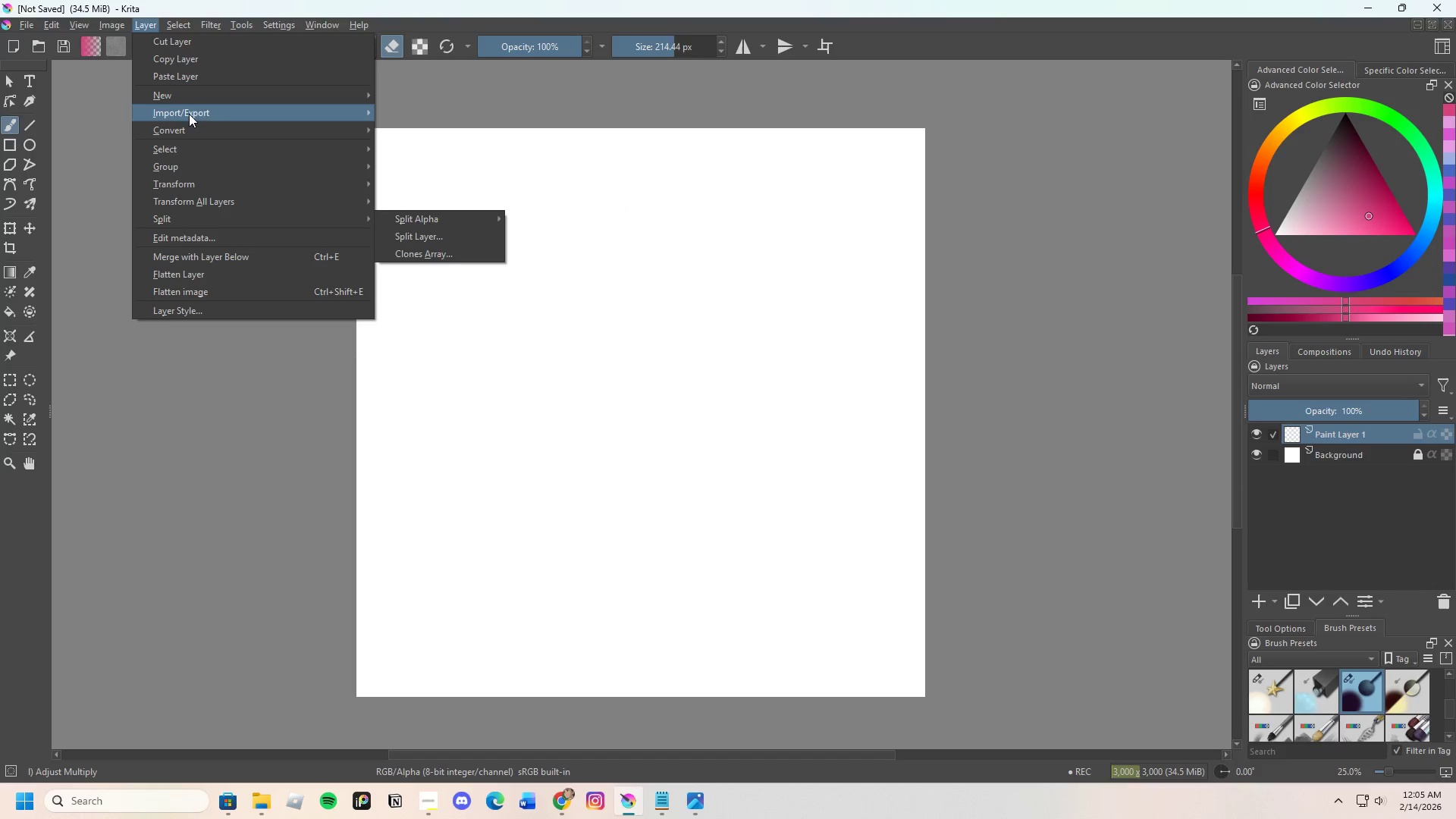 
wait(10.97)
 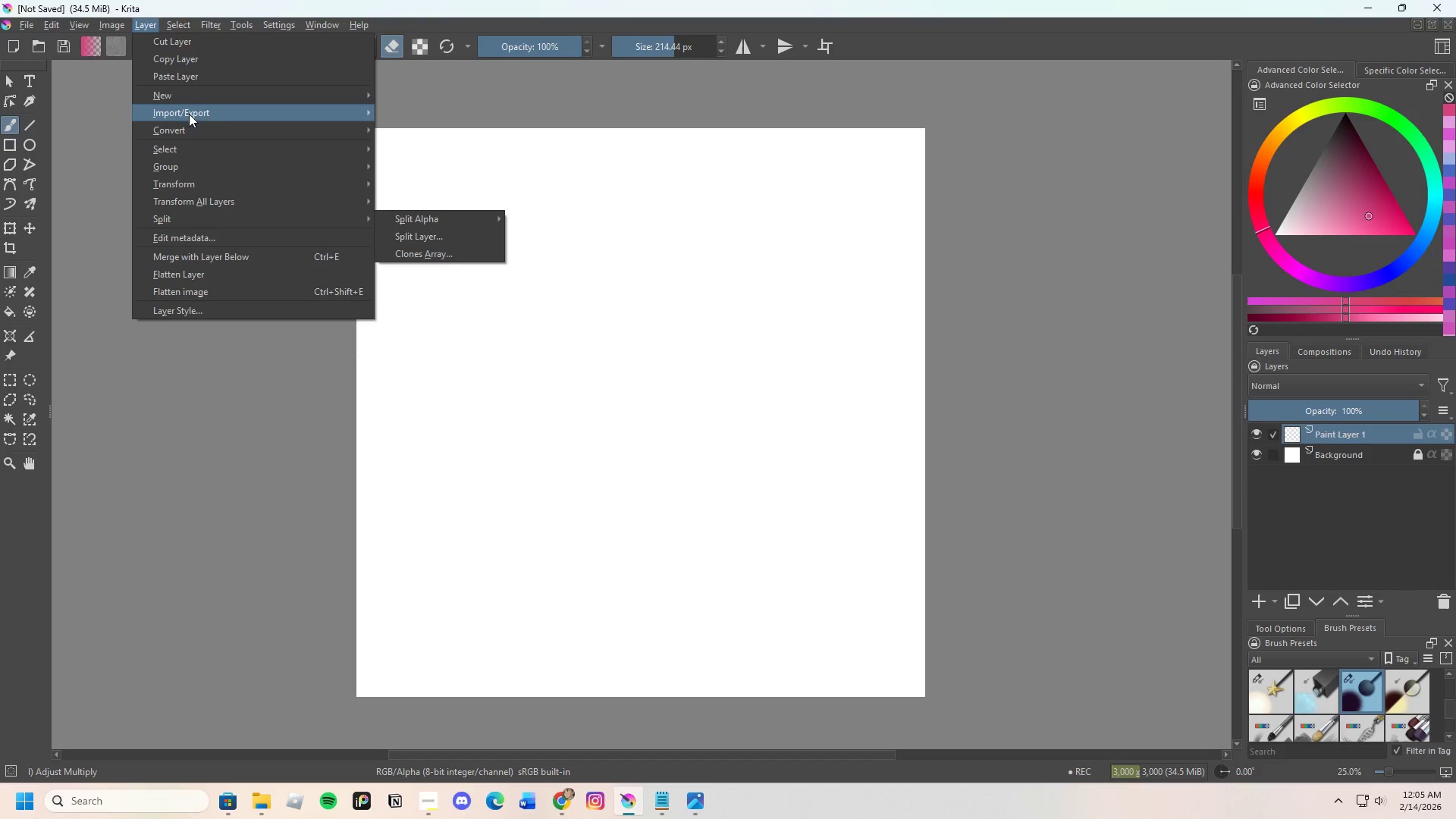 
left_click([426, 170])
 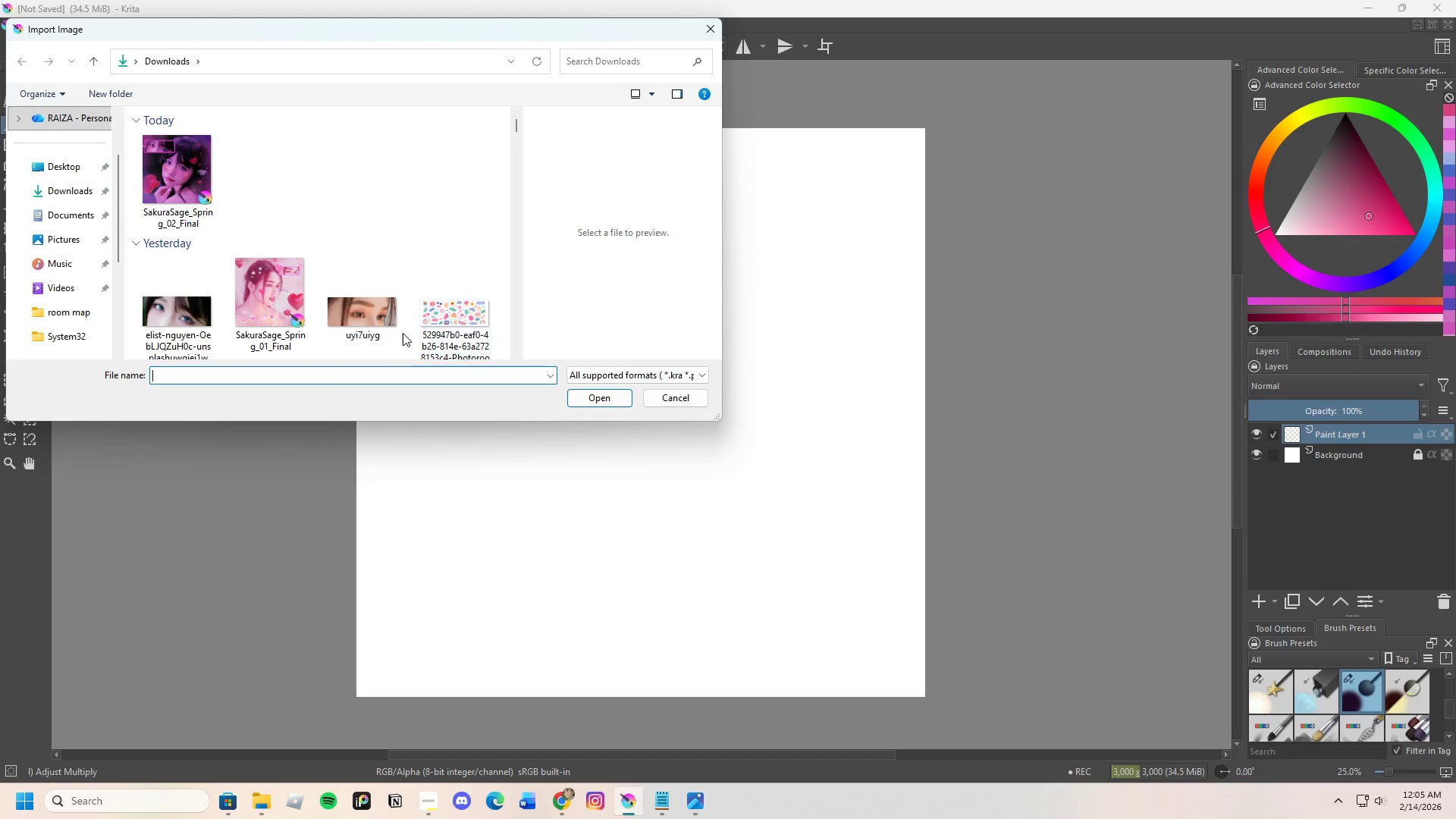 
scroll: coordinate [379, 311], scroll_direction: down, amount: 8.0
 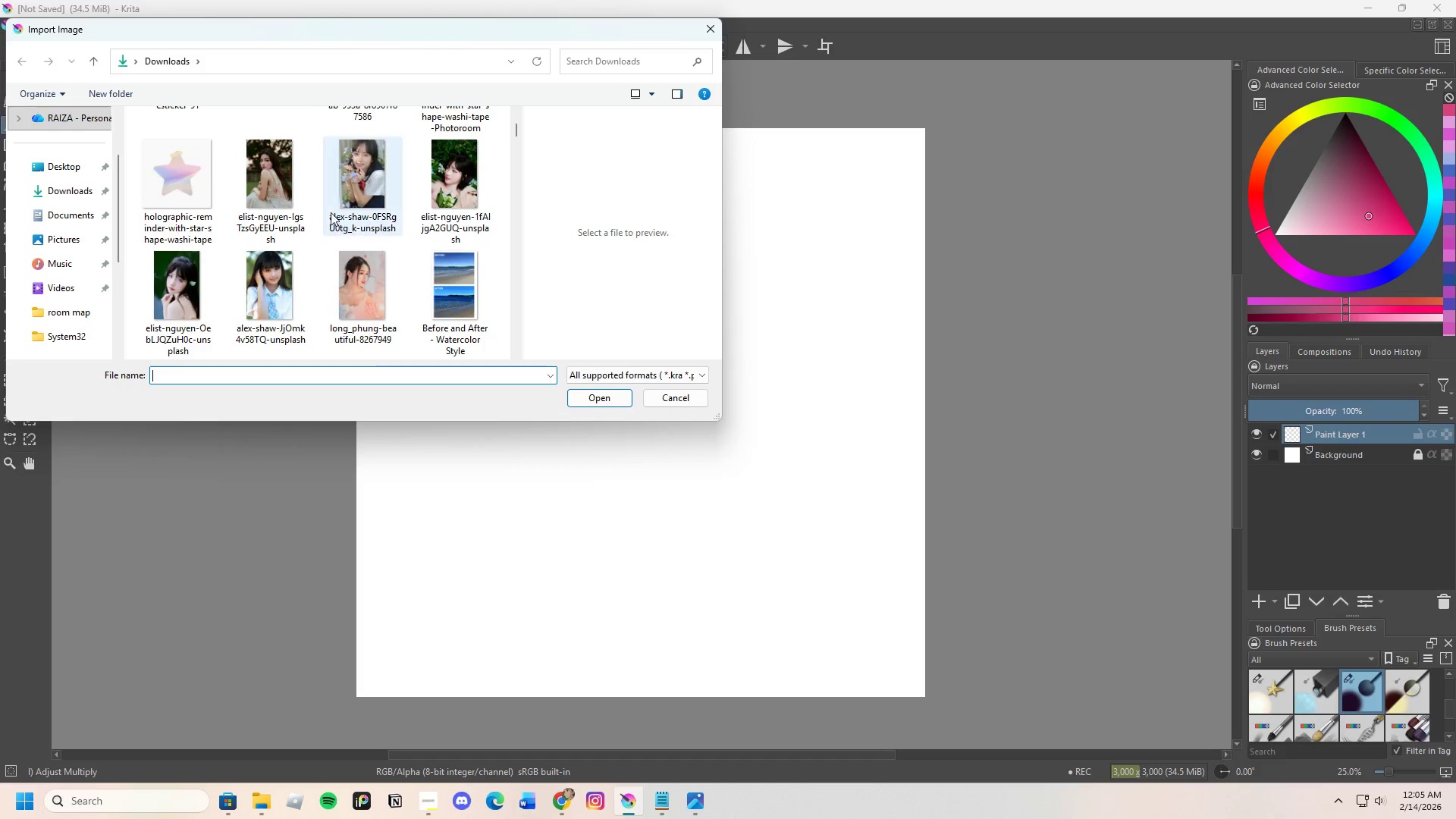 
left_click([281, 180])
 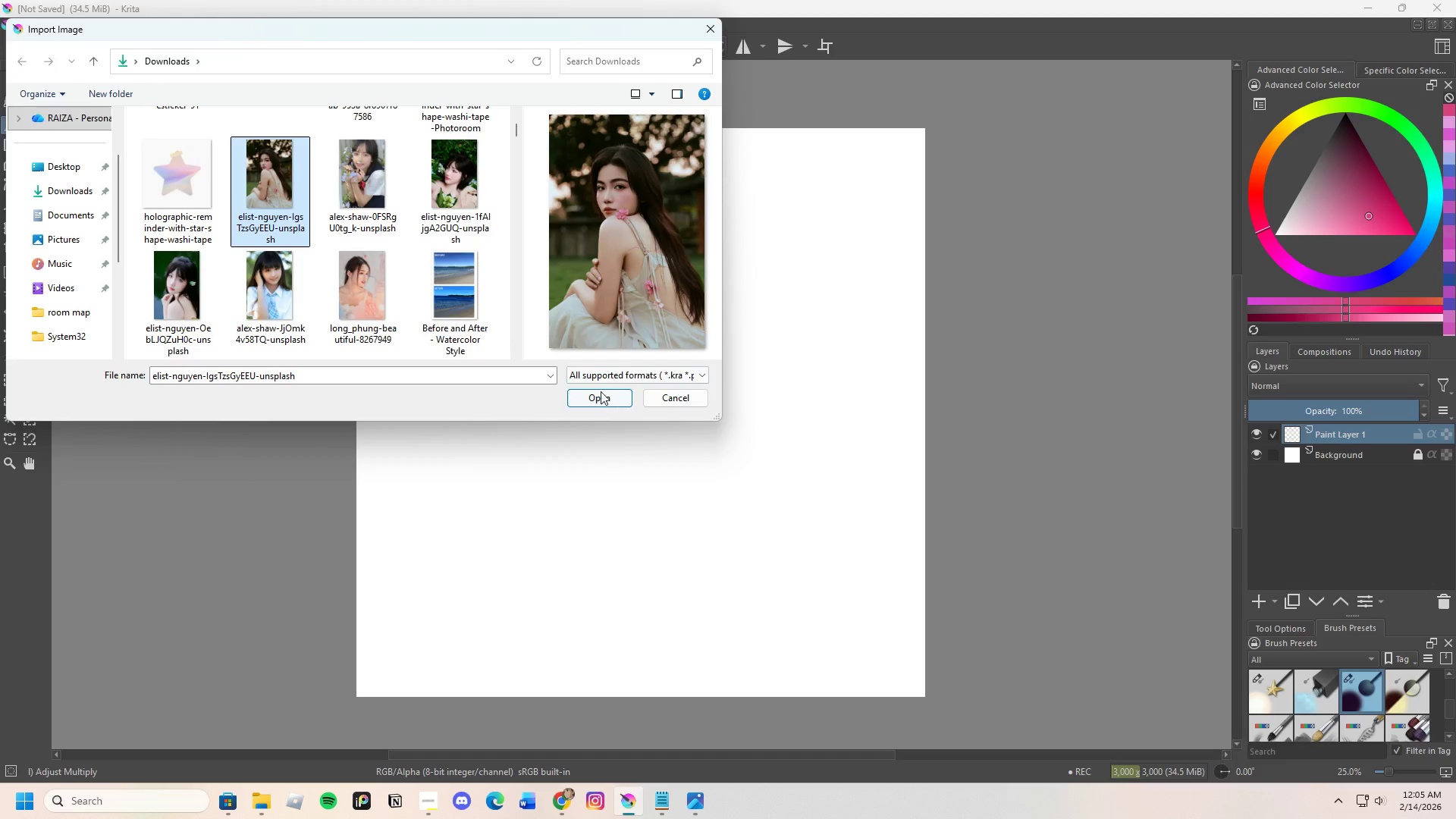 
left_click([600, 391])
 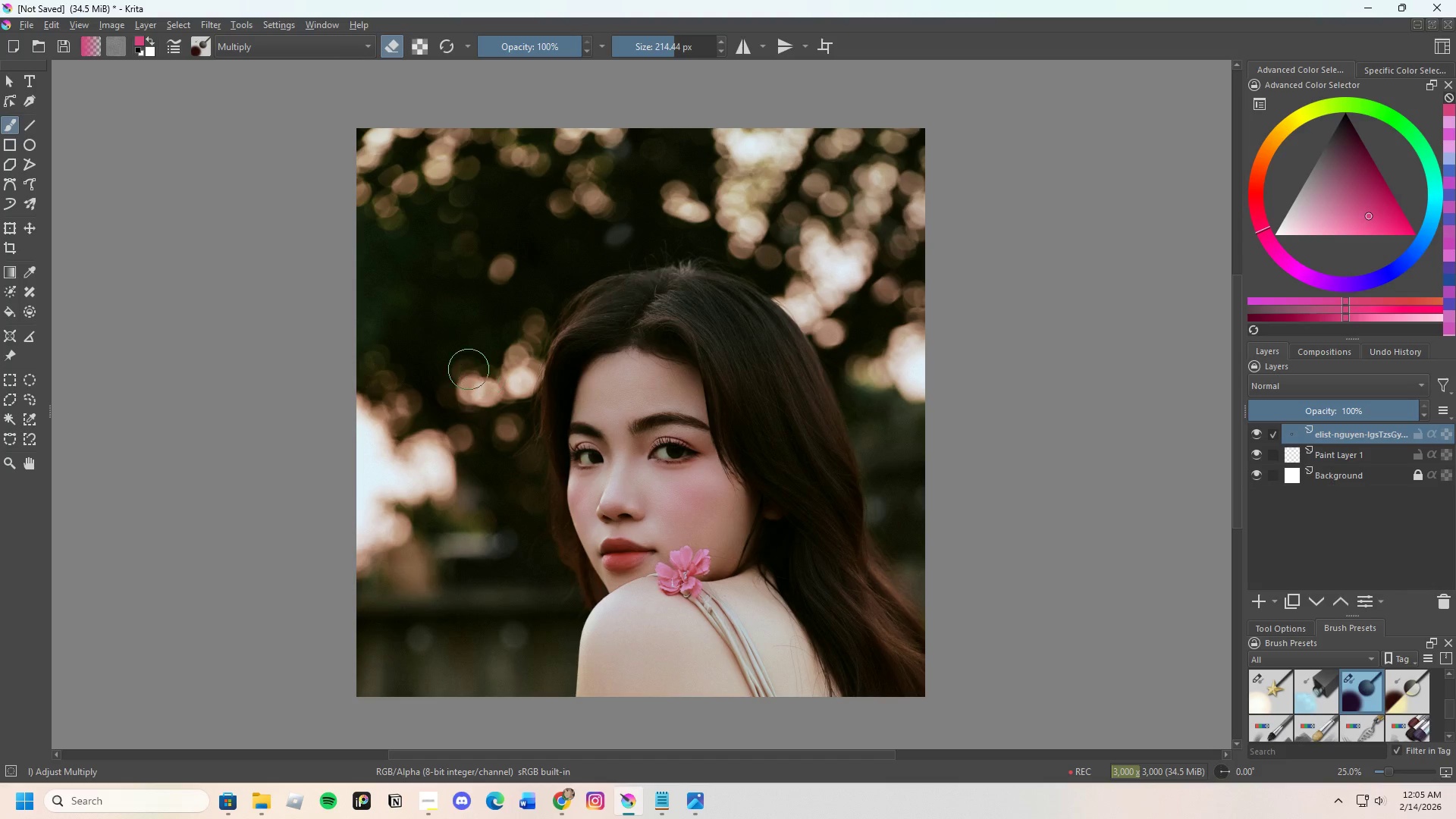 
scroll: coordinate [437, 354], scroll_direction: down, amount: 1.0
 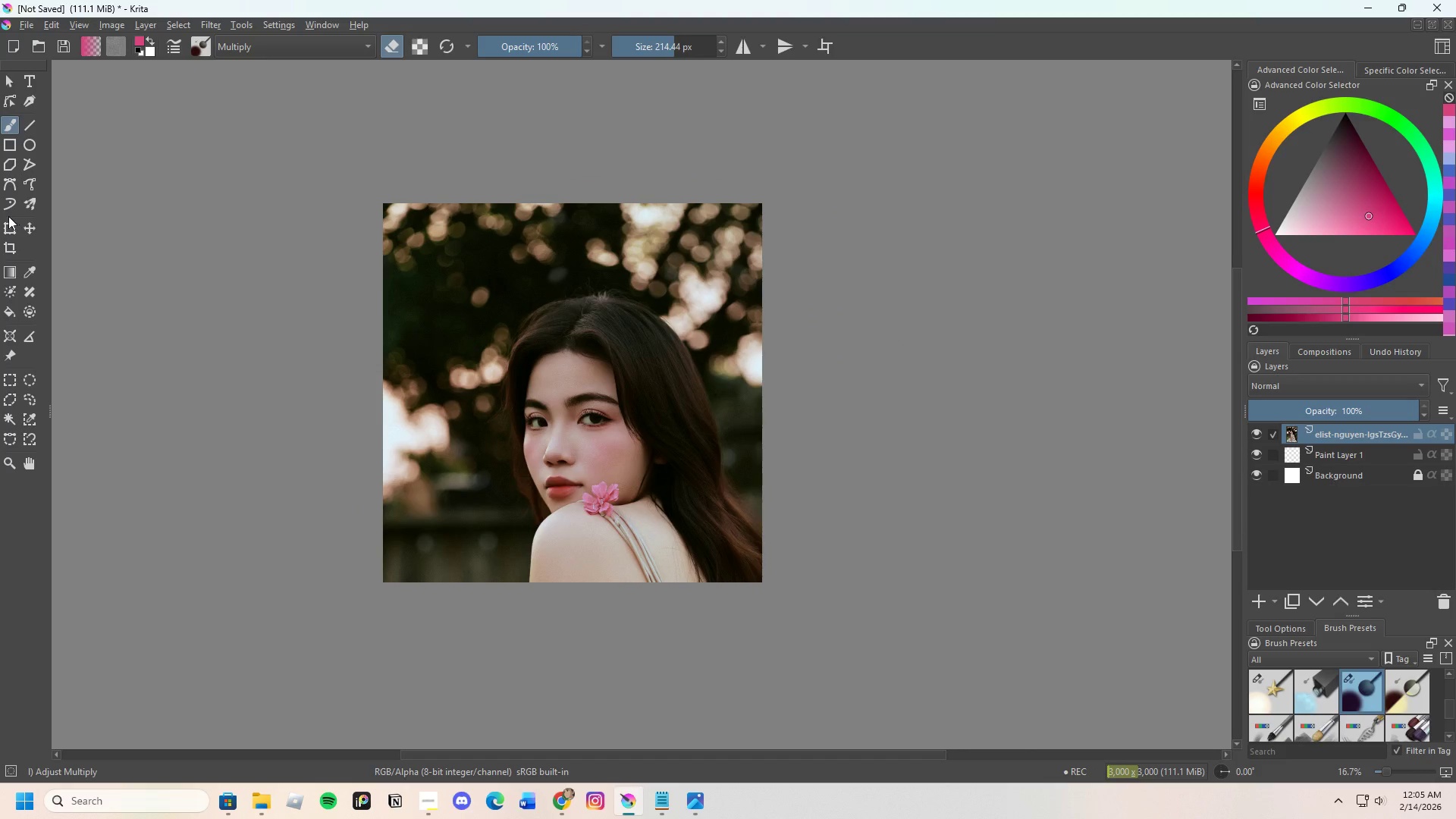 
left_click([5, 221])
 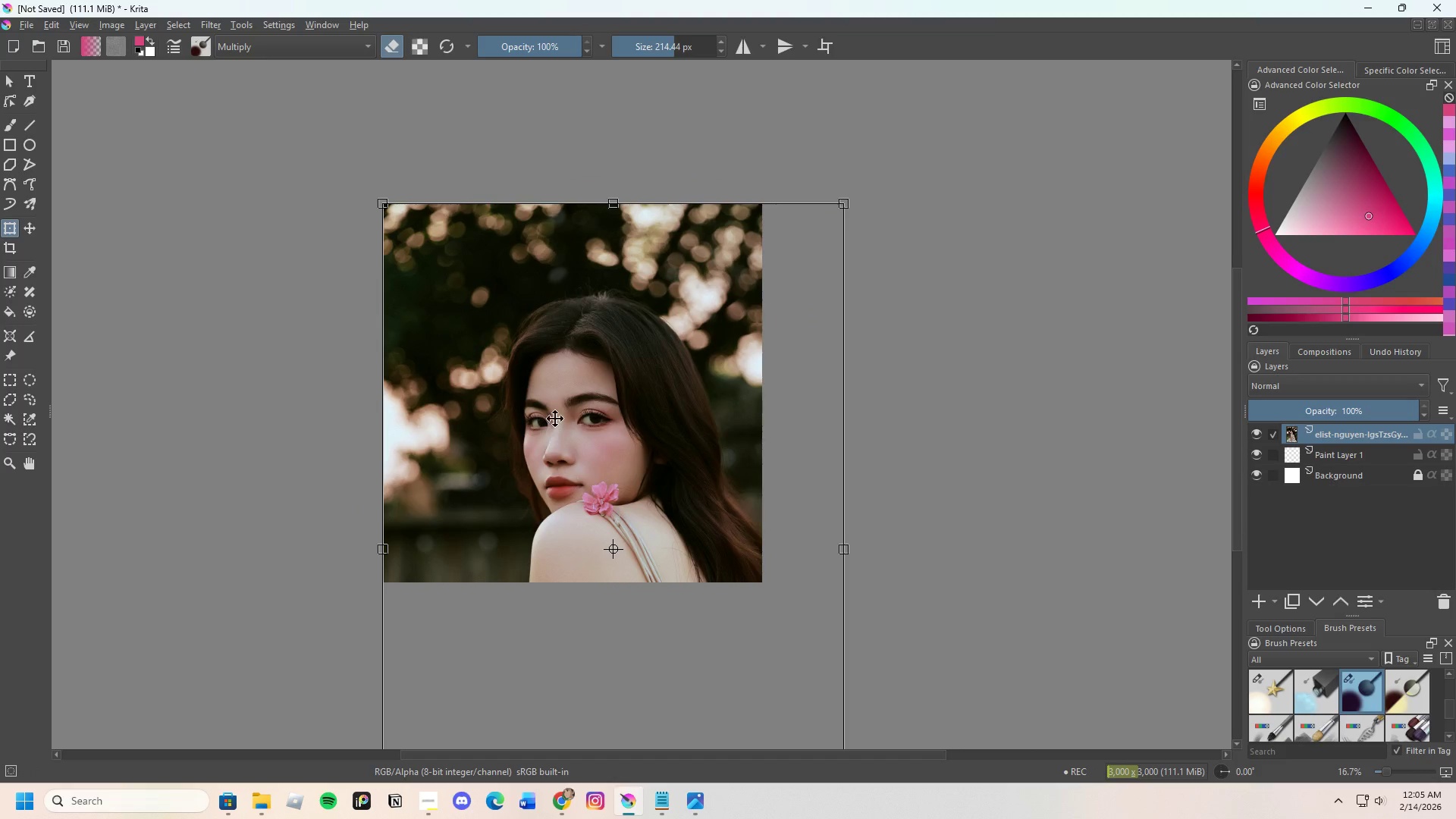 
left_click([551, 413])
 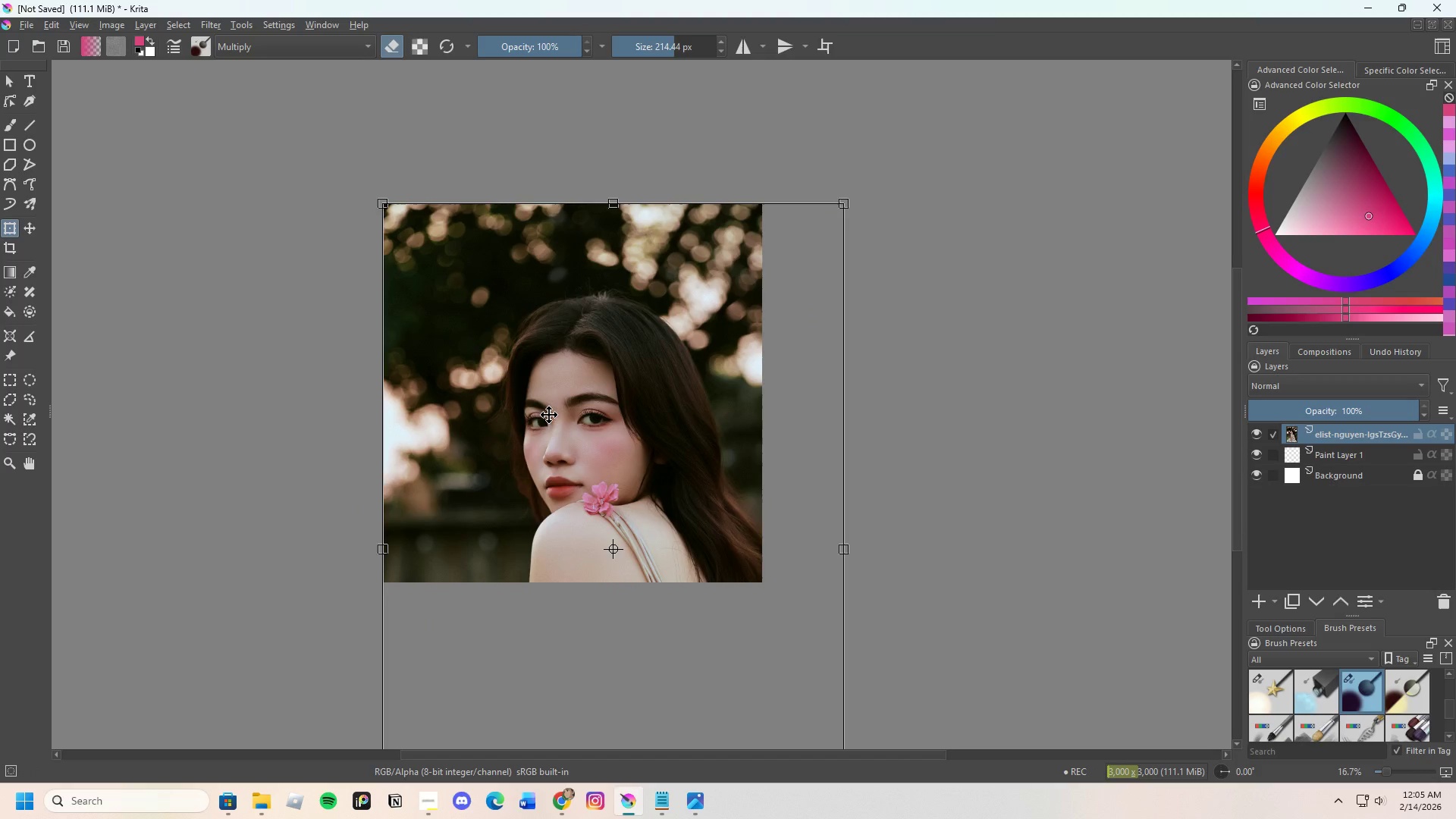 
left_click_drag(start_coordinate=[550, 415], to_coordinate=[533, 379])
 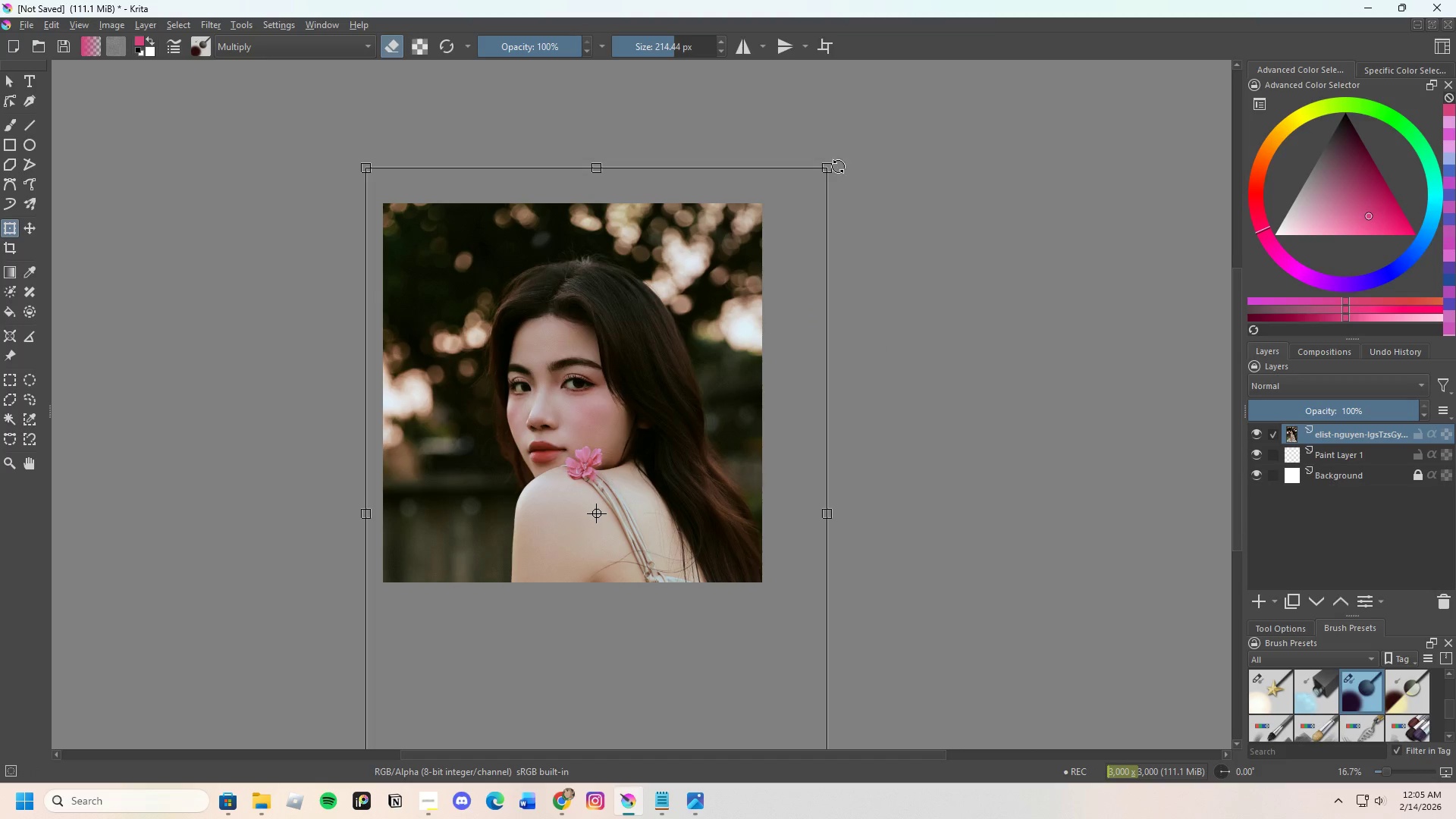 
left_click_drag(start_coordinate=[823, 165], to_coordinate=[838, 256])
 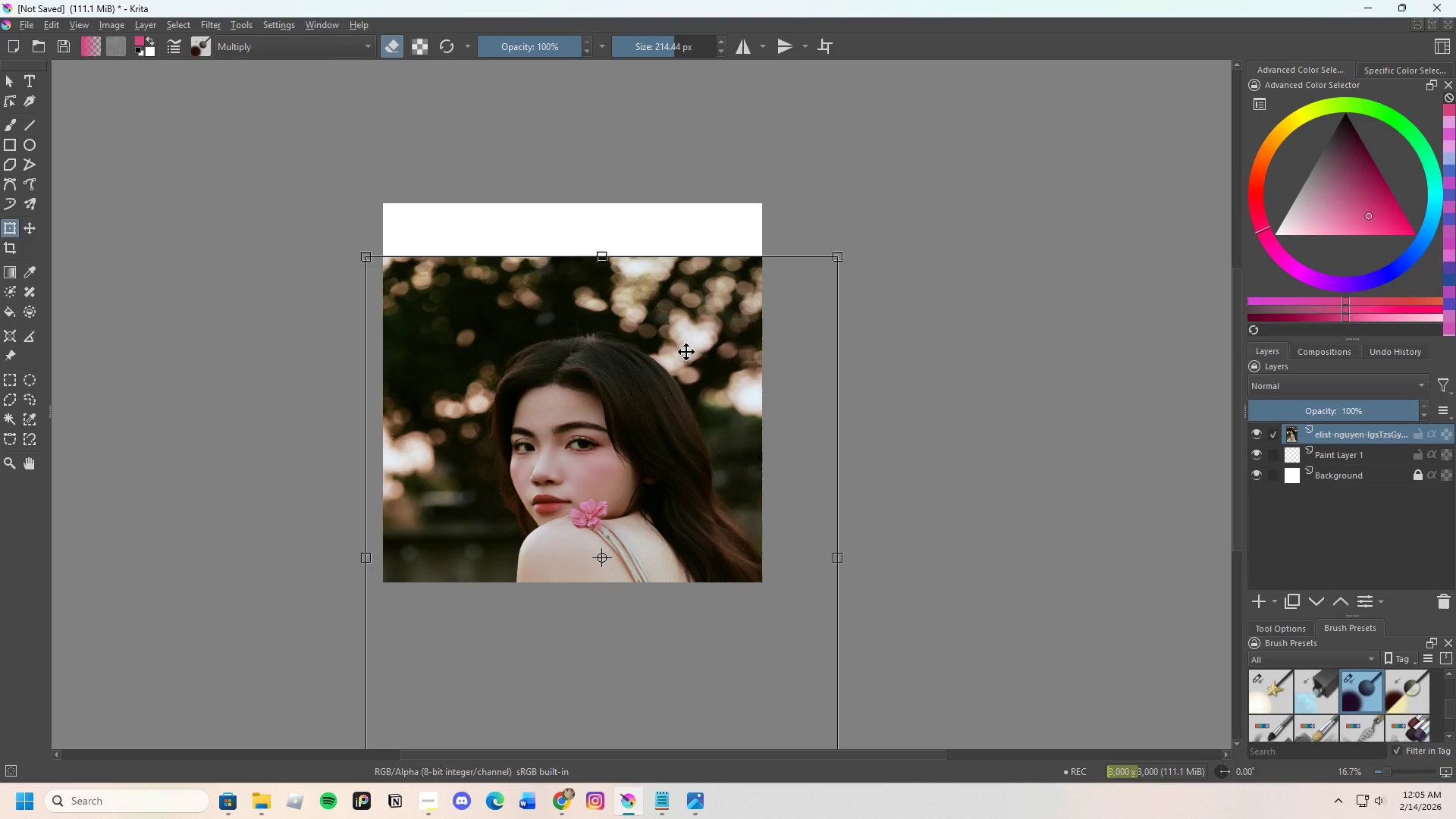 
left_click_drag(start_coordinate=[686, 353], to_coordinate=[692, 253])
 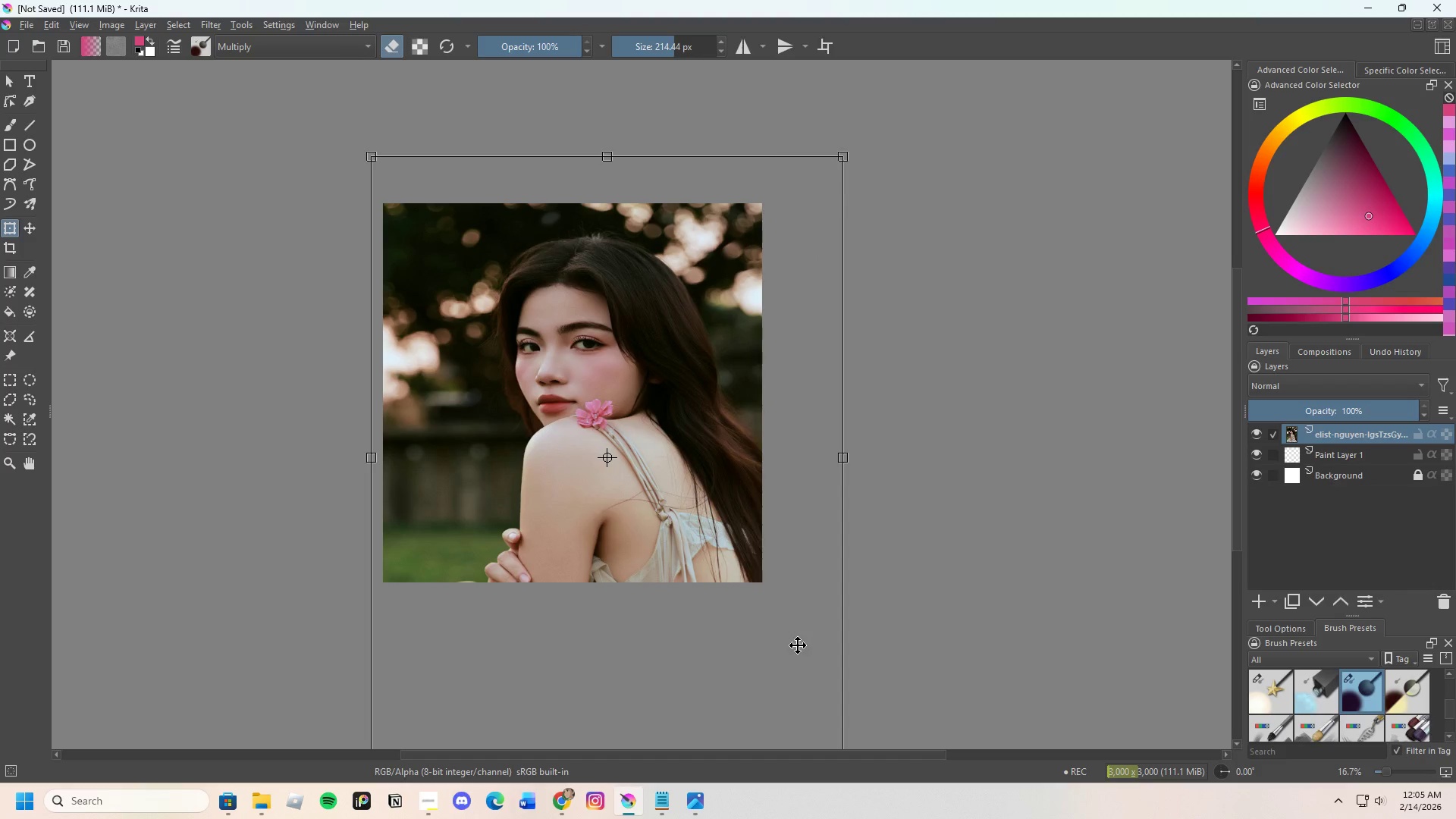 
scroll: coordinate [704, 566], scroll_direction: down, amount: 3.0
 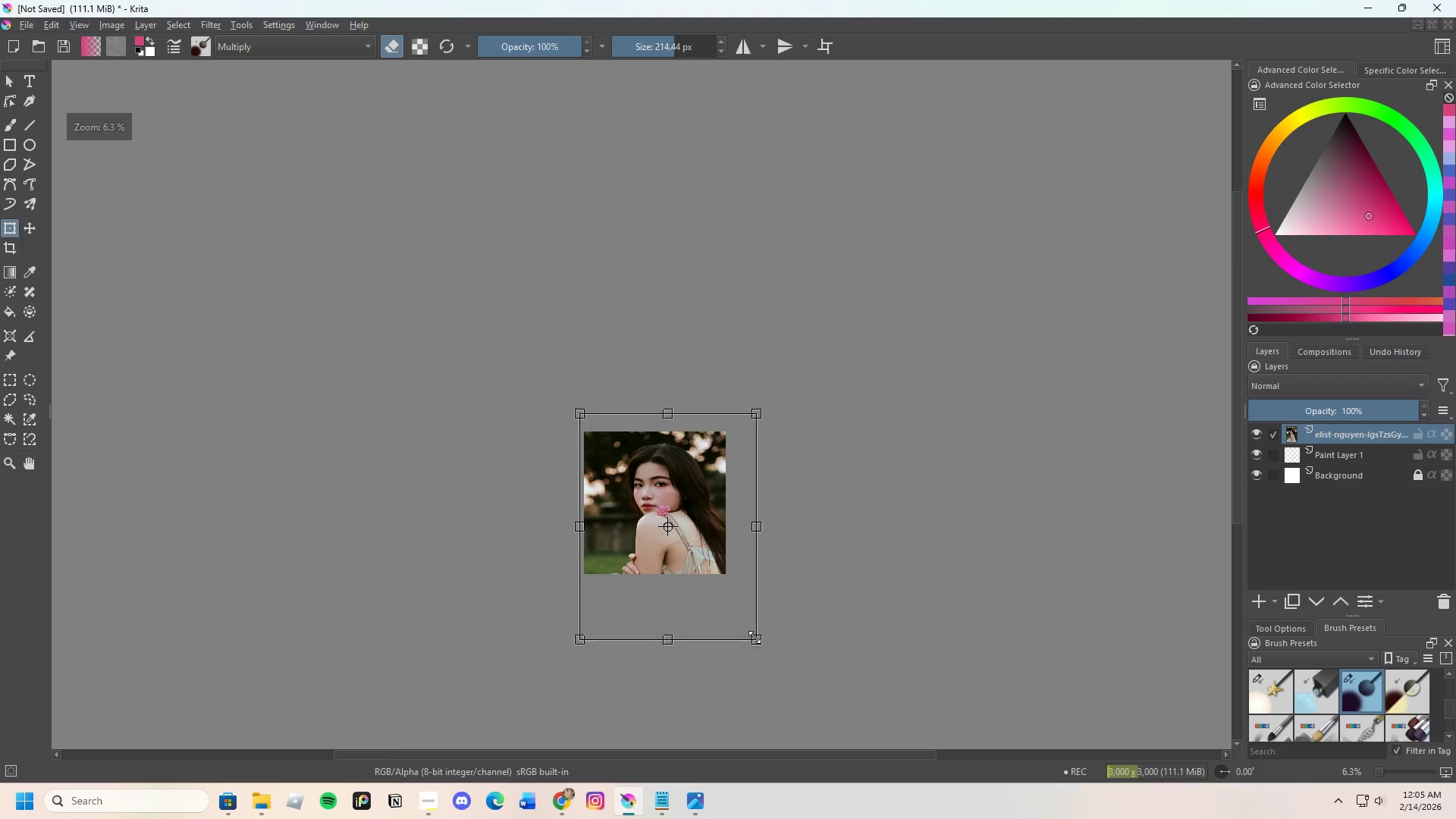 
left_click([755, 629])
 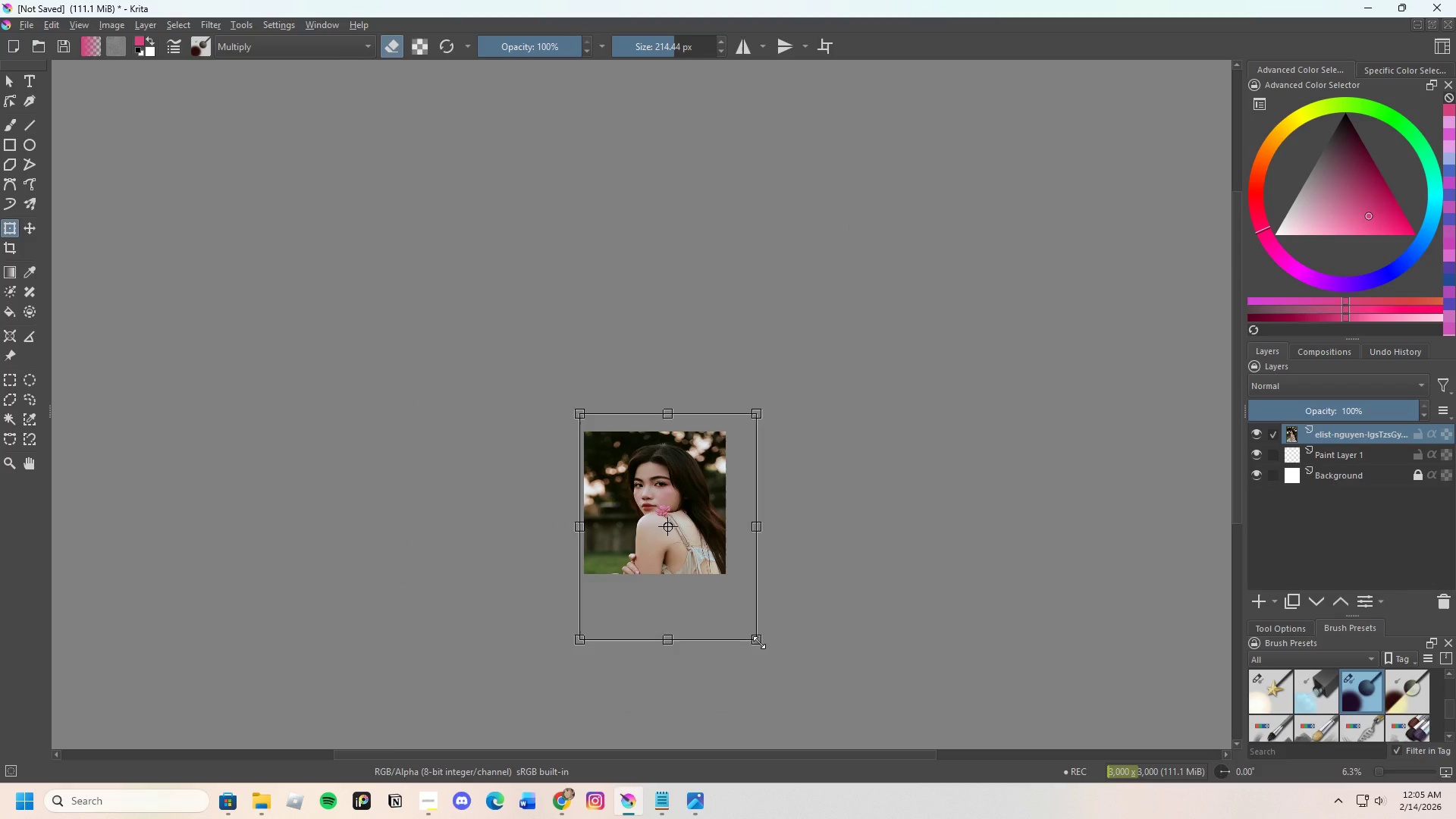 
left_click_drag(start_coordinate=[759, 645], to_coordinate=[742, 633])
 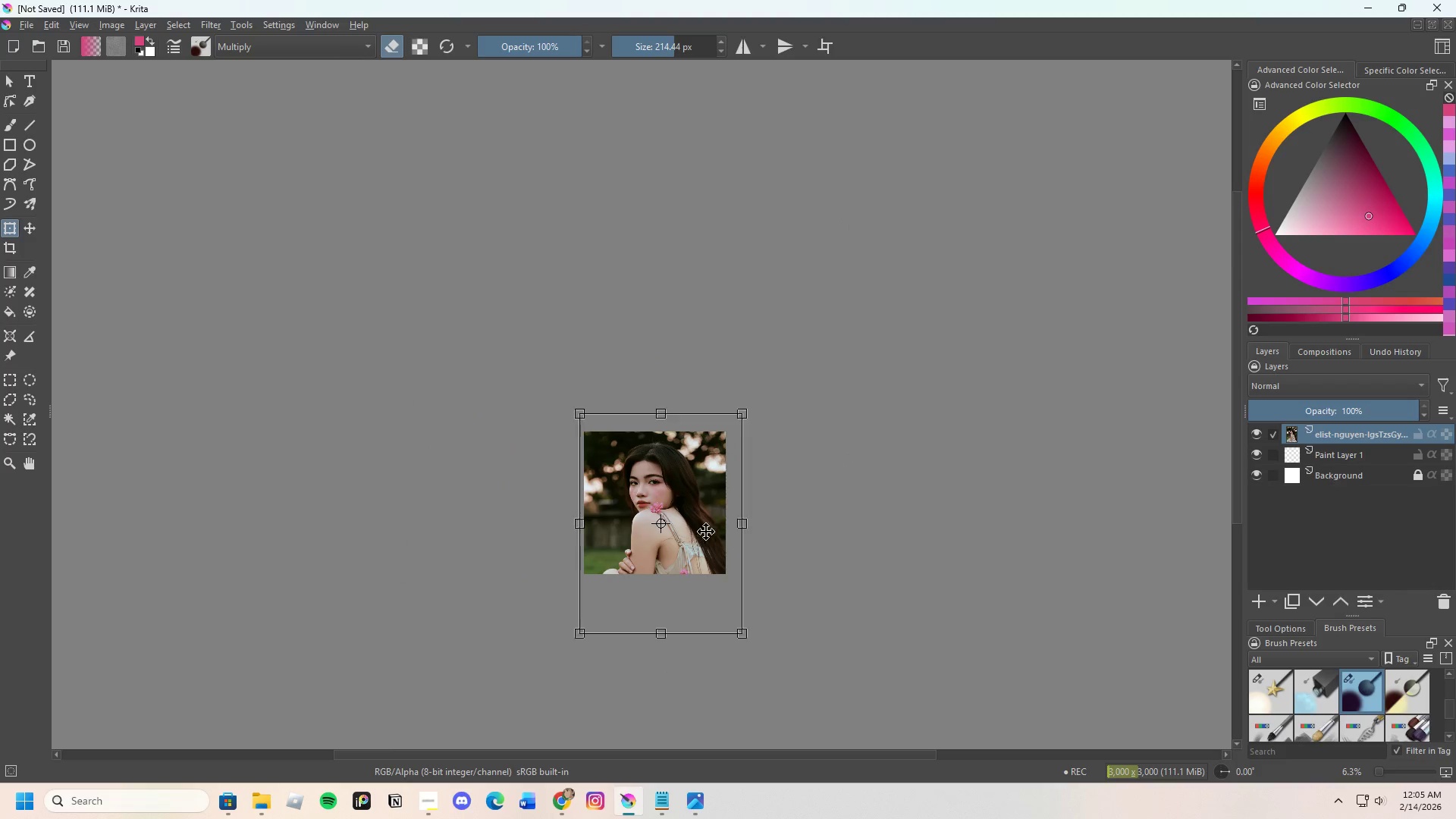 
left_click_drag(start_coordinate=[706, 532], to_coordinate=[706, 542])
 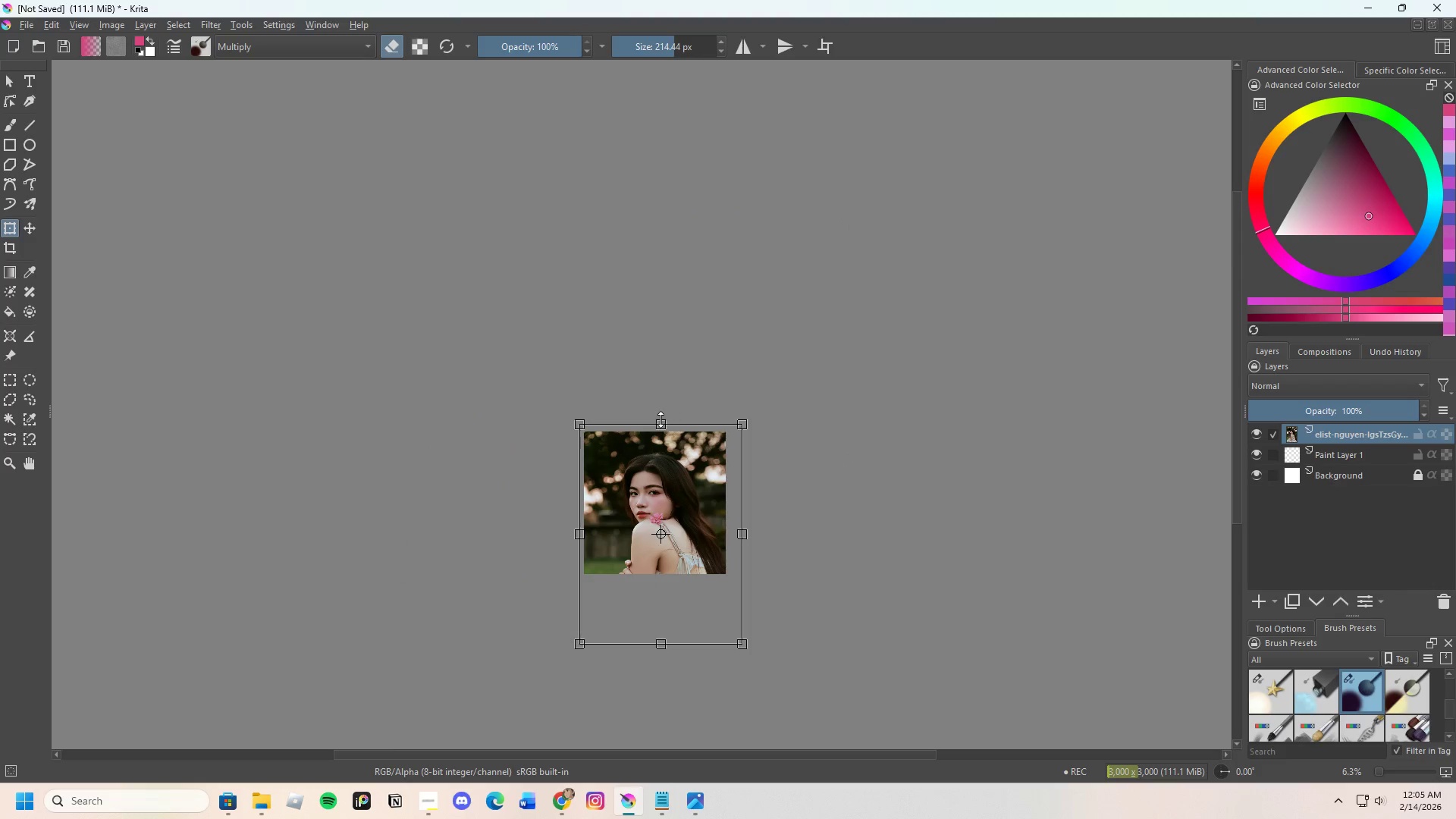 
left_click_drag(start_coordinate=[660, 420], to_coordinate=[662, 408])
 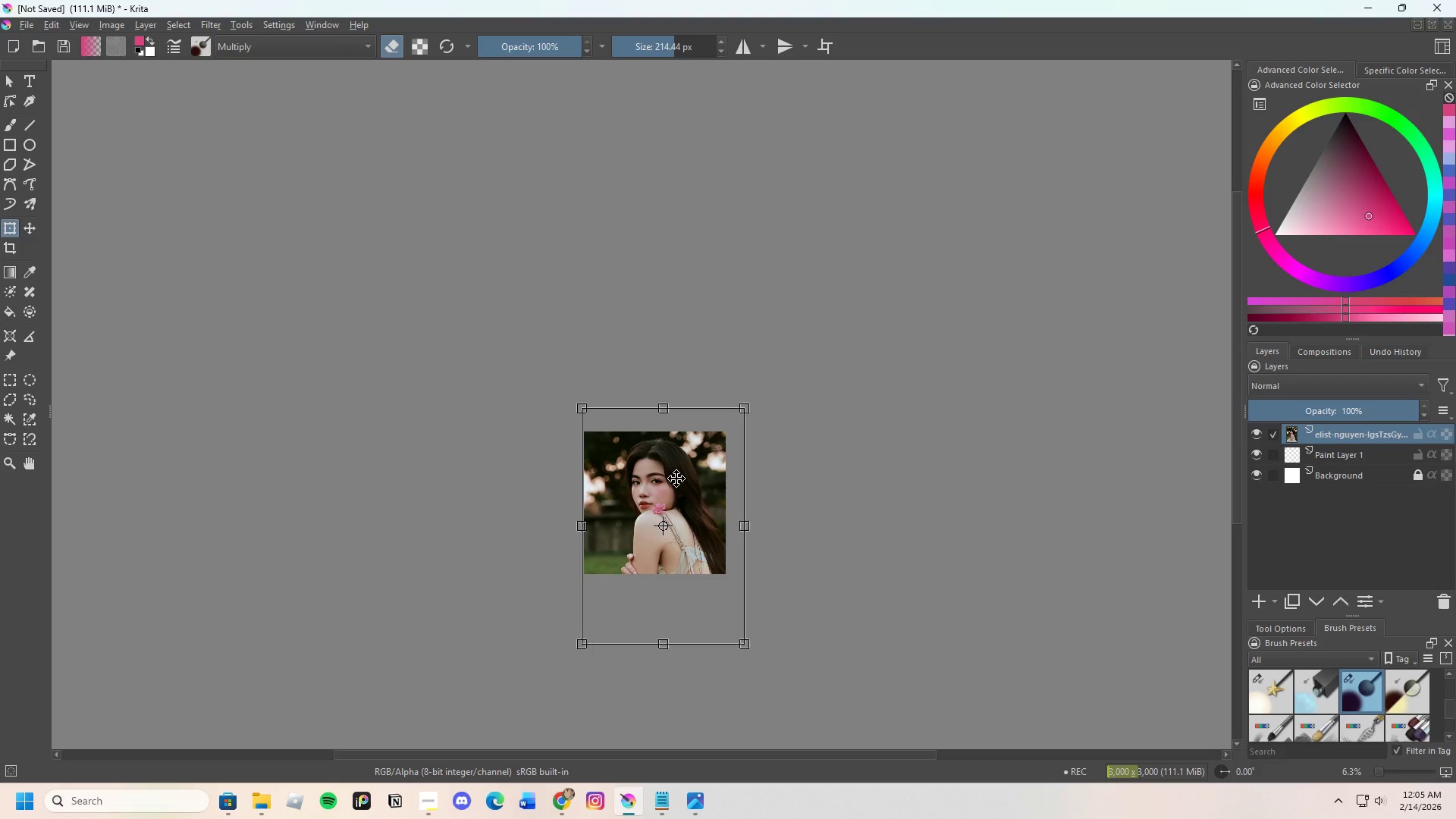 
key(Enter)
 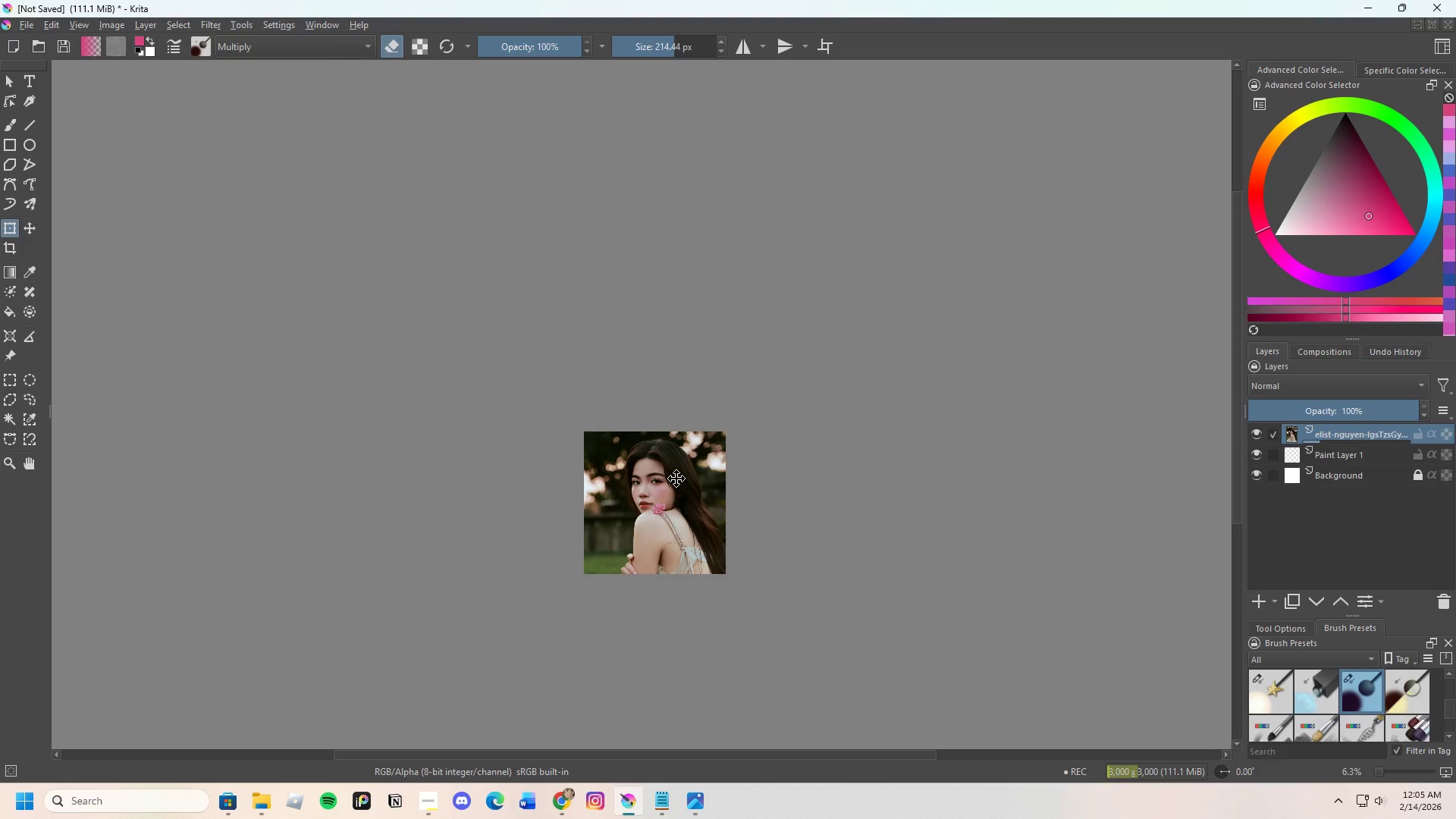 
scroll: coordinate [604, 391], scroll_direction: up, amount: 4.0
 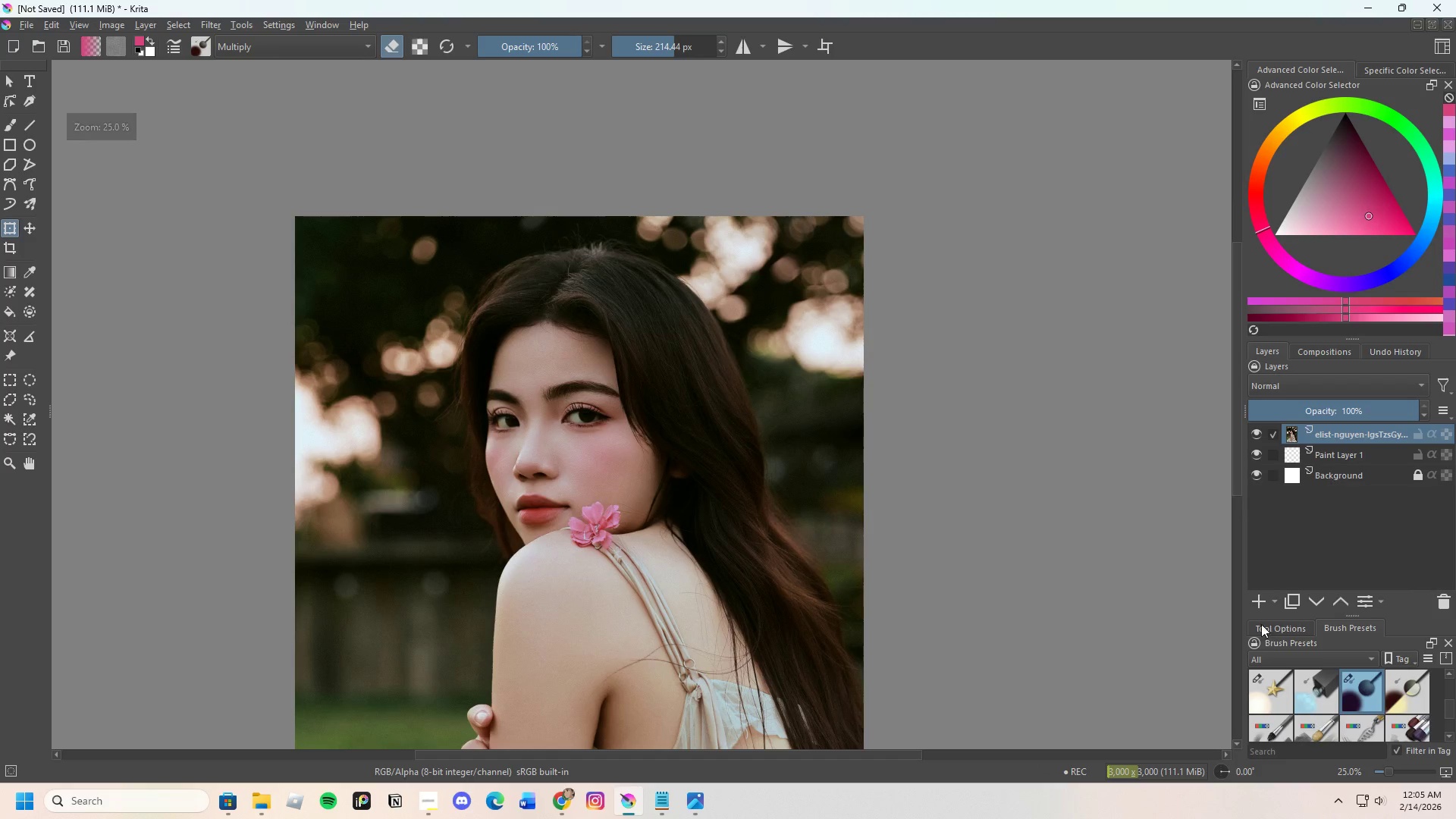 
left_click([1260, 603])
 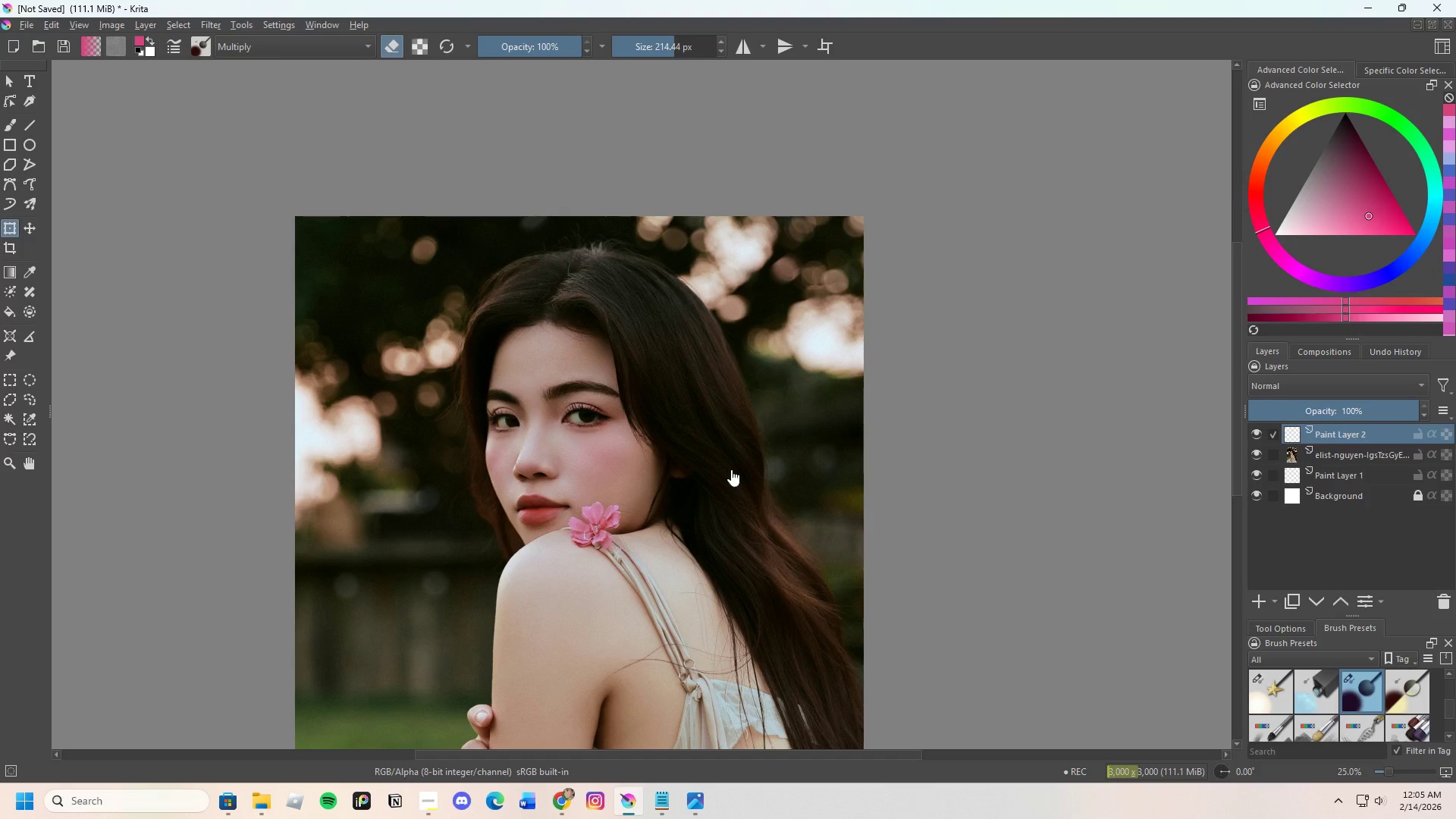 
scroll: coordinate [616, 366], scroll_direction: down, amount: 1.0
 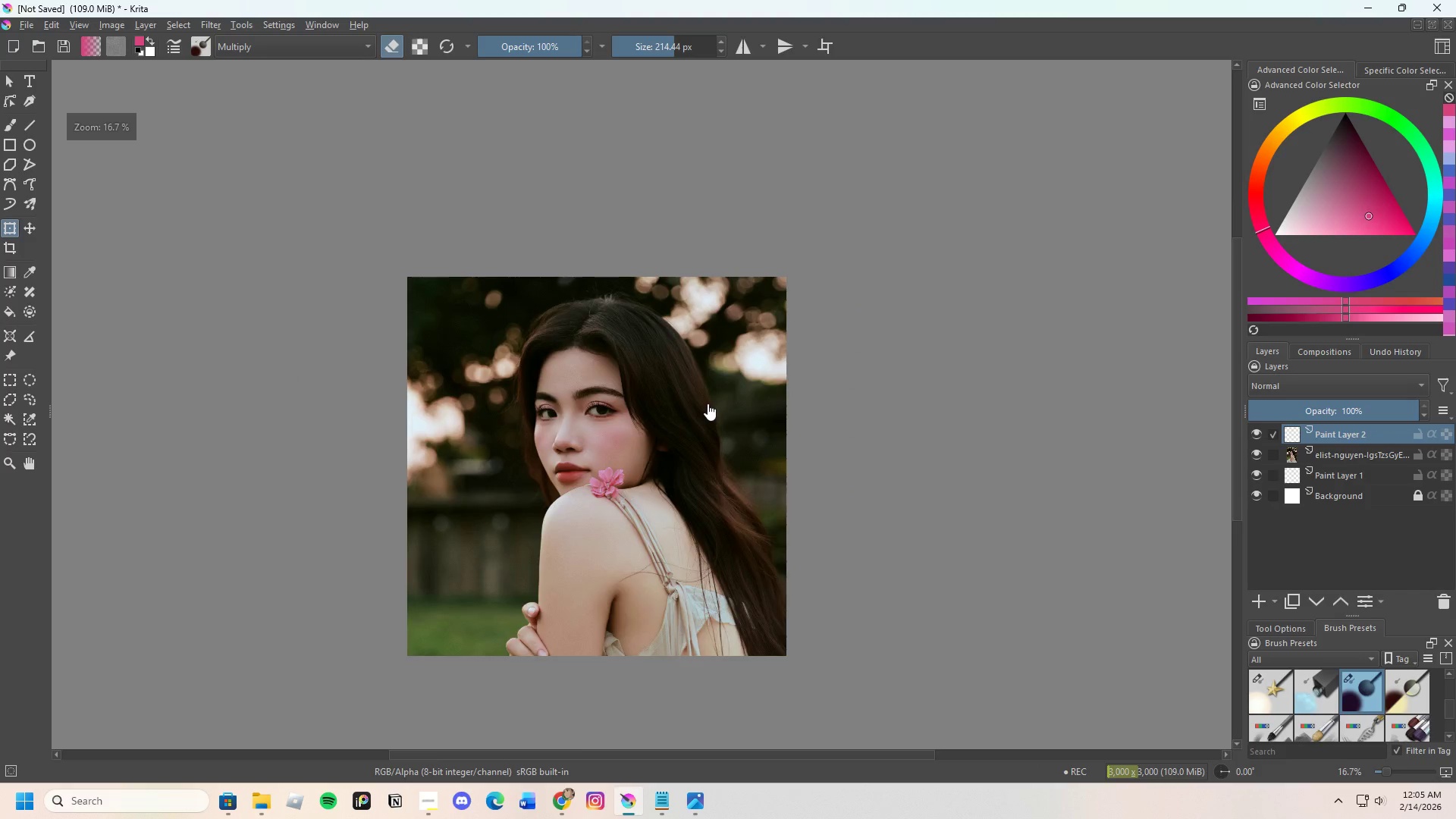 
scroll: coordinate [708, 403], scroll_direction: up, amount: 1.0
 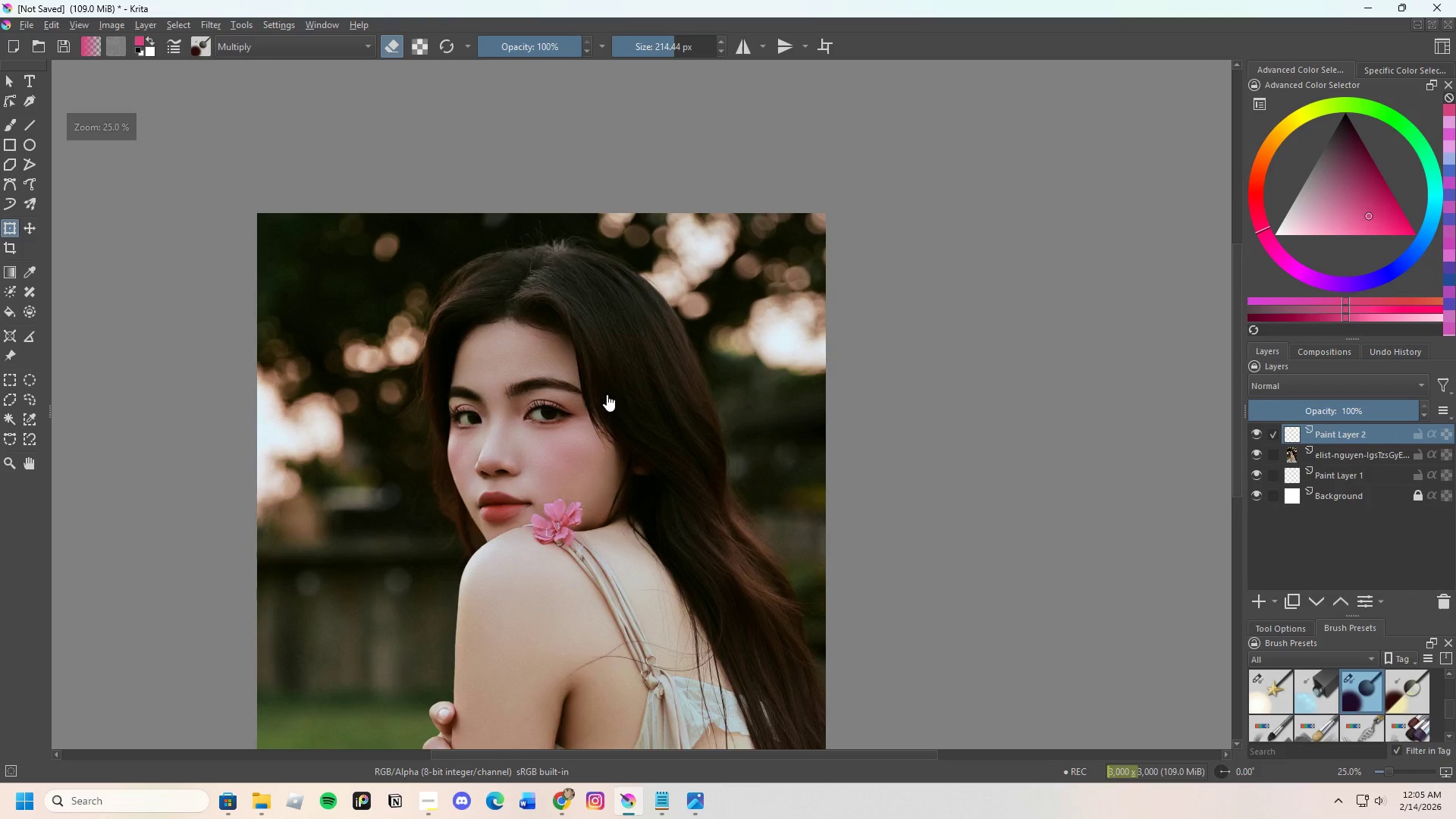 
scroll: coordinate [607, 394], scroll_direction: down, amount: 1.0
 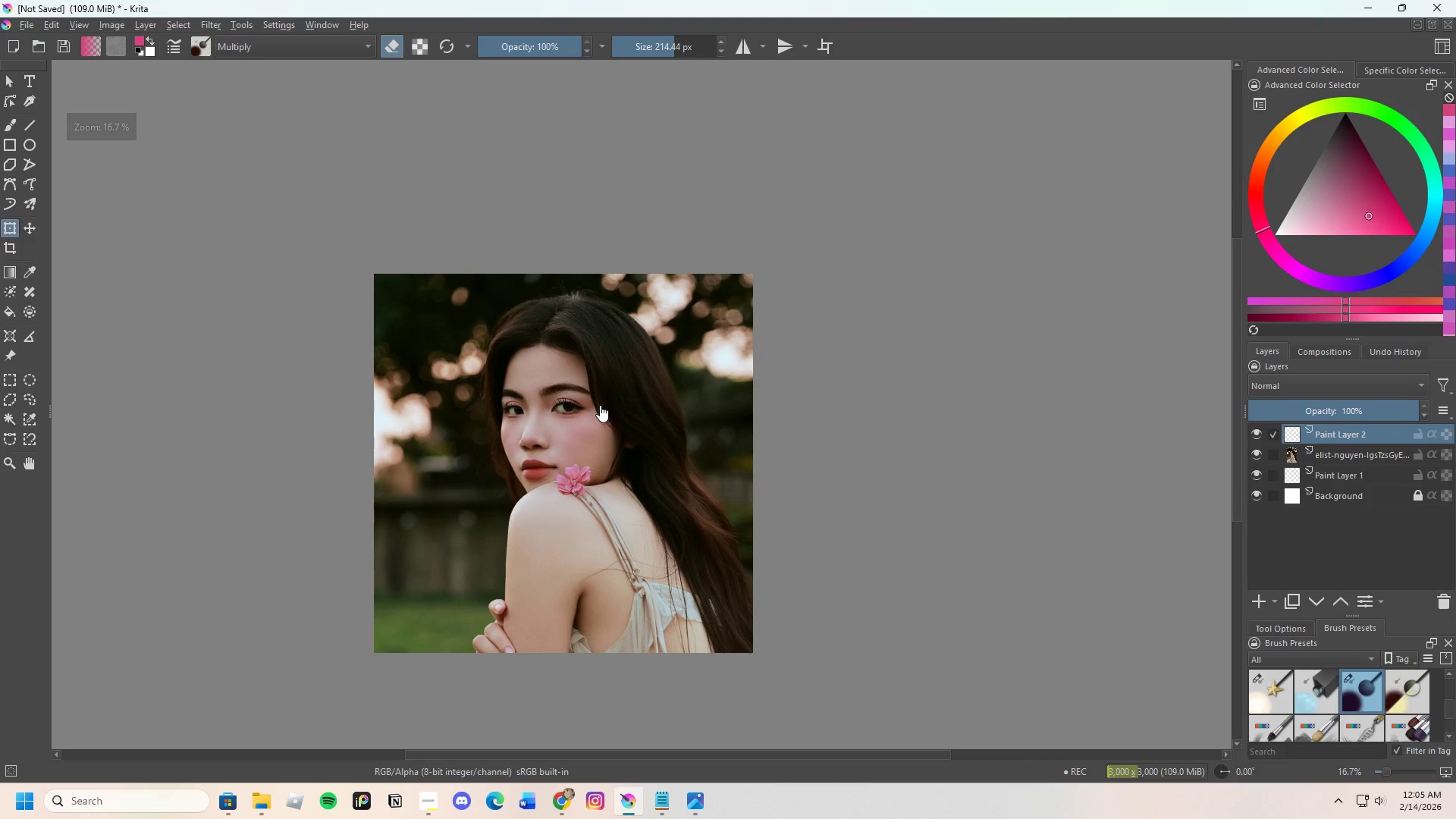 
scroll: coordinate [600, 405], scroll_direction: up, amount: 1.0
 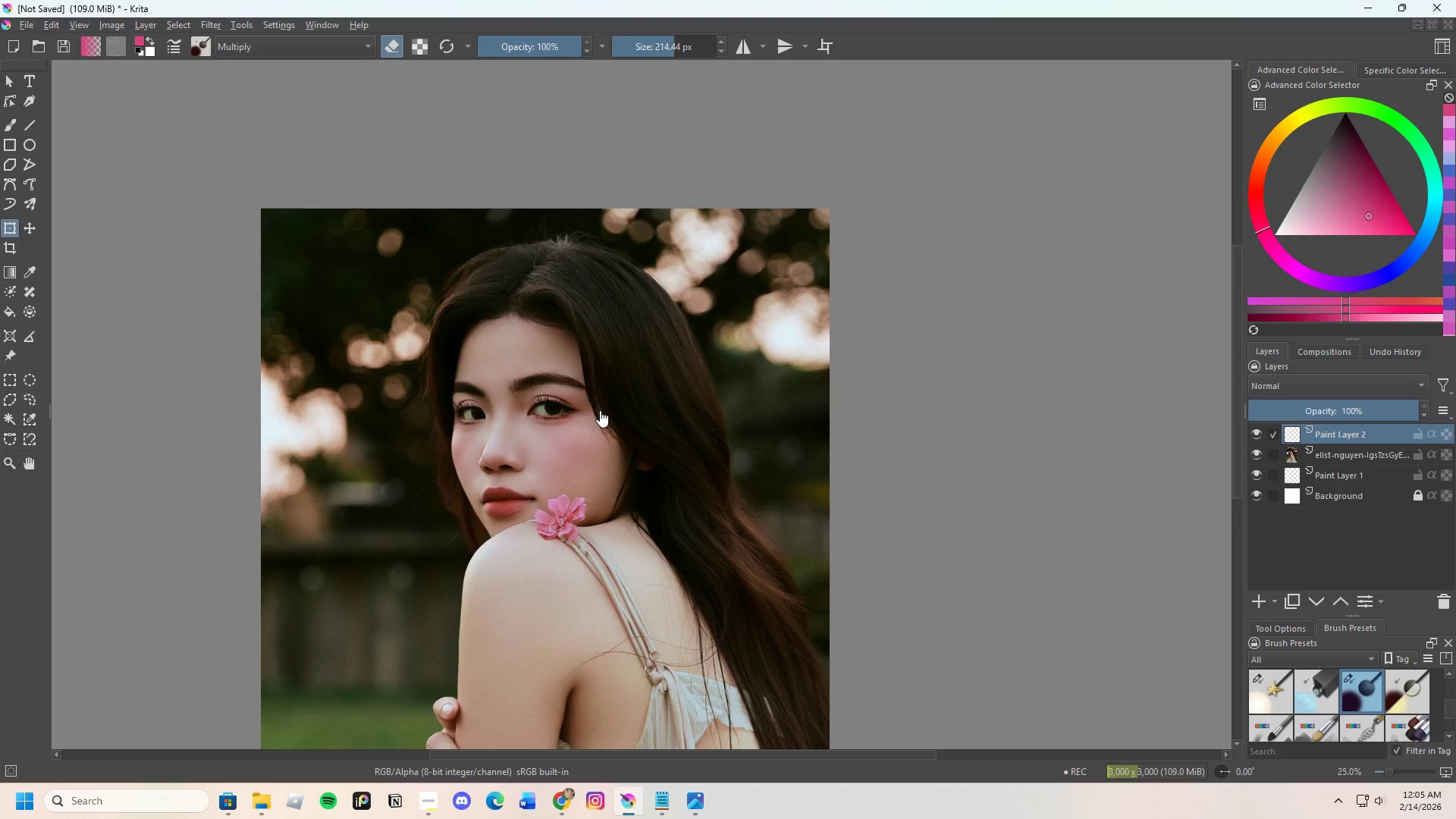 
scroll: coordinate [600, 410], scroll_direction: down, amount: 1.0
 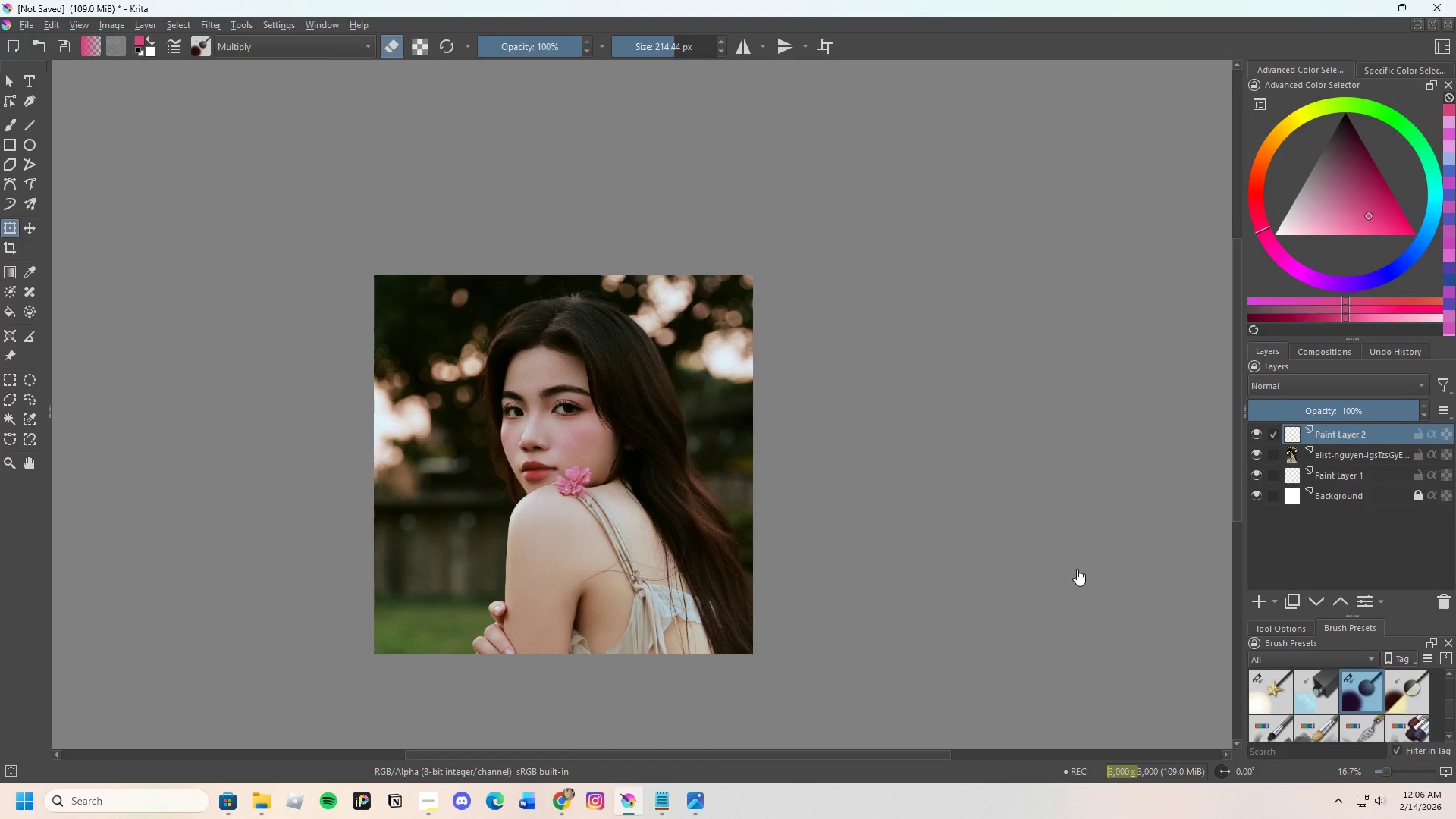 
wait(22.65)
 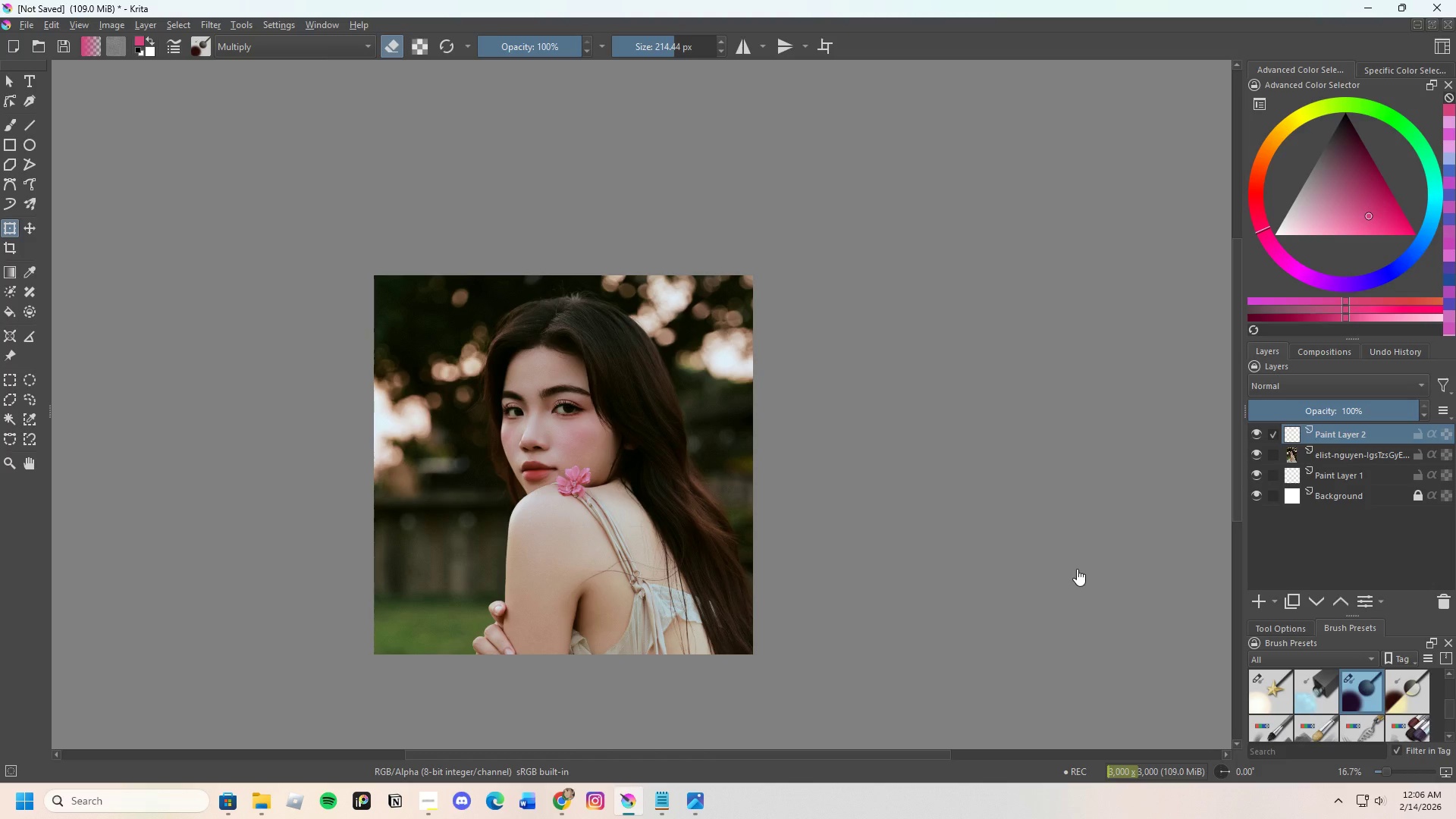 
left_click([111, 17])
 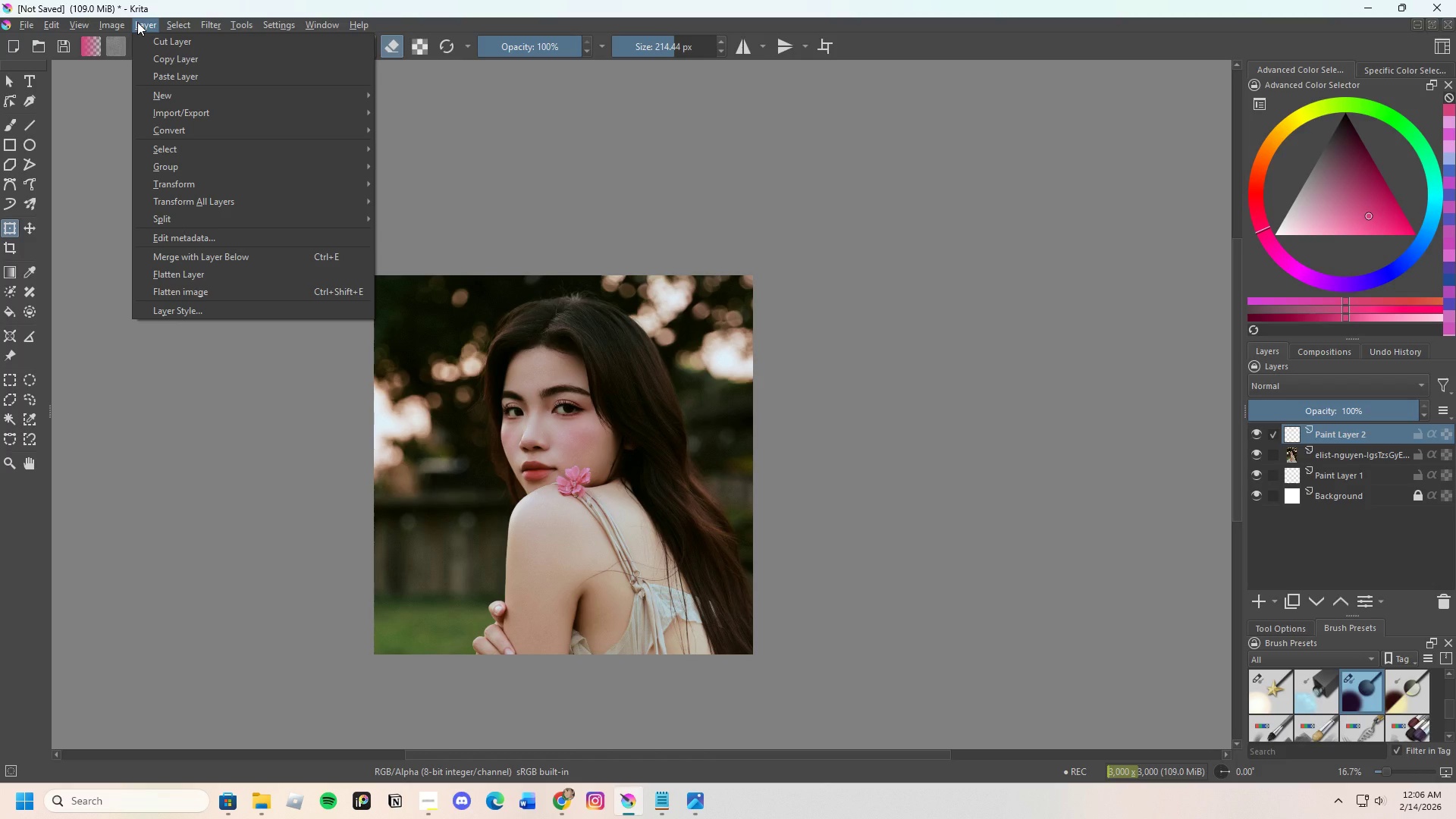 
left_click([137, 22])
 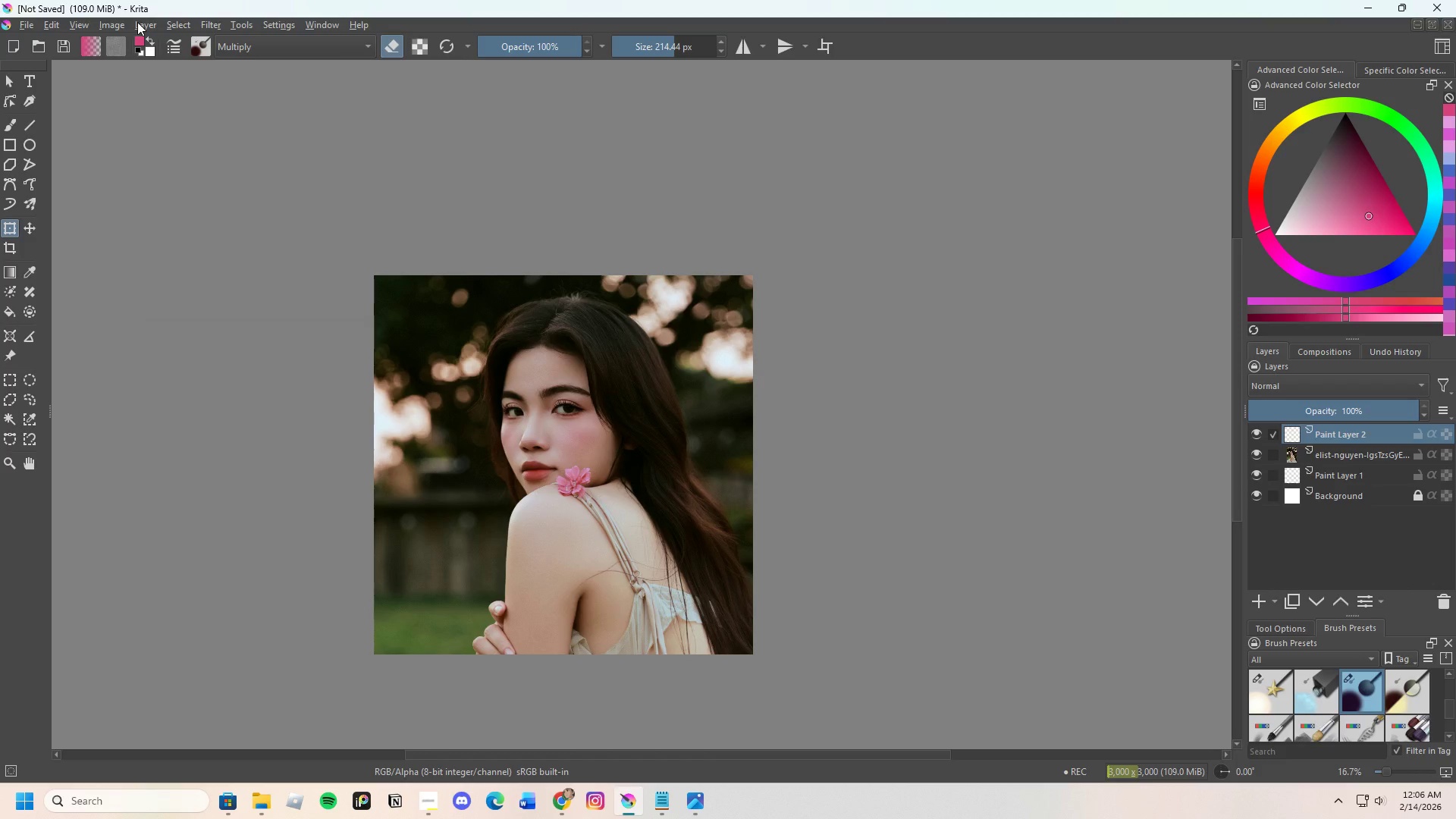 
left_click([137, 22])
 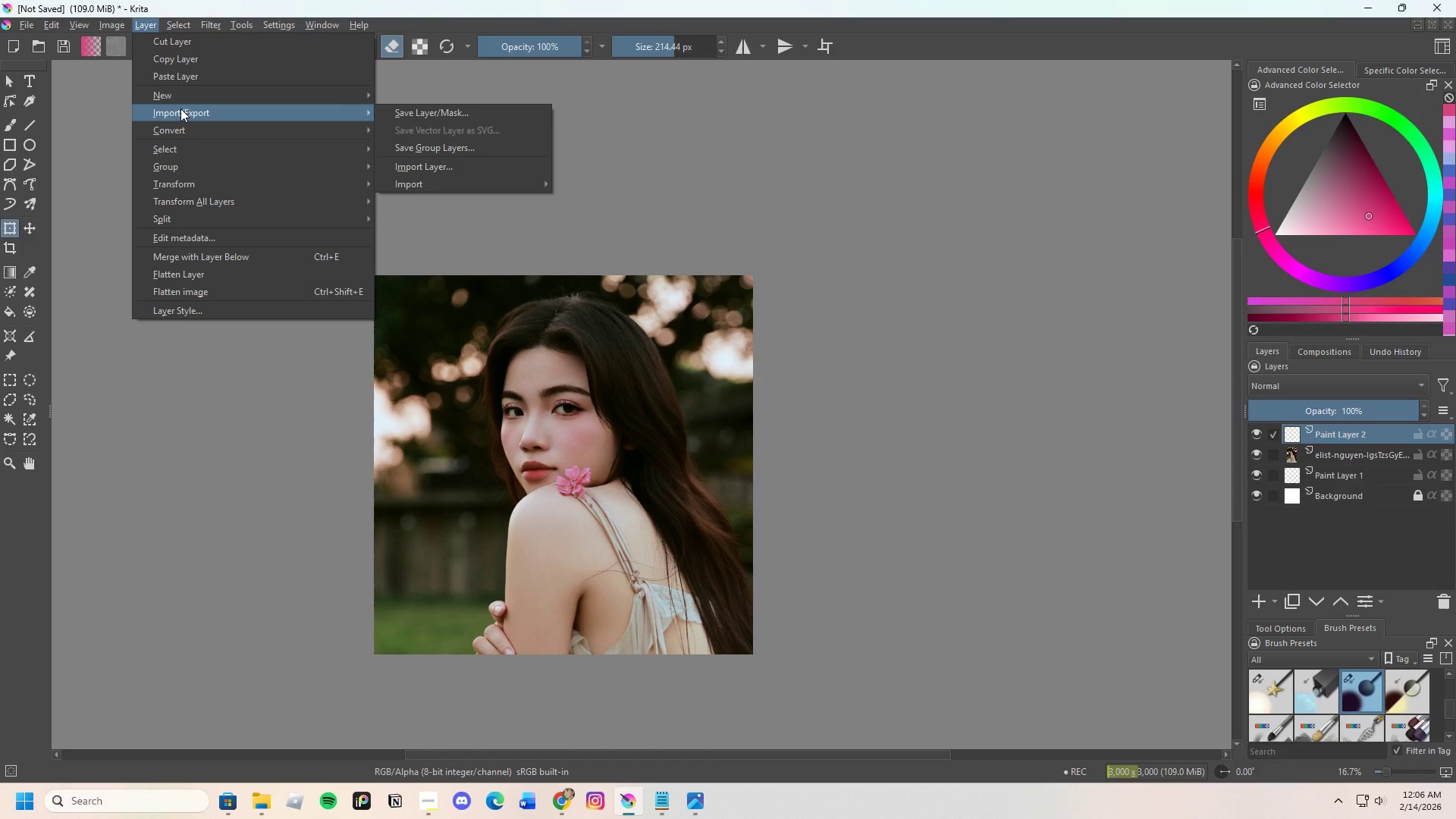 
wait(6.28)
 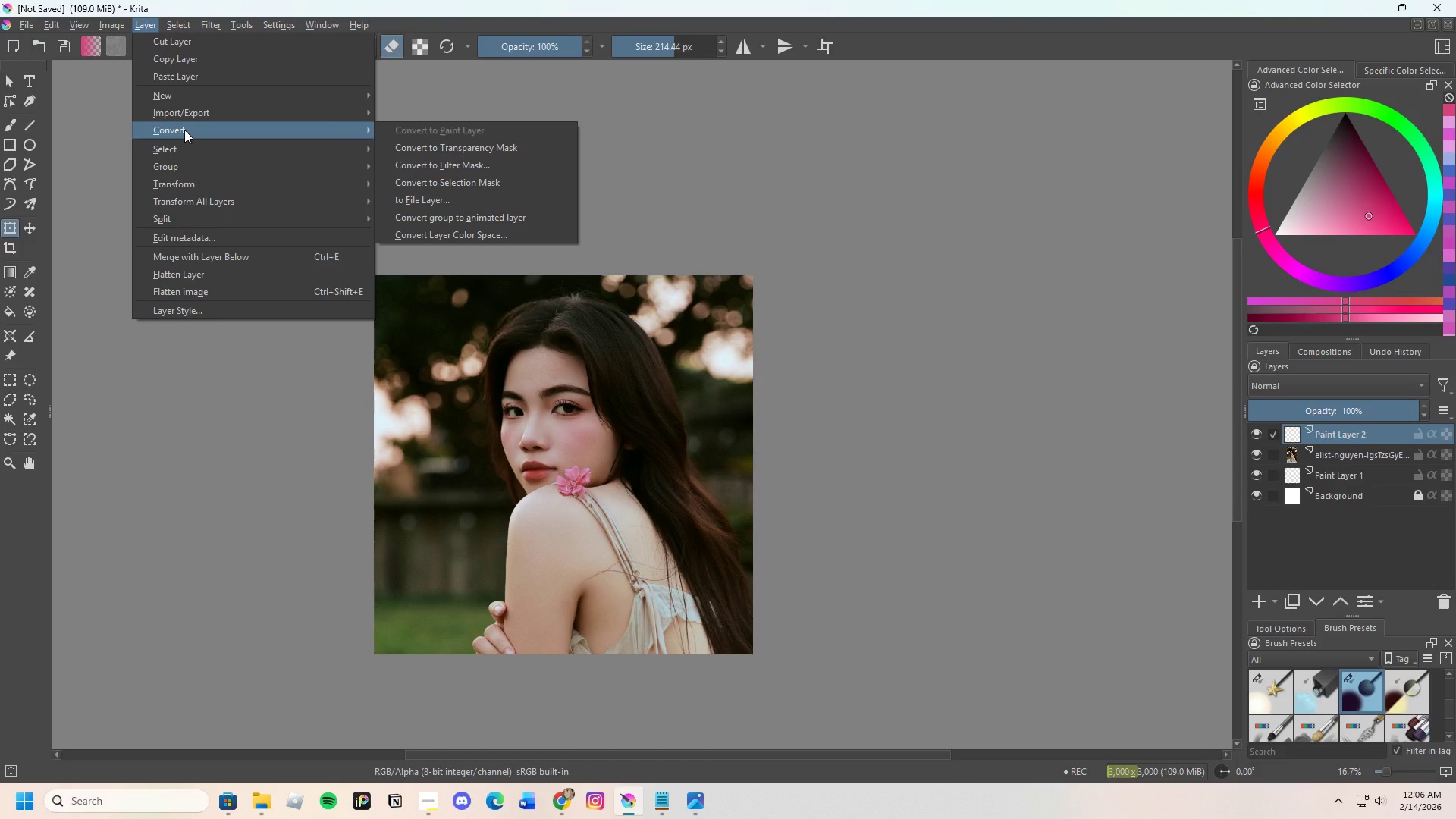 
left_click([407, 174])
 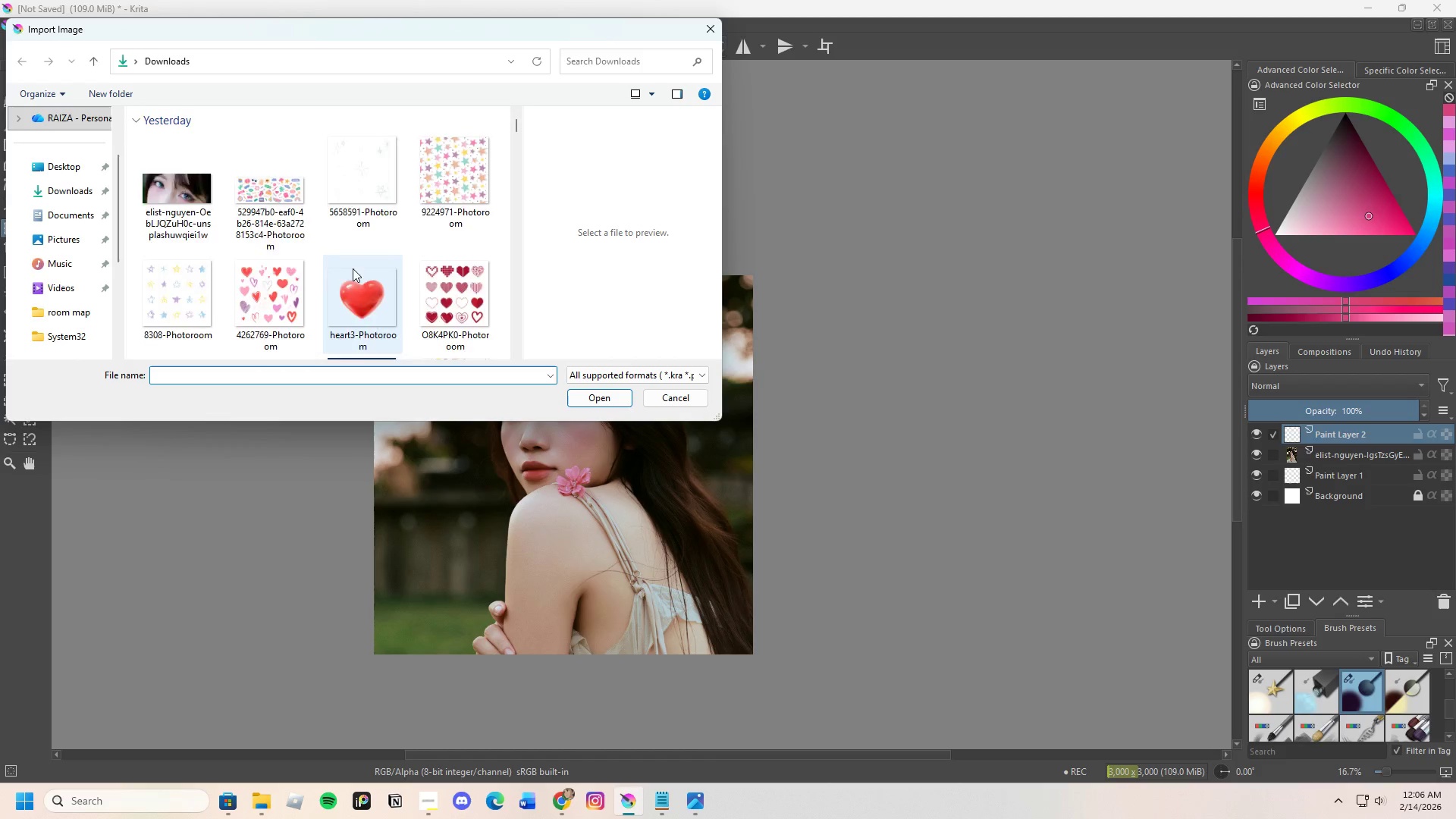 
scroll: coordinate [347, 257], scroll_direction: down, amount: 3.0
 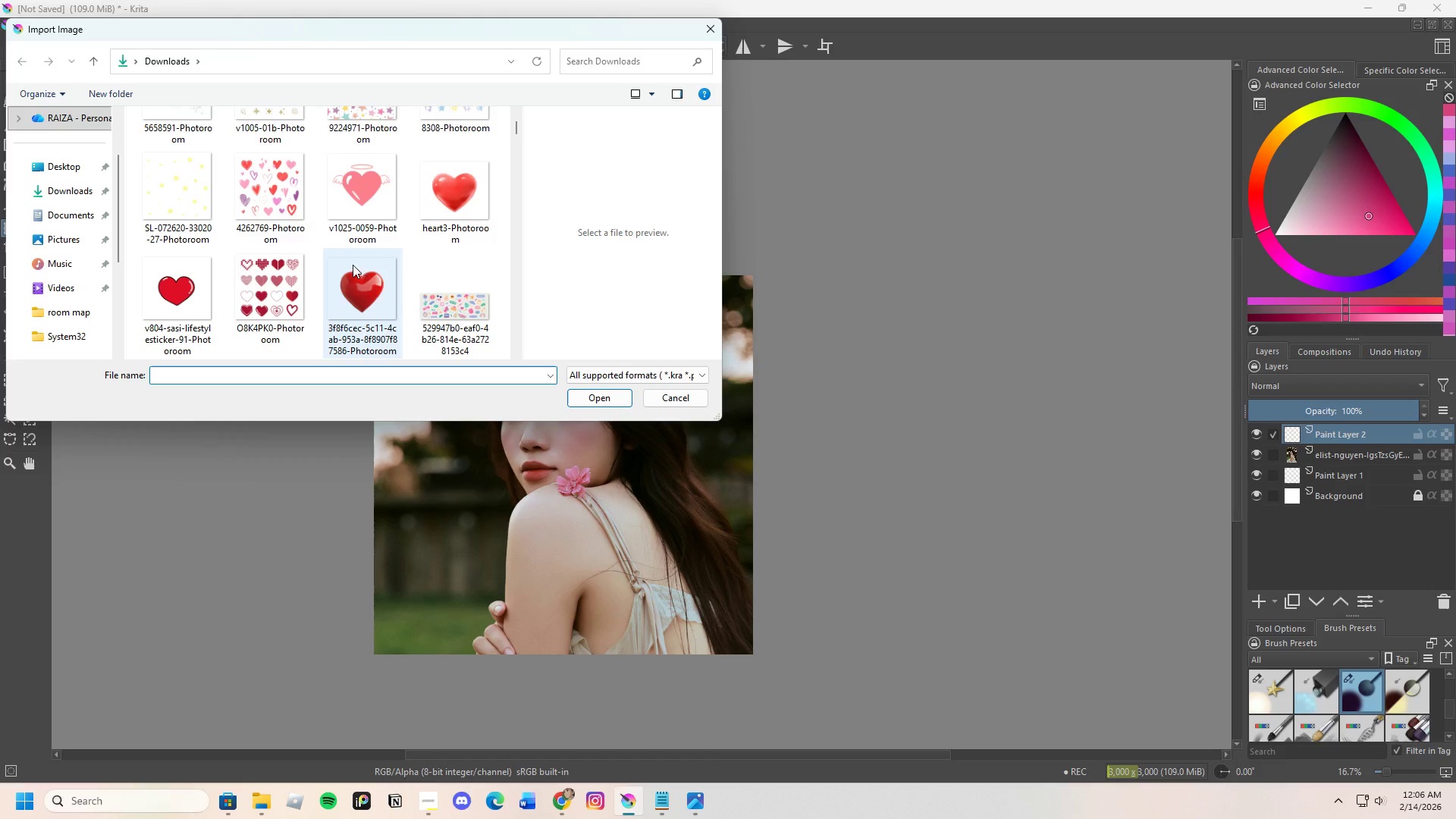 
left_click([378, 284])
 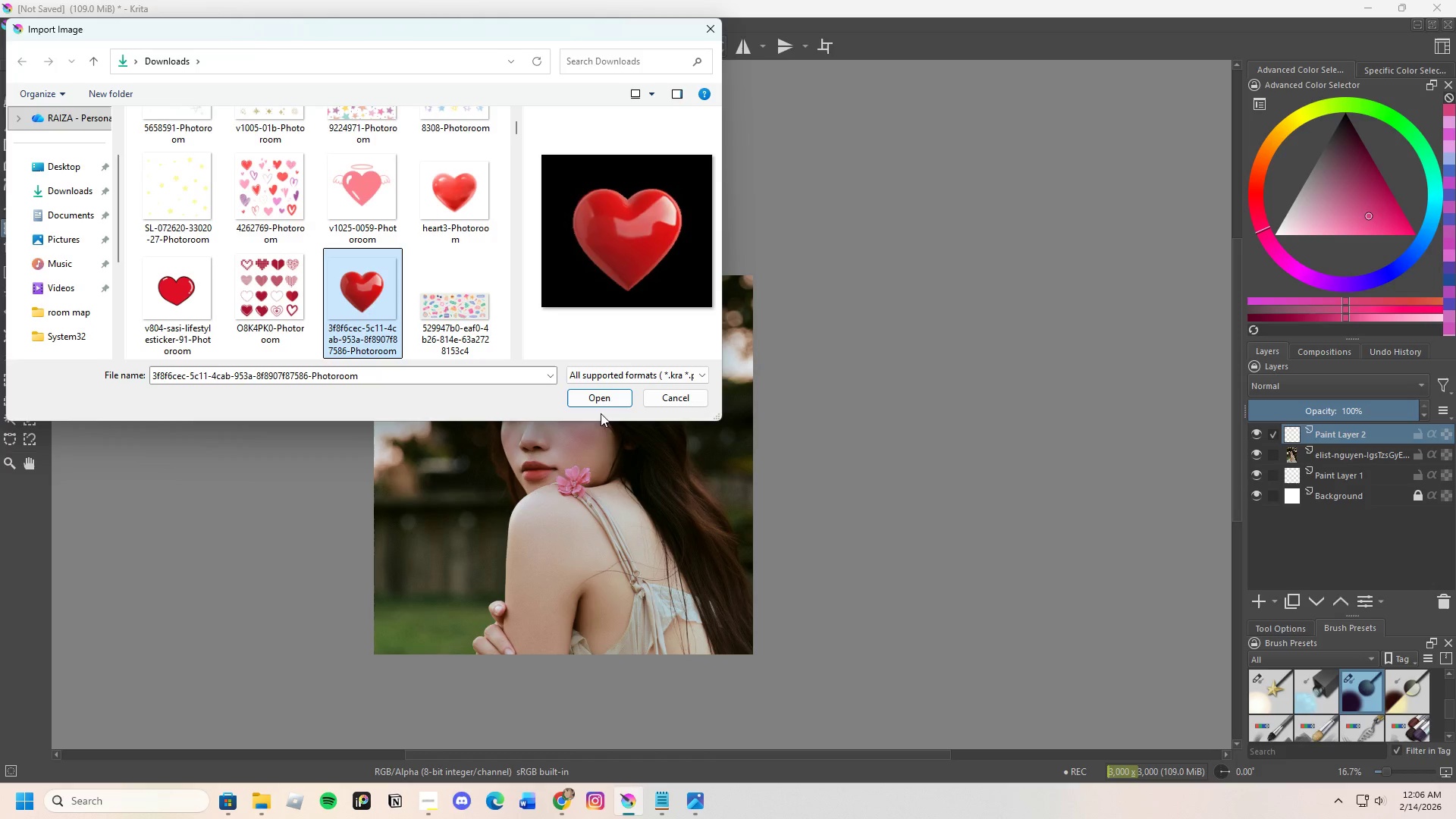 
left_click([600, 399])
 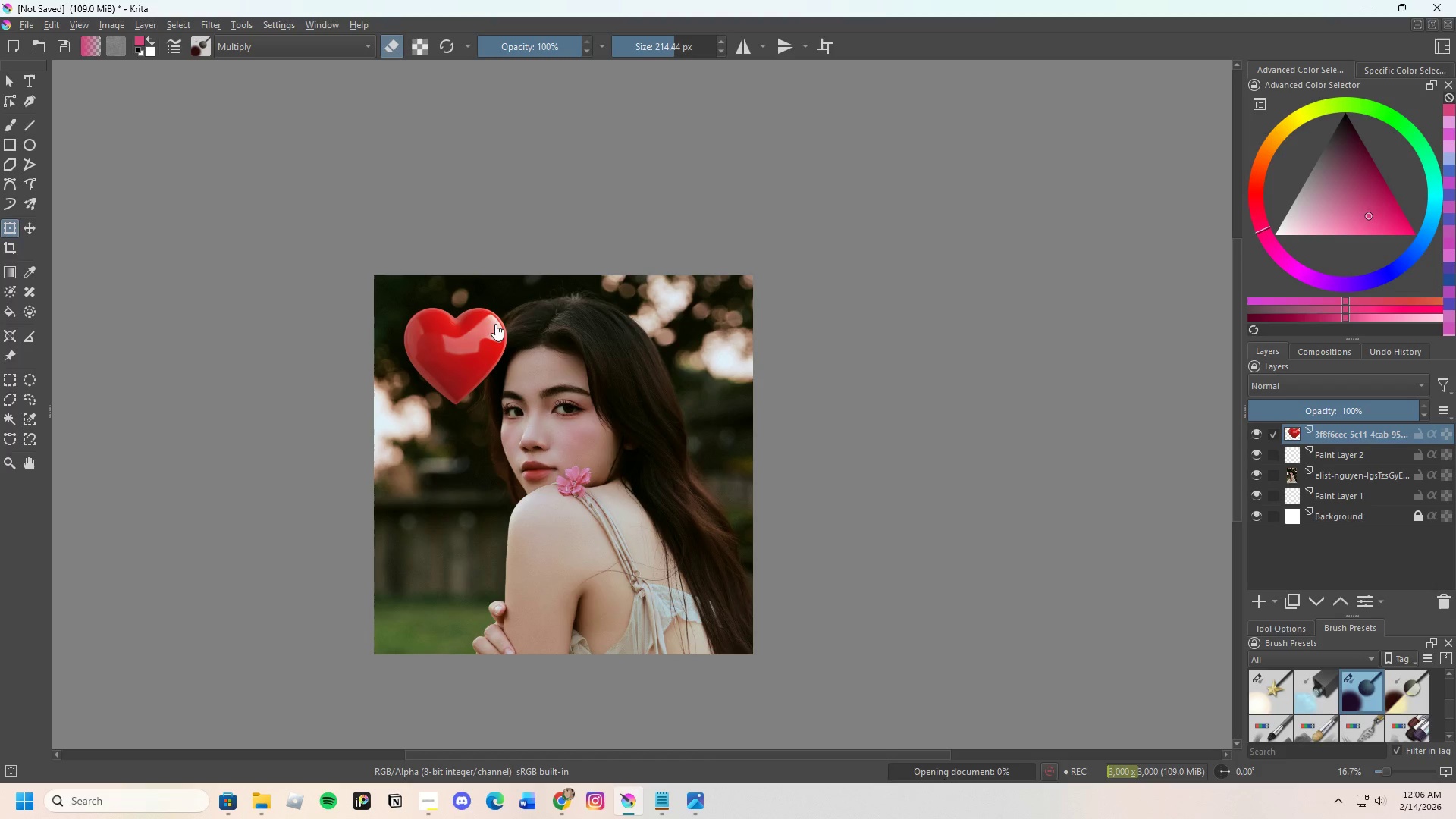 
left_click_drag(start_coordinate=[484, 325], to_coordinate=[469, 381])
 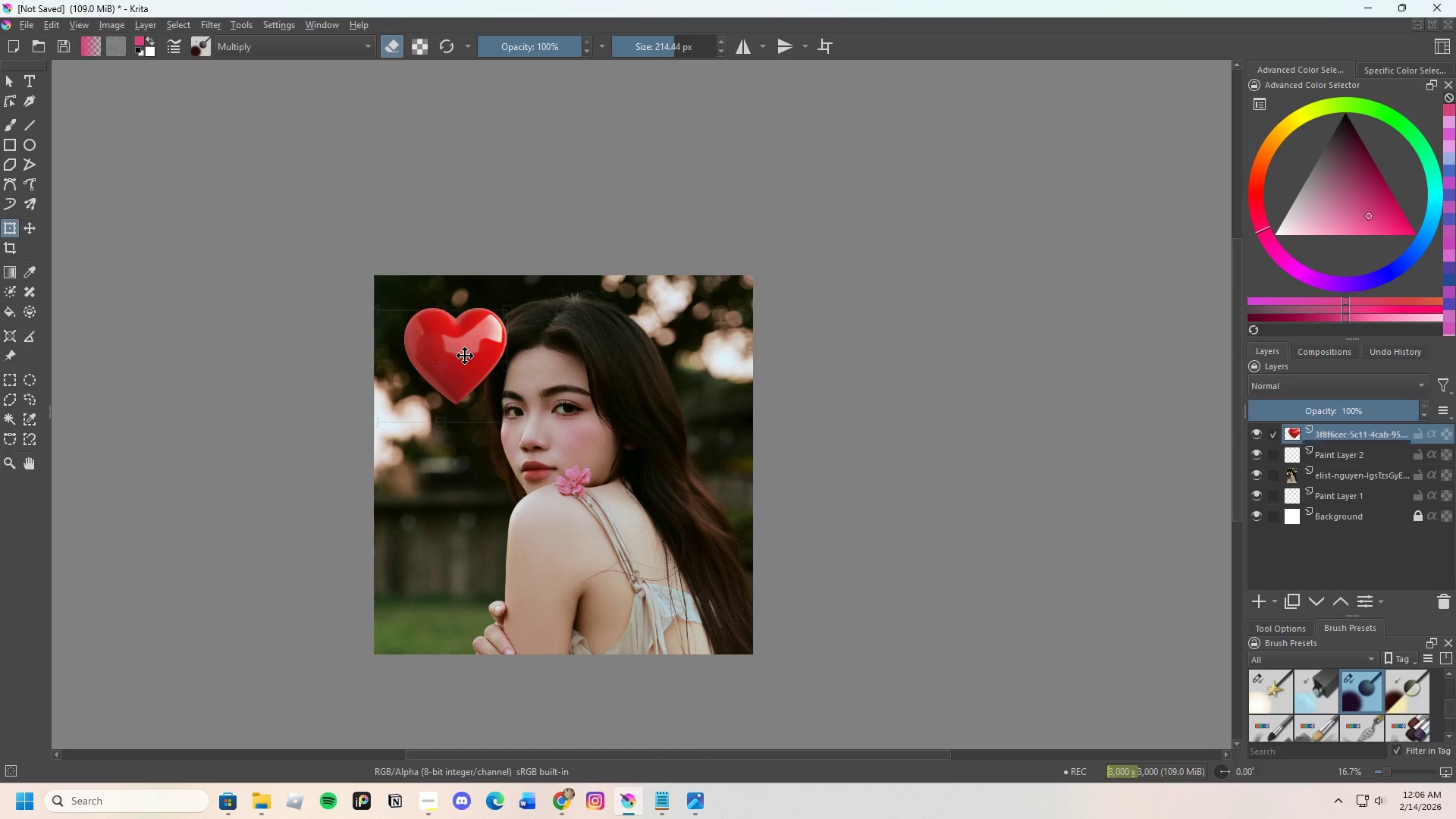 
left_click_drag(start_coordinate=[465, 350], to_coordinate=[435, 536])
 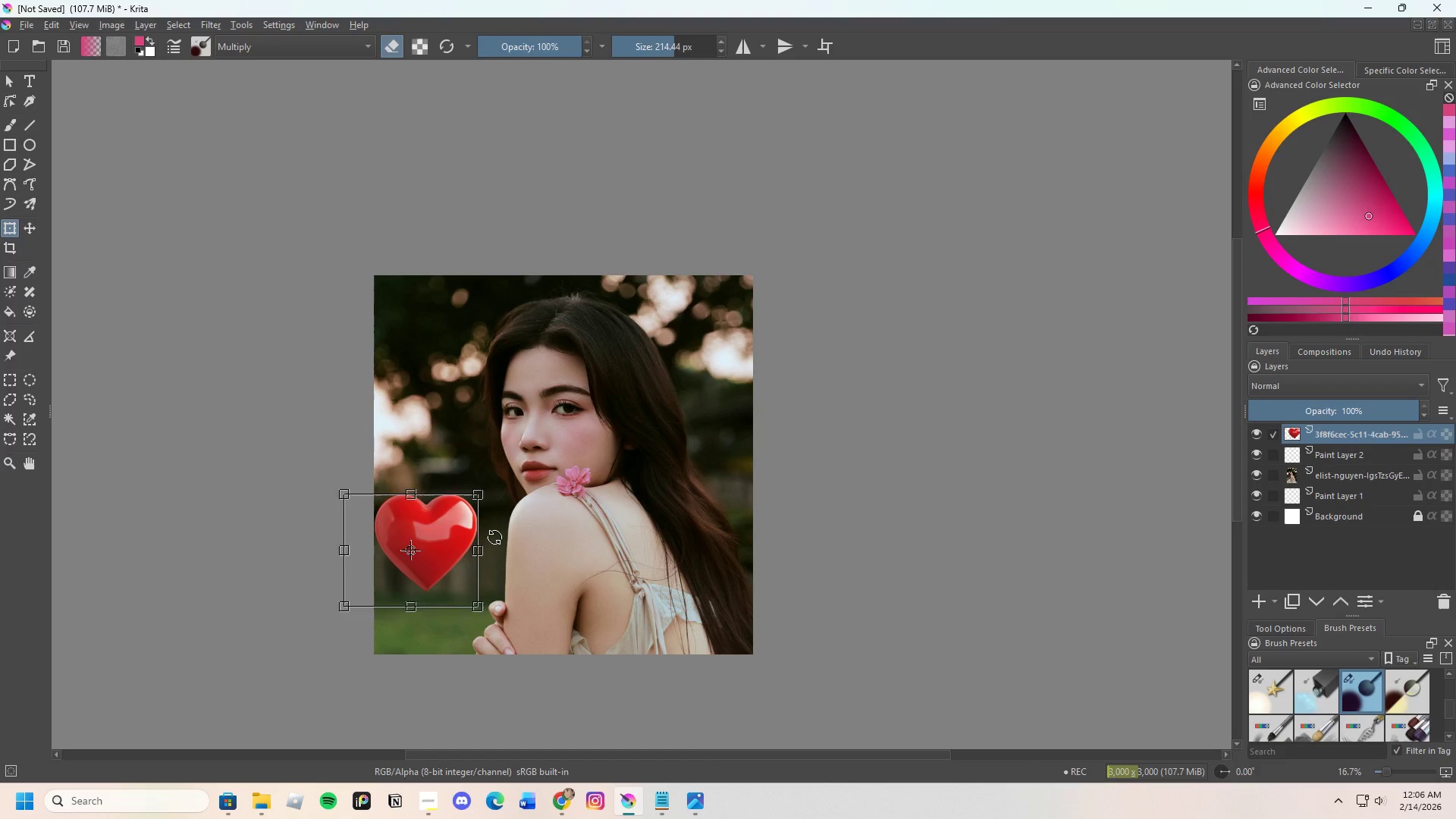 
left_click_drag(start_coordinate=[494, 537], to_coordinate=[495, 507])
 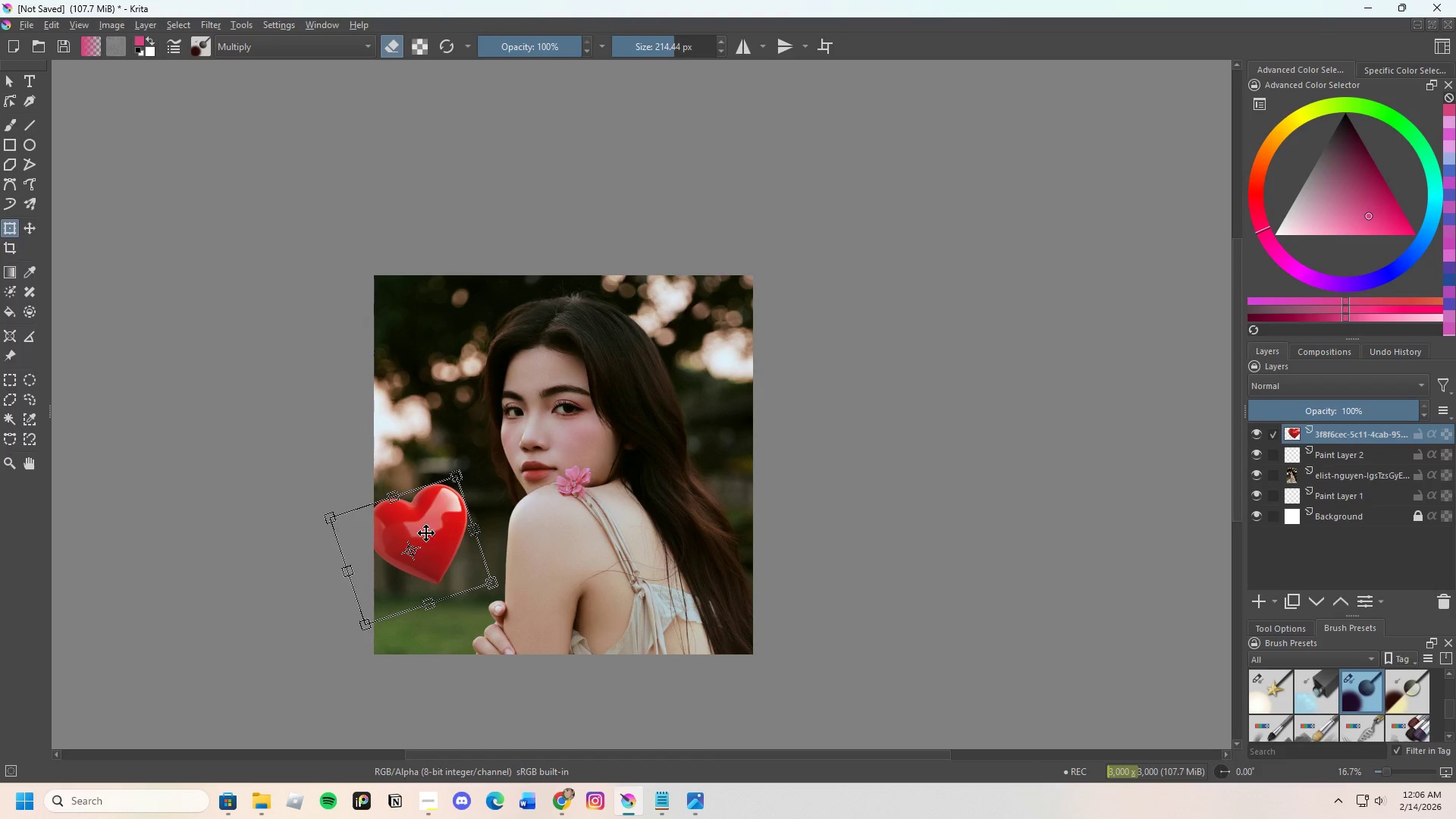 
left_click_drag(start_coordinate=[426, 533], to_coordinate=[403, 577])
 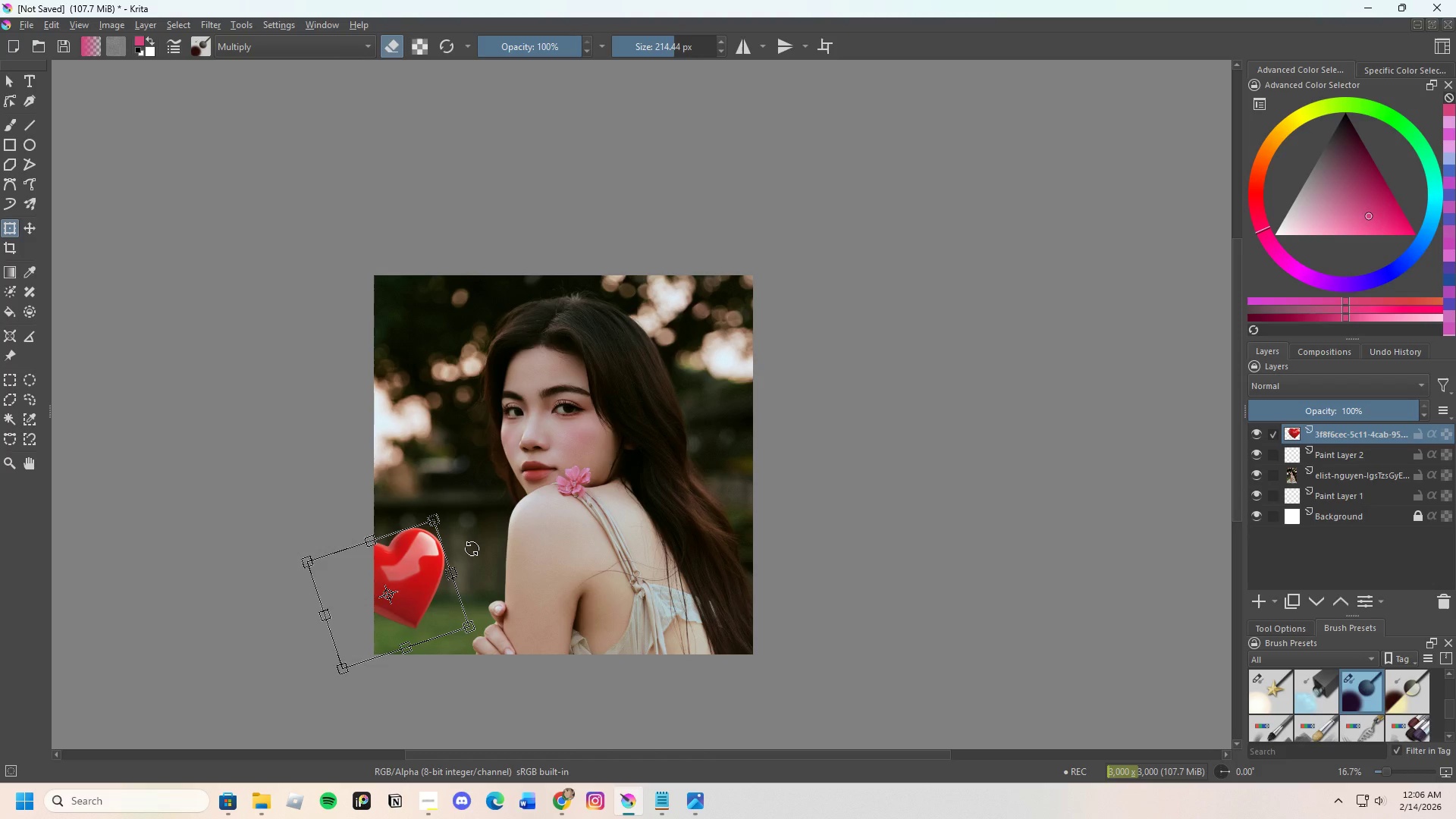 
left_click([472, 548])
 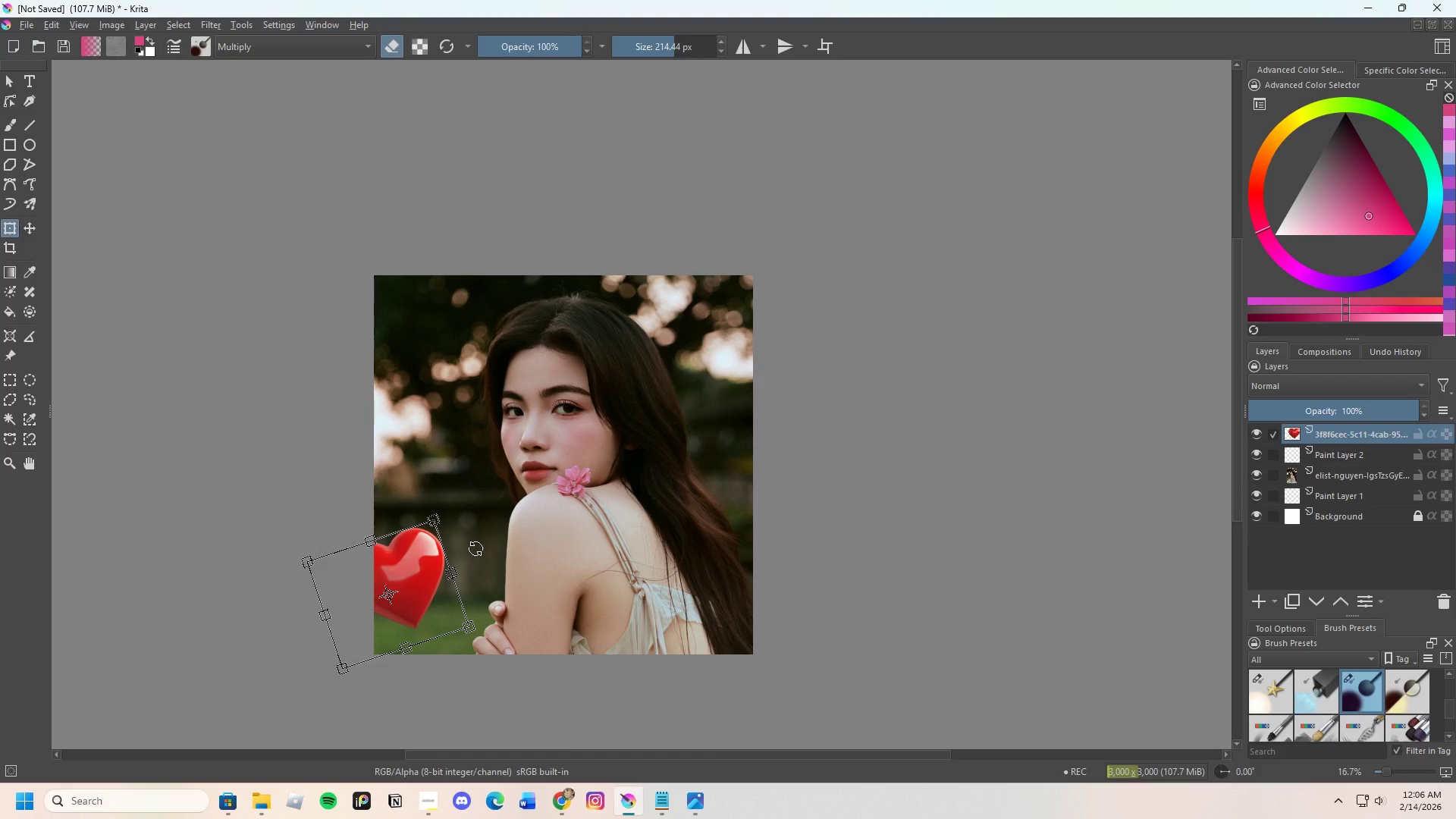 
key(Enter)
 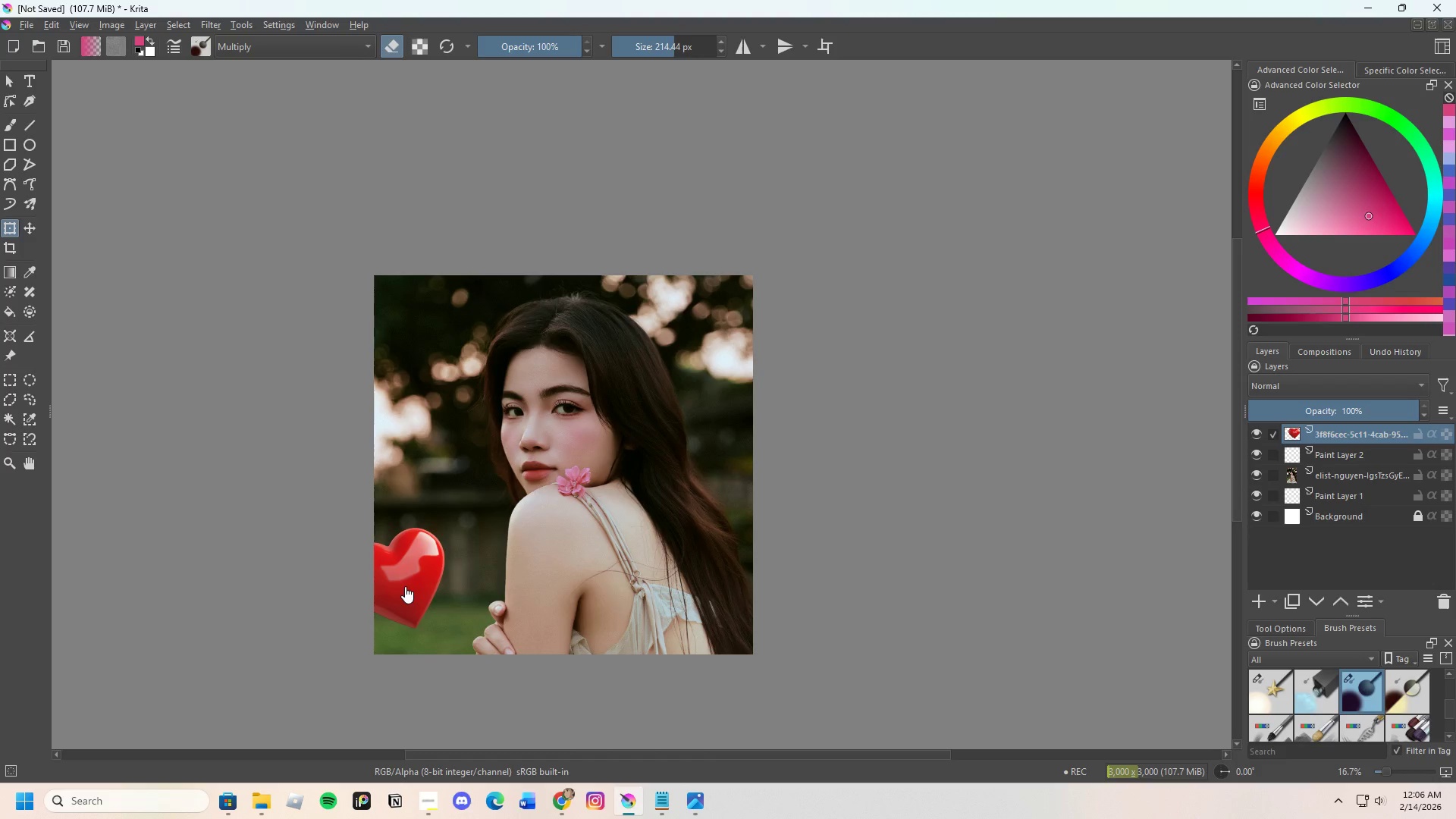 
left_click([407, 586])
 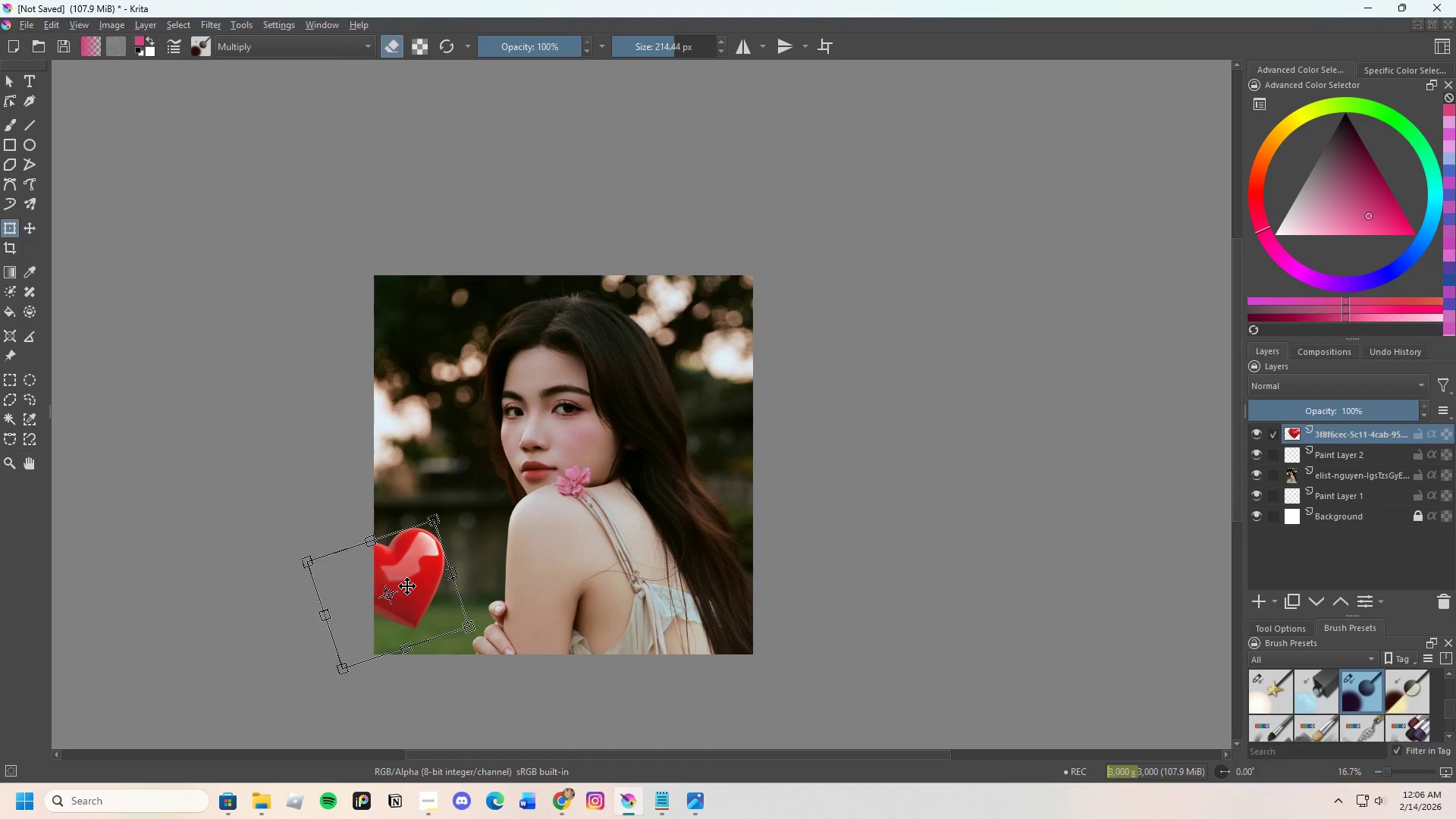 
key(Control+C)
 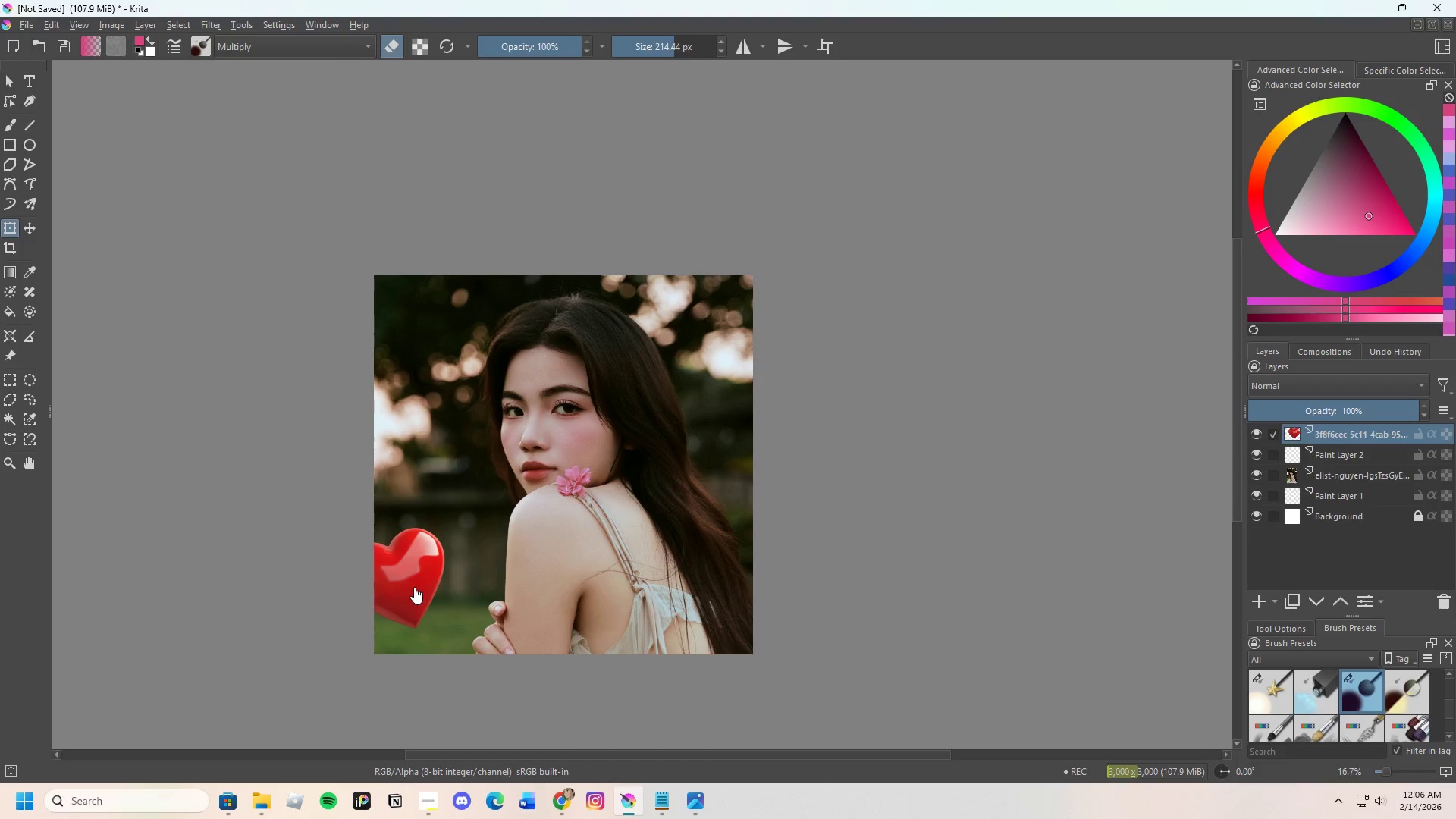 
key(Control+V)
 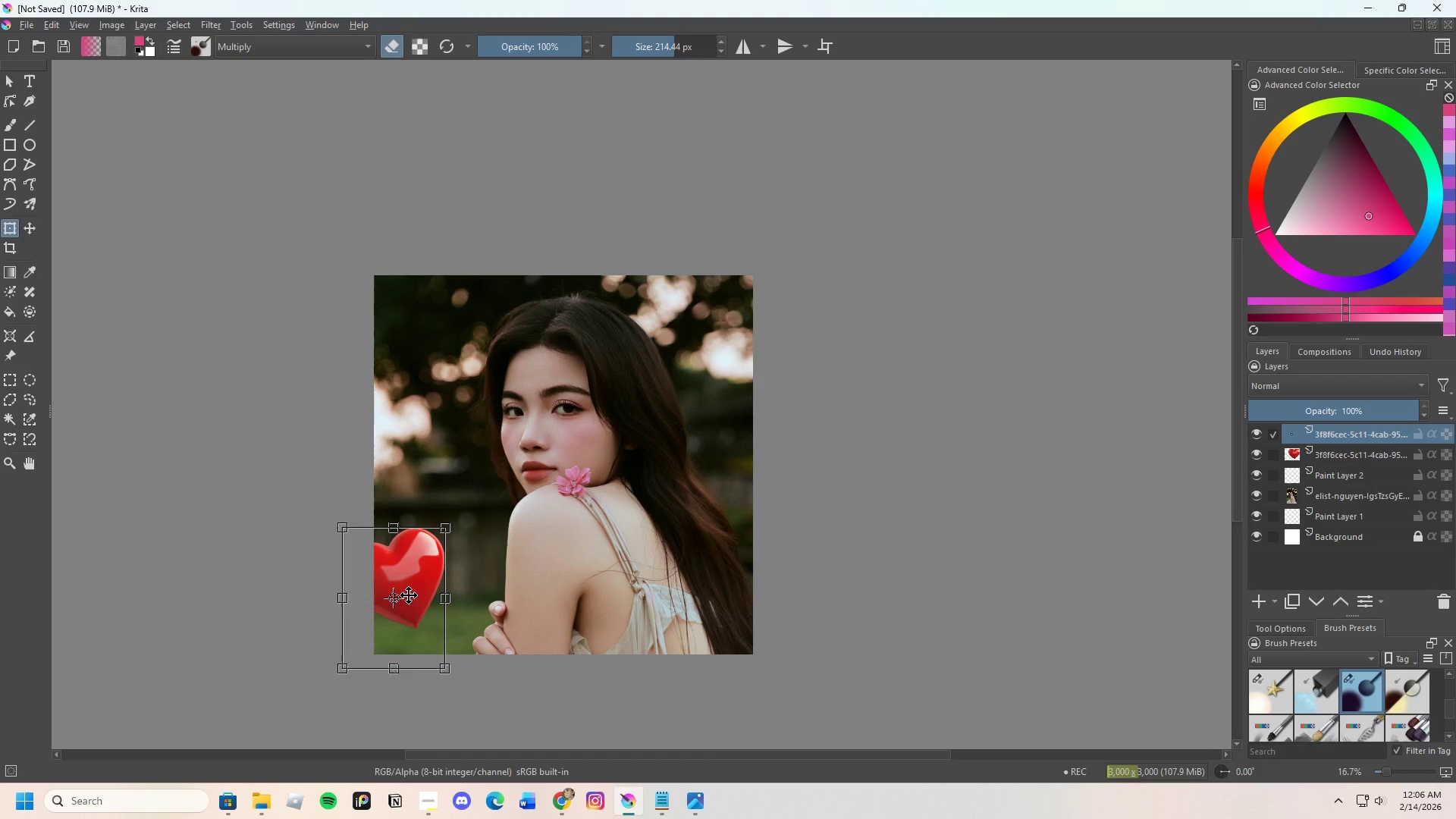 
left_click_drag(start_coordinate=[407, 593], to_coordinate=[651, 405])
 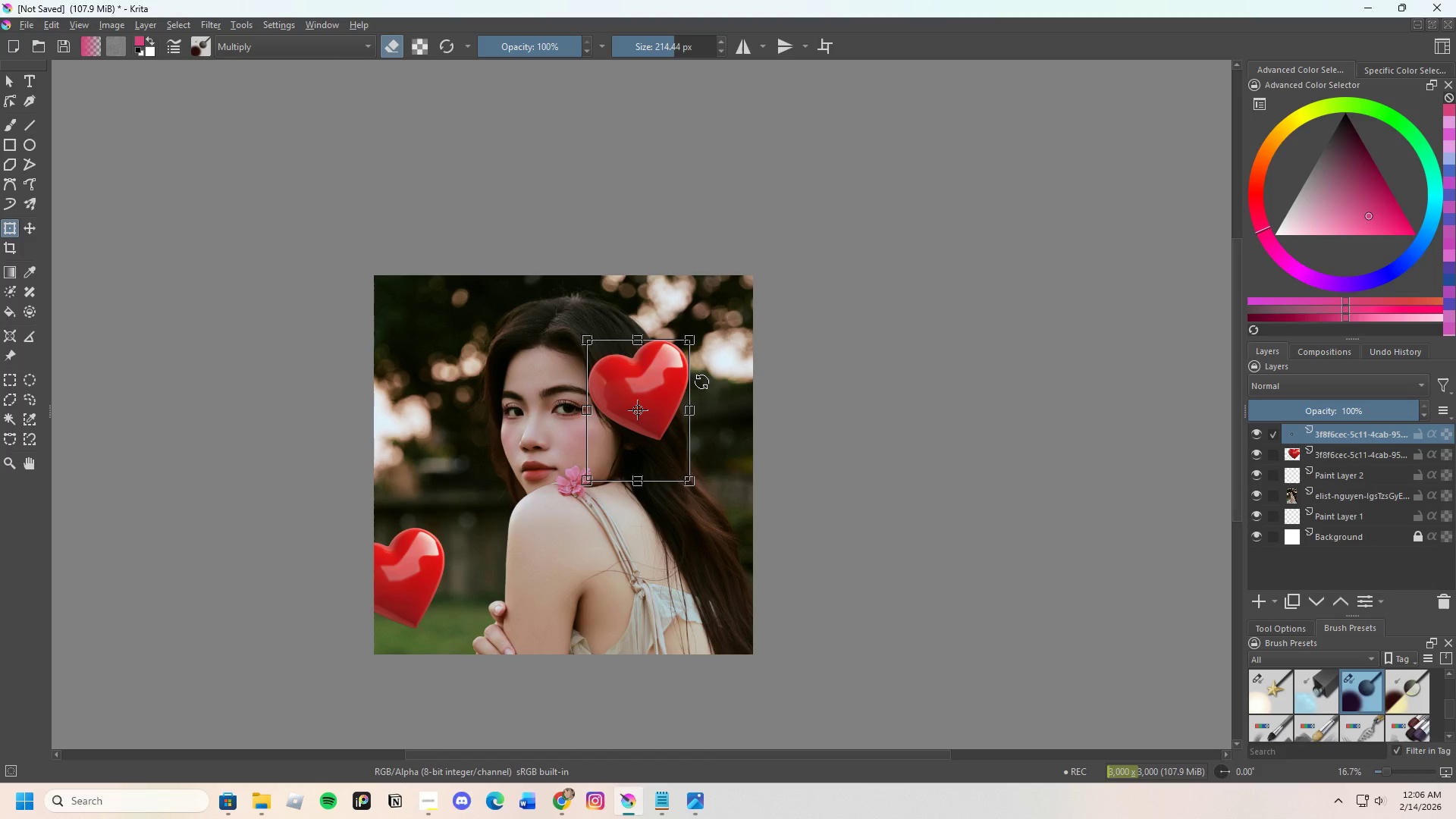 
left_click_drag(start_coordinate=[701, 381], to_coordinate=[723, 413])
 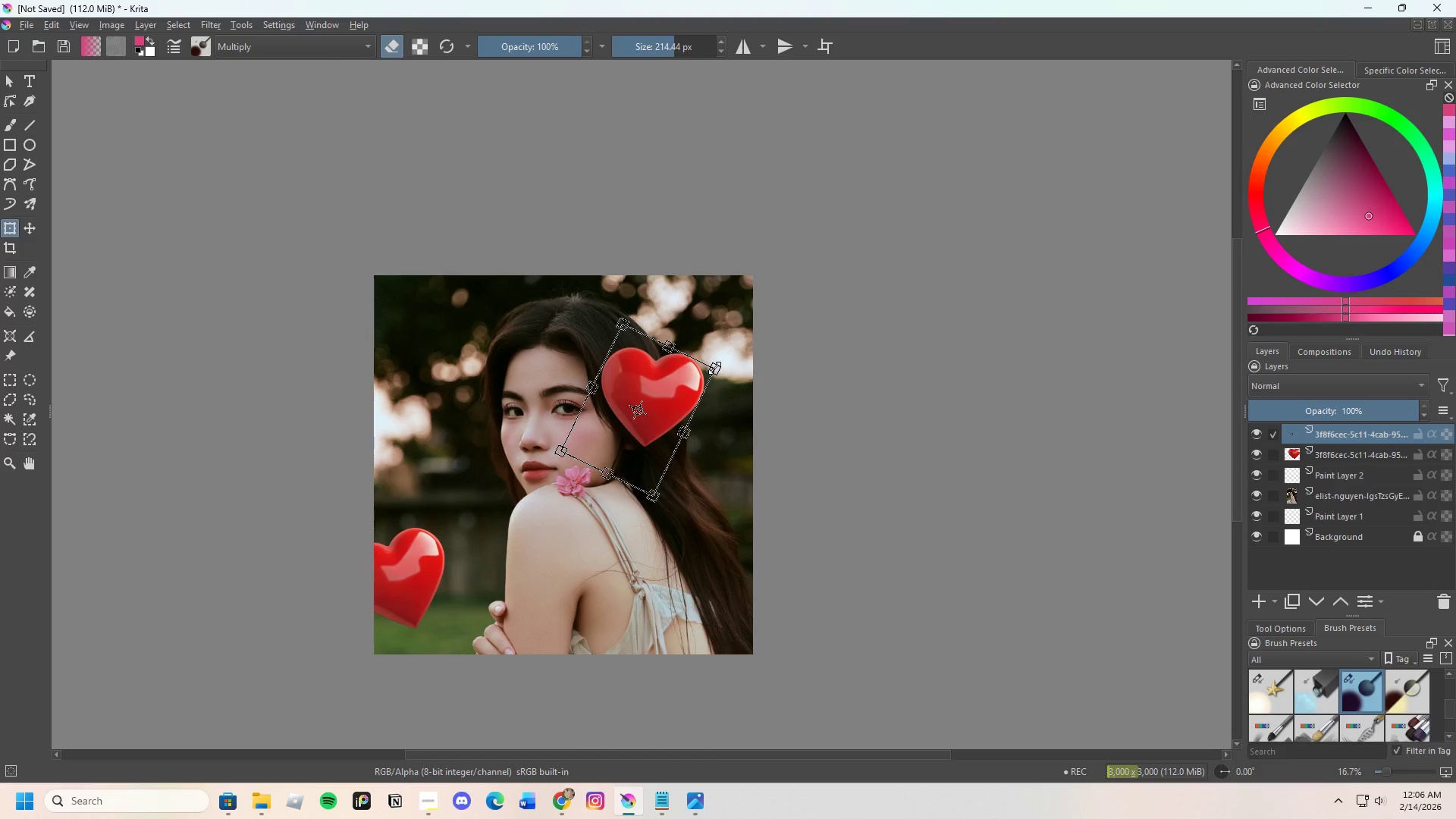 
left_click_drag(start_coordinate=[714, 368], to_coordinate=[794, 332])
 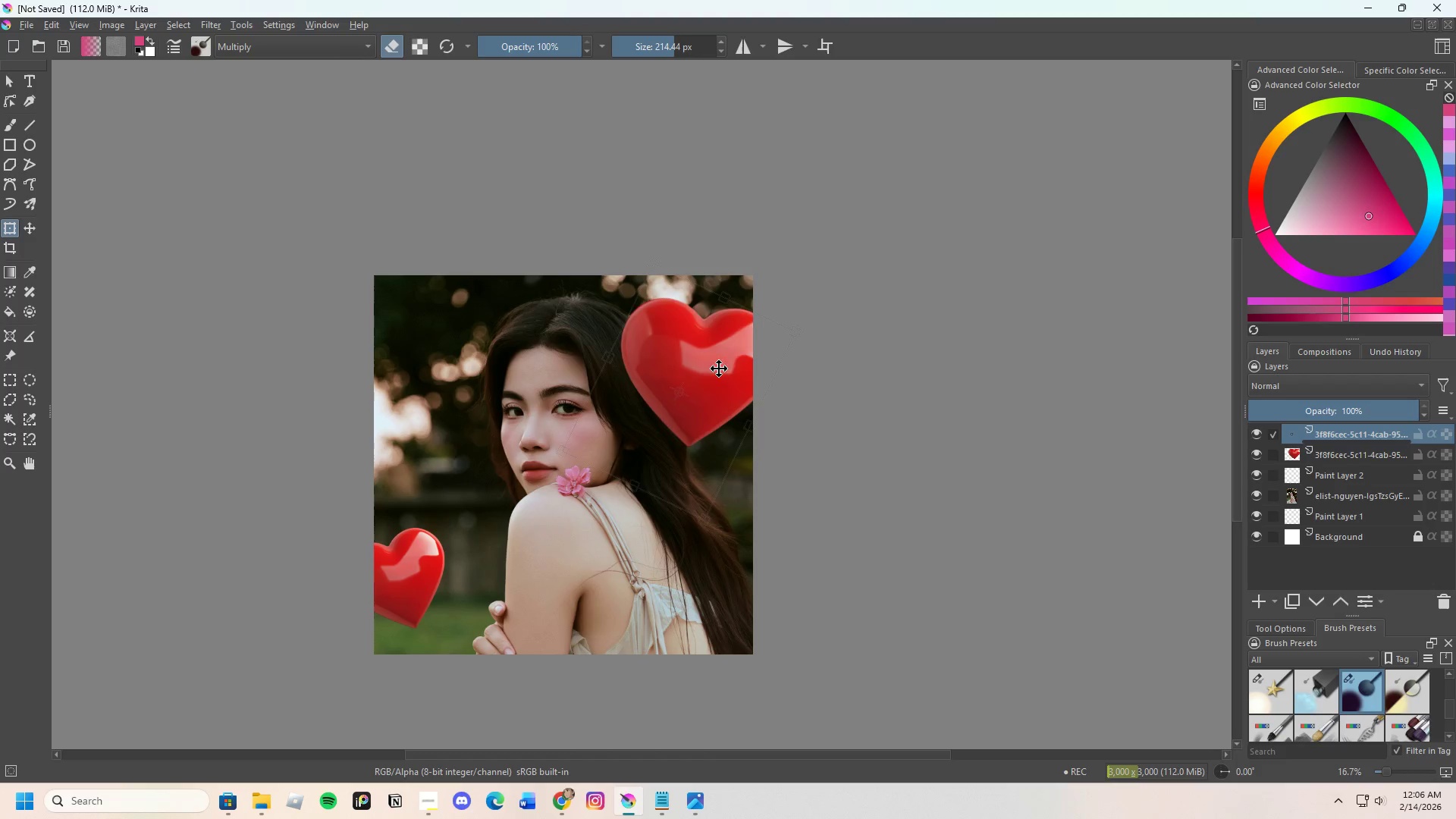 
left_click_drag(start_coordinate=[710, 372], to_coordinate=[753, 372])
 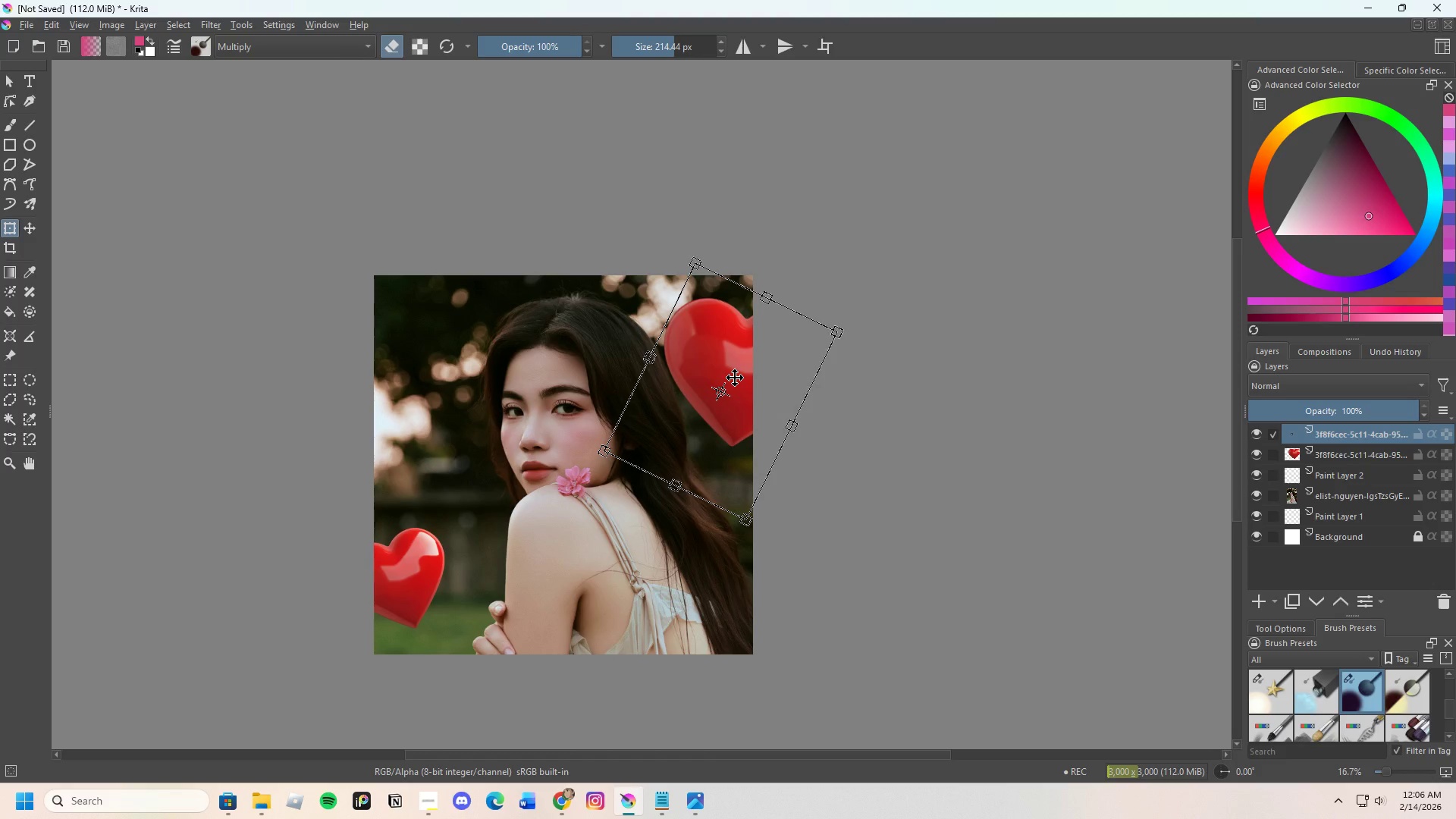 
key(Enter)
 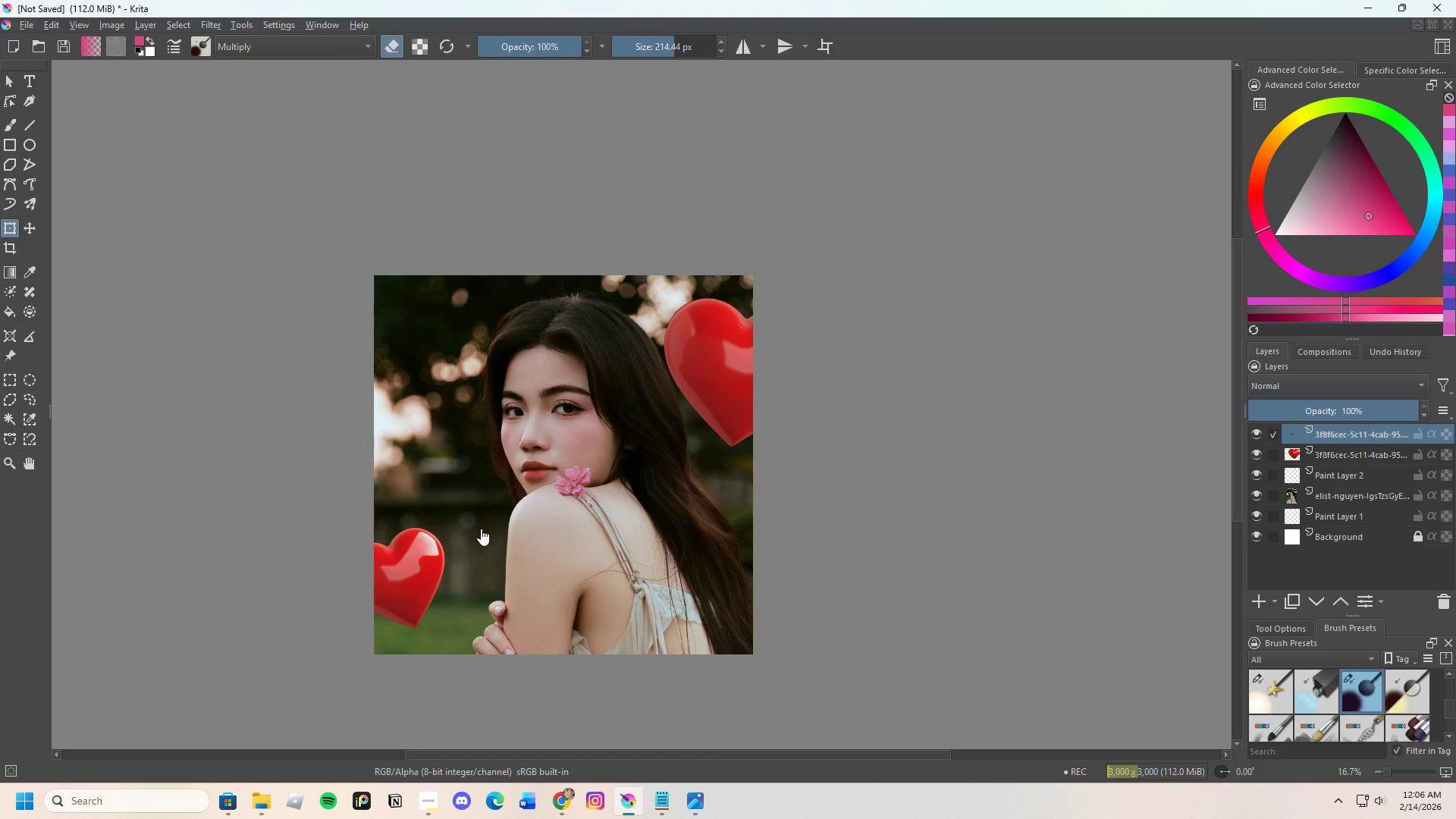 
left_click([433, 549])
 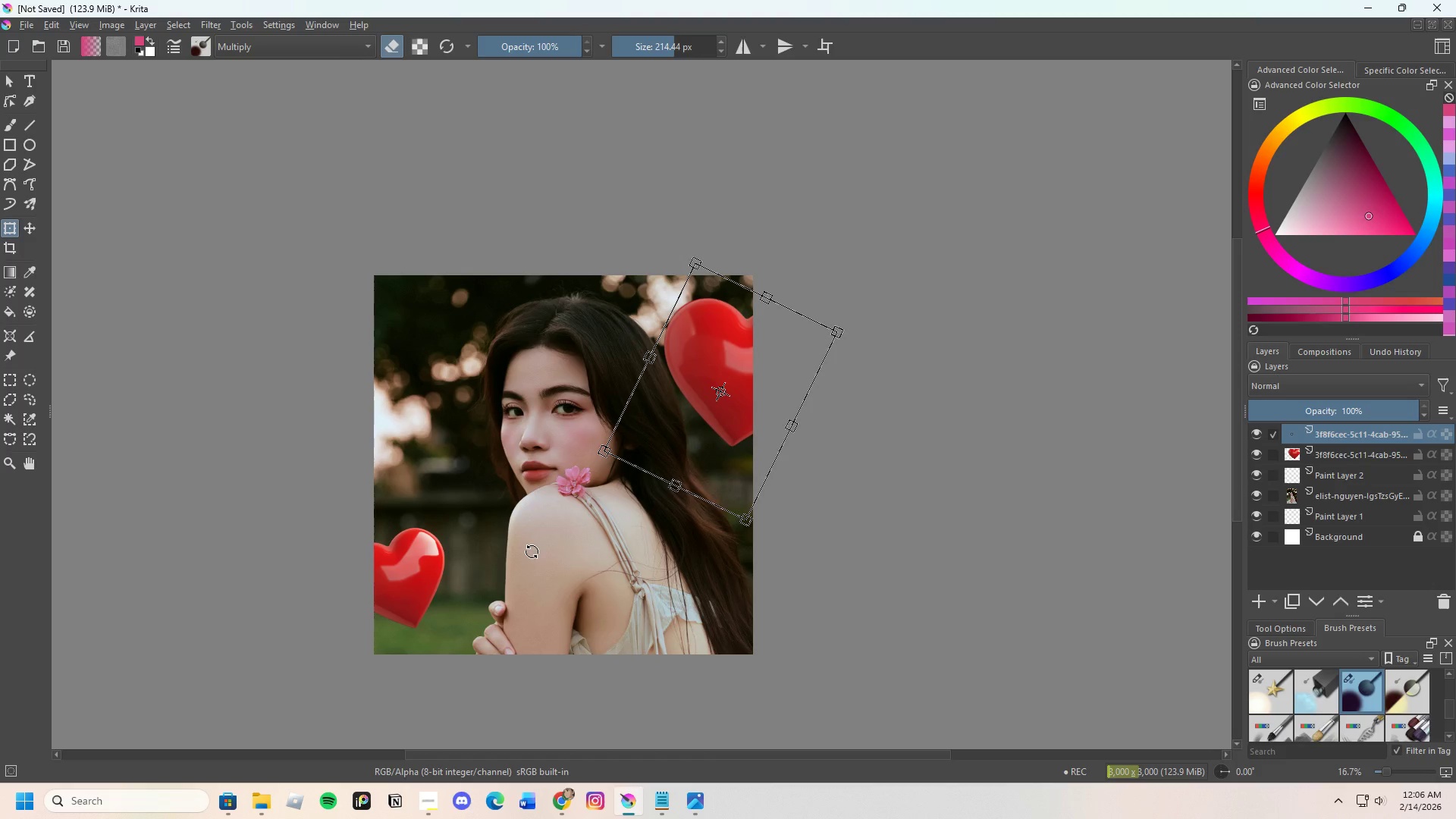 
key(Control+C)
 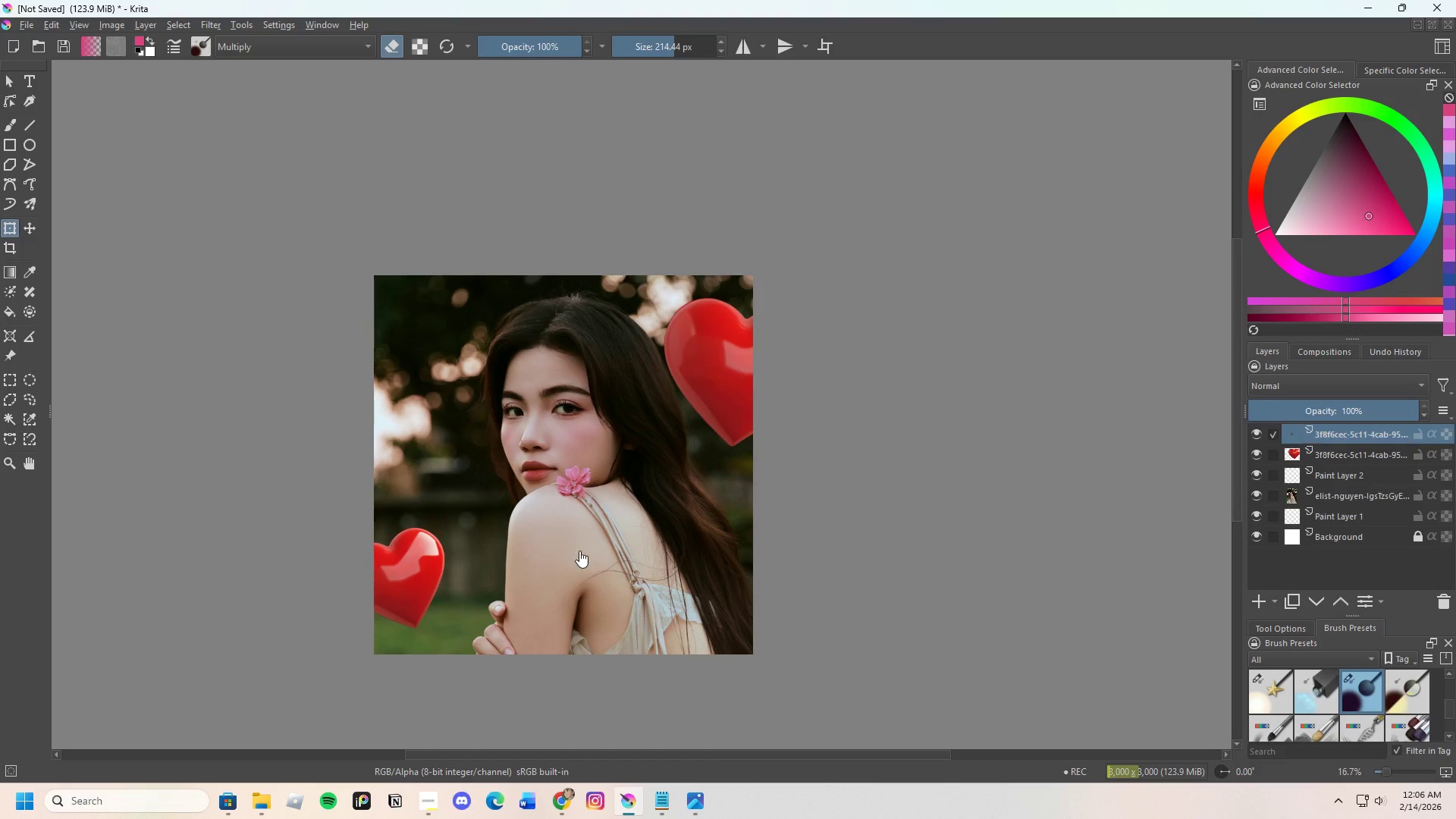 
key(Control+V)
 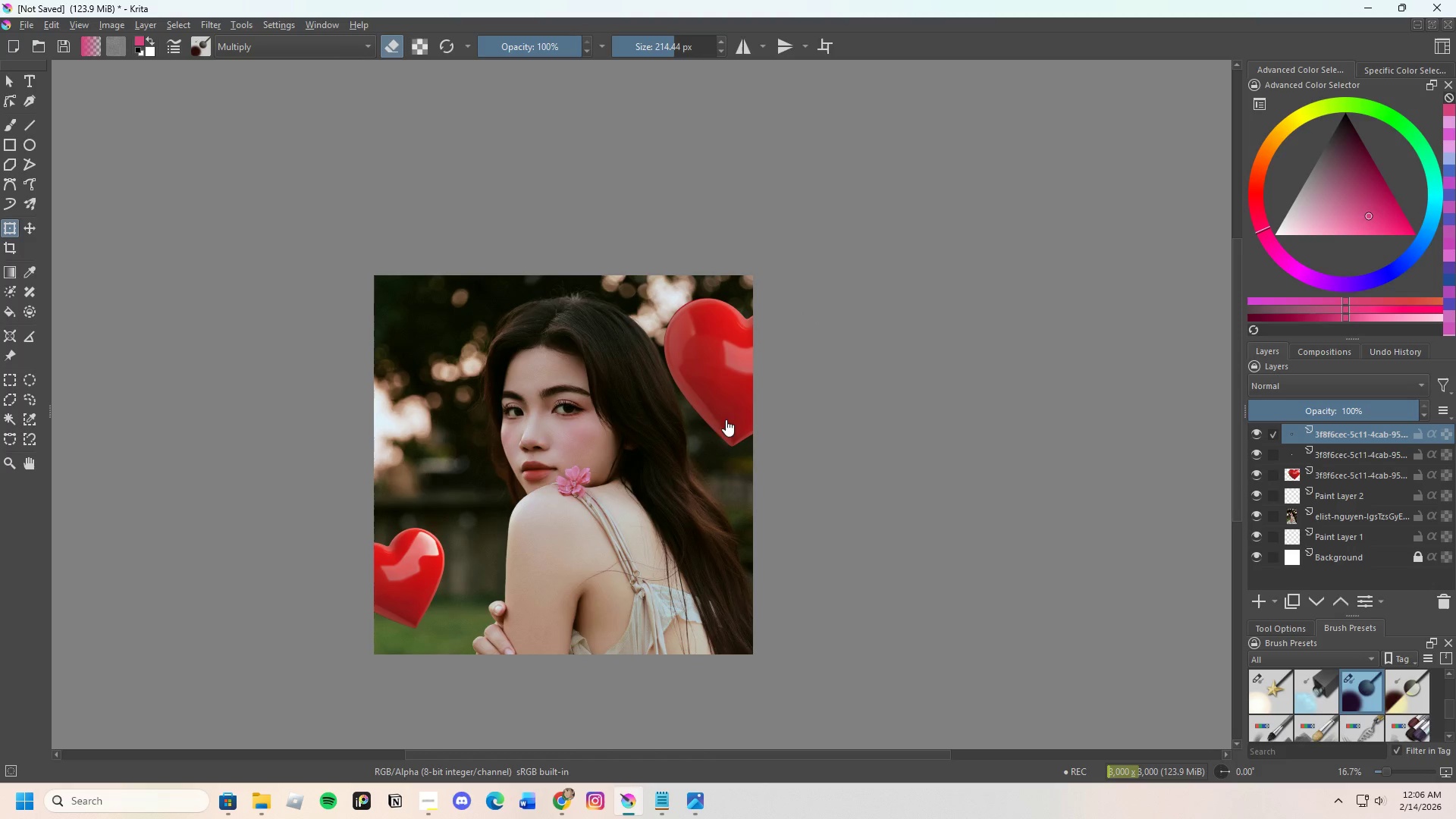 
left_click([730, 403])
 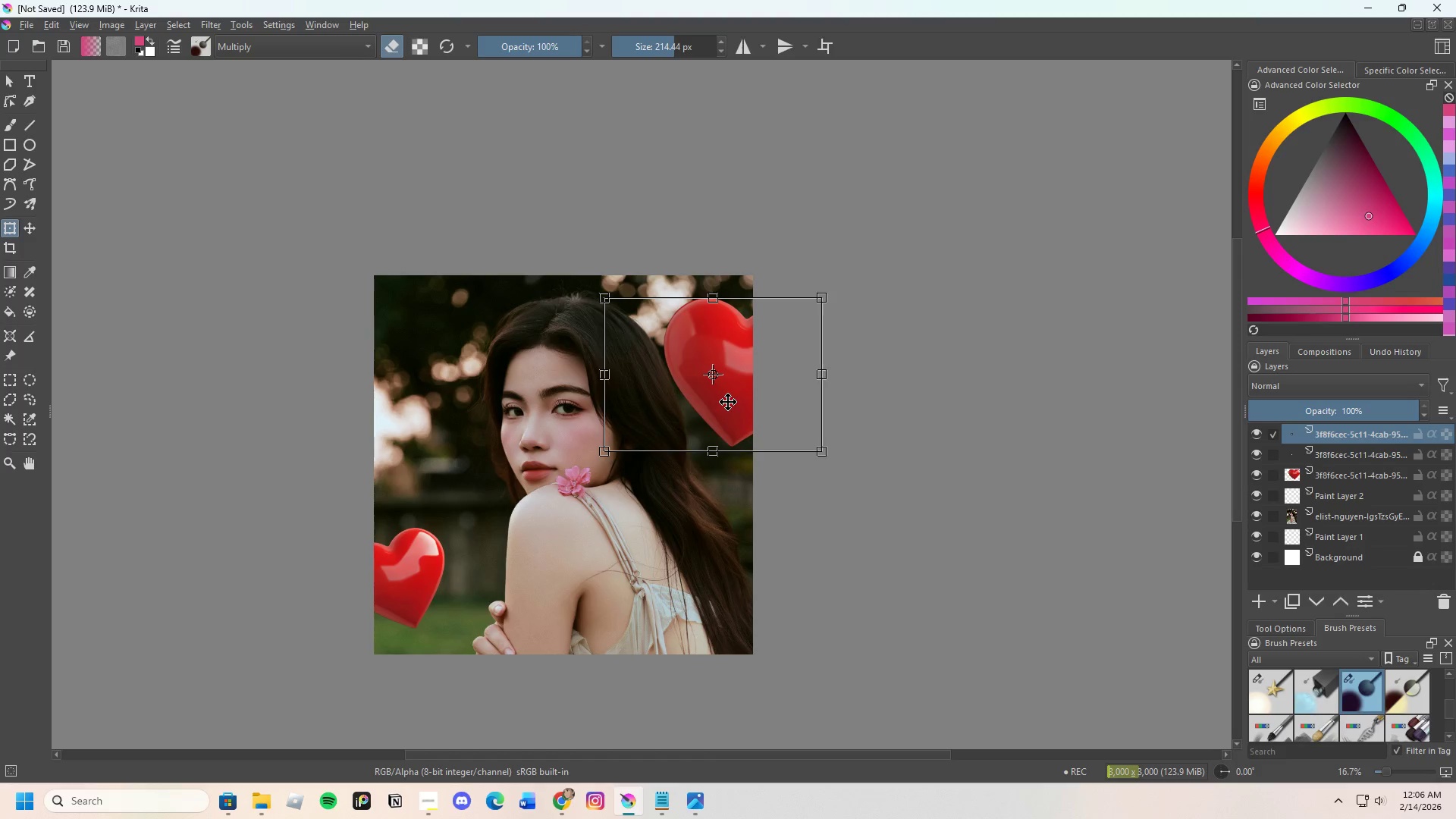 
left_click_drag(start_coordinate=[729, 402], to_coordinate=[488, 441])
 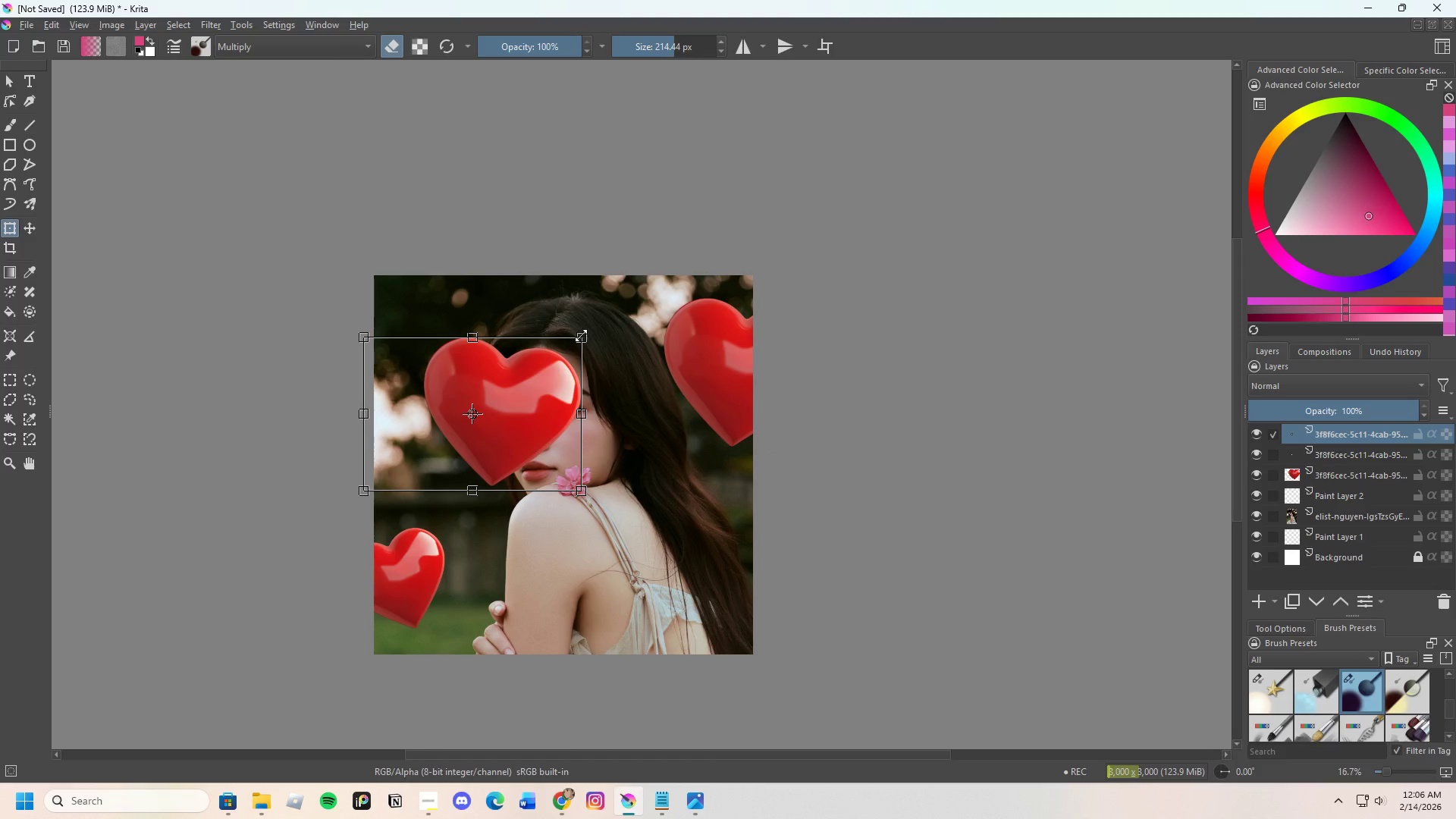 
left_click_drag(start_coordinate=[581, 335], to_coordinate=[504, 392])
 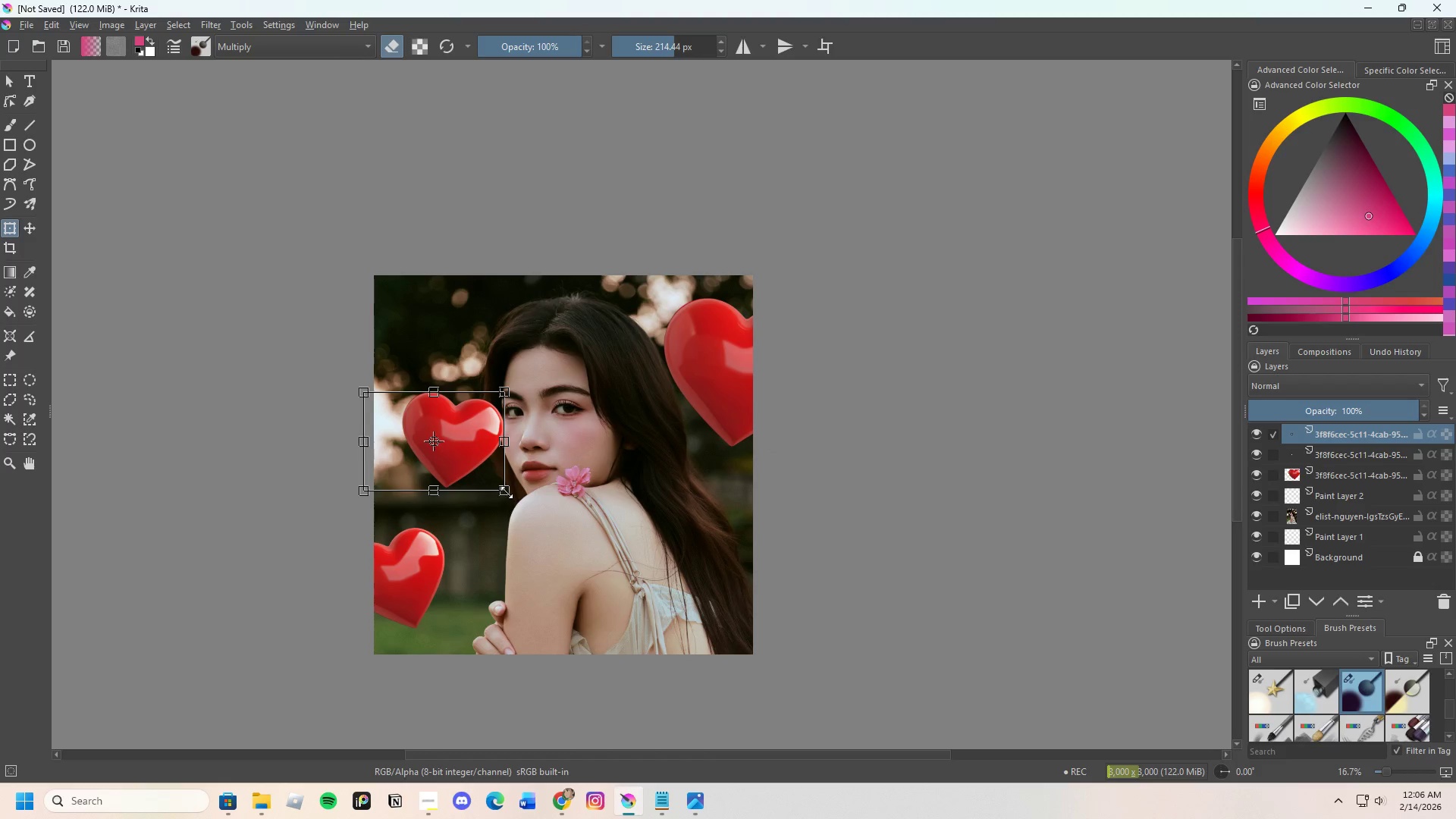 
left_click_drag(start_coordinate=[507, 491], to_coordinate=[423, 437])
 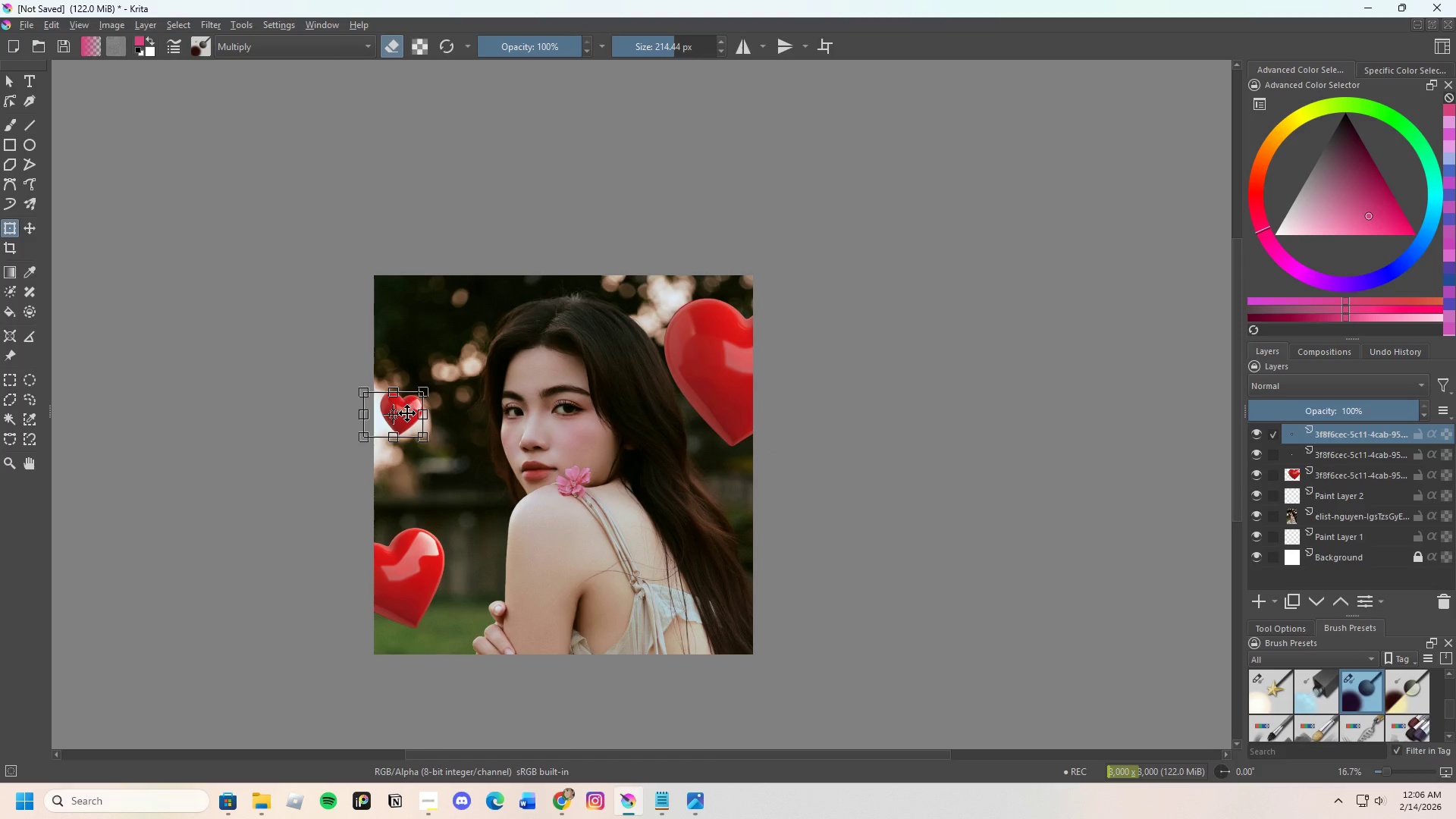 
left_click_drag(start_coordinate=[406, 413], to_coordinate=[465, 617])
 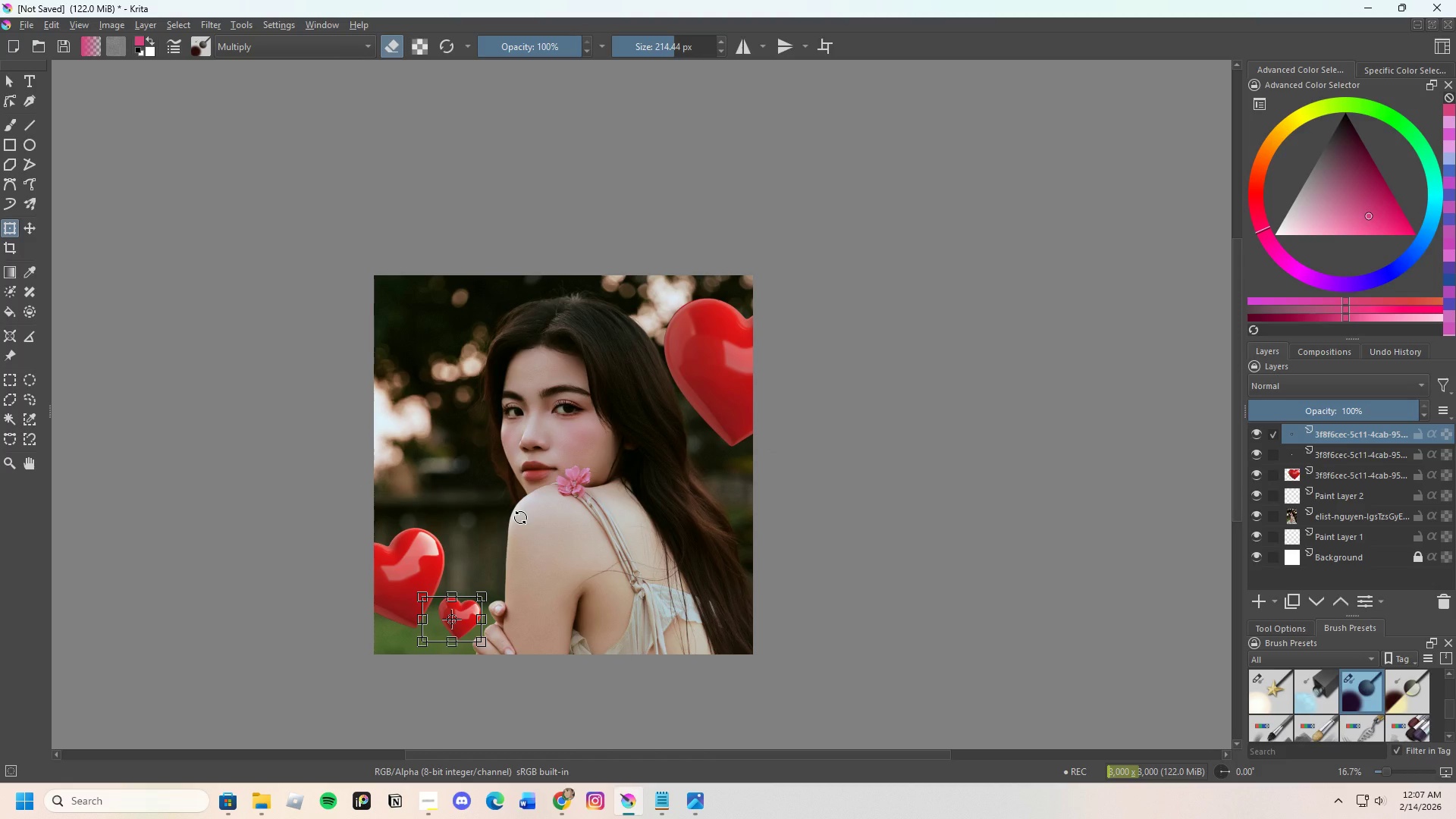 
key(Enter)
 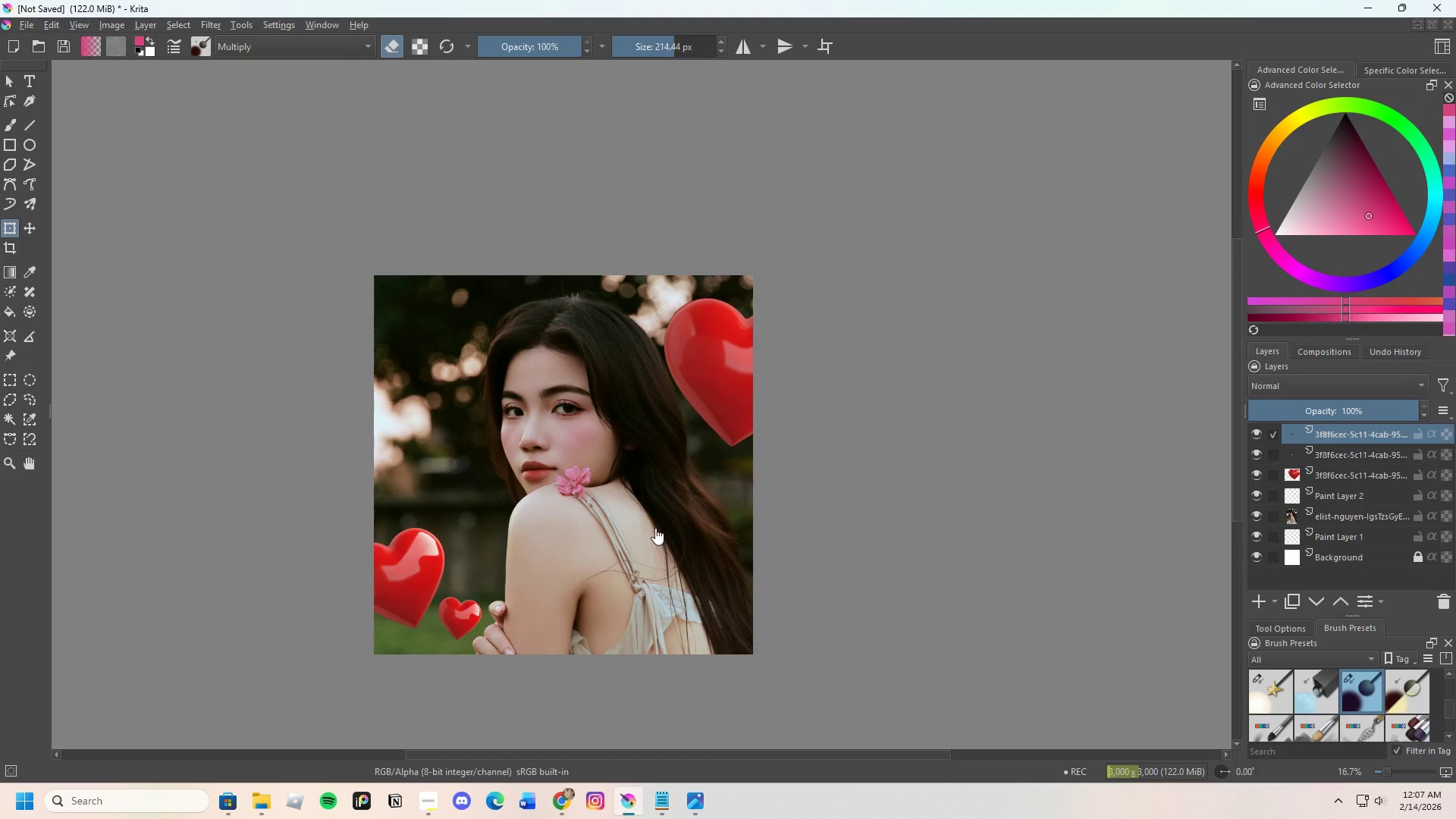 
scroll: coordinate [663, 531], scroll_direction: down, amount: 1.0
 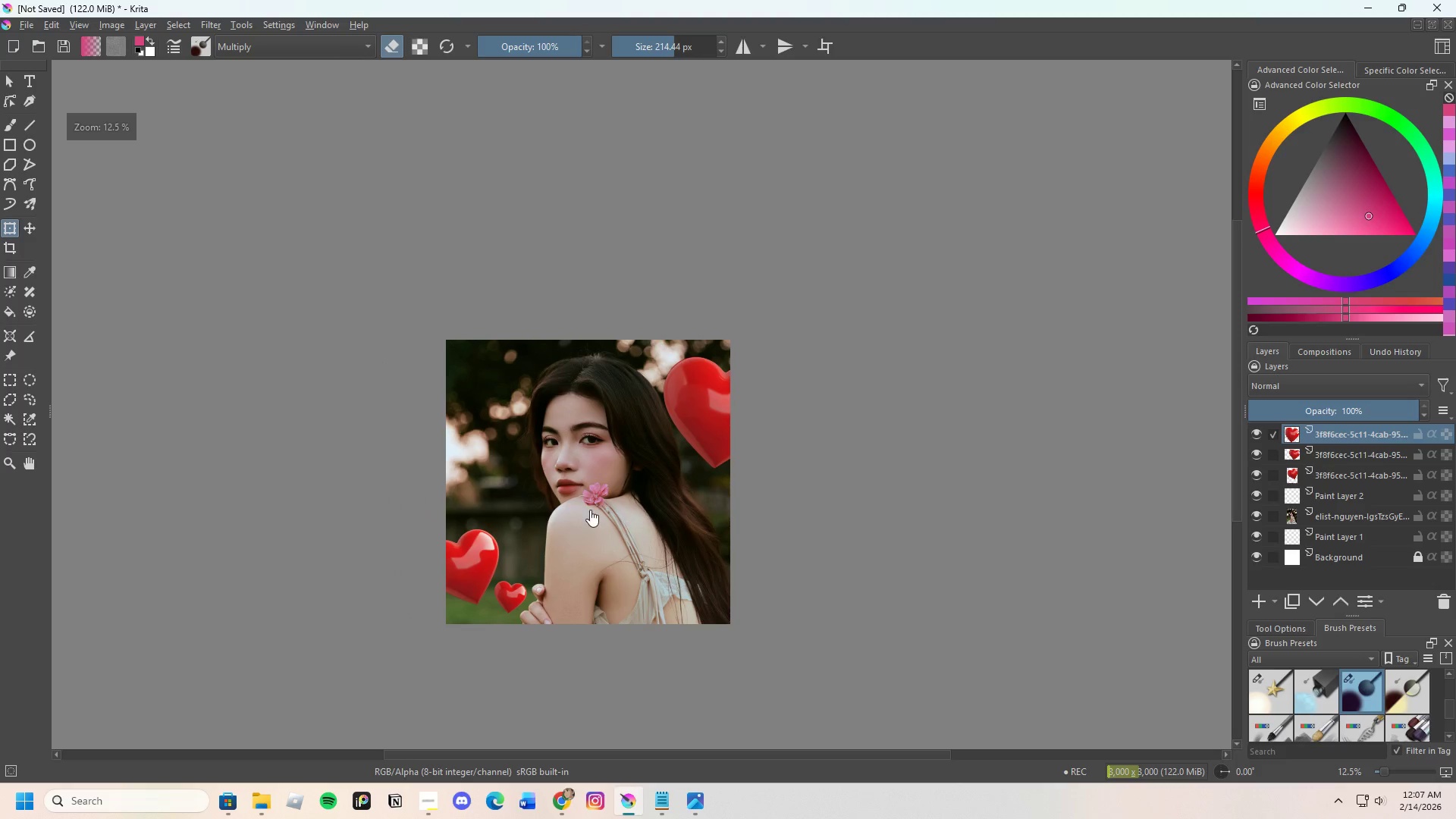 
scroll: coordinate [607, 353], scroll_direction: up, amount: 2.0
 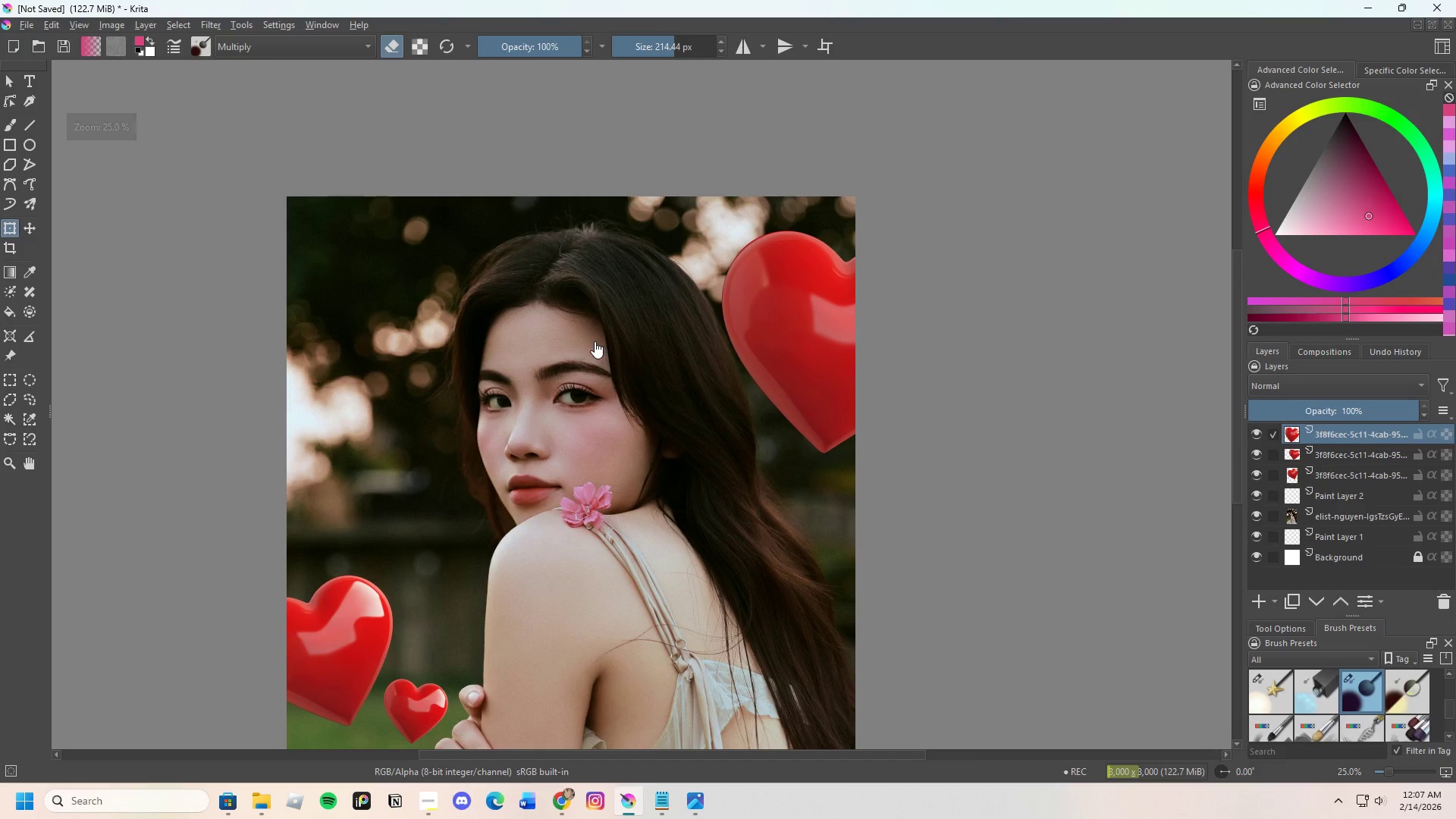 
scroll: coordinate [594, 350], scroll_direction: none, amount: 0.0
 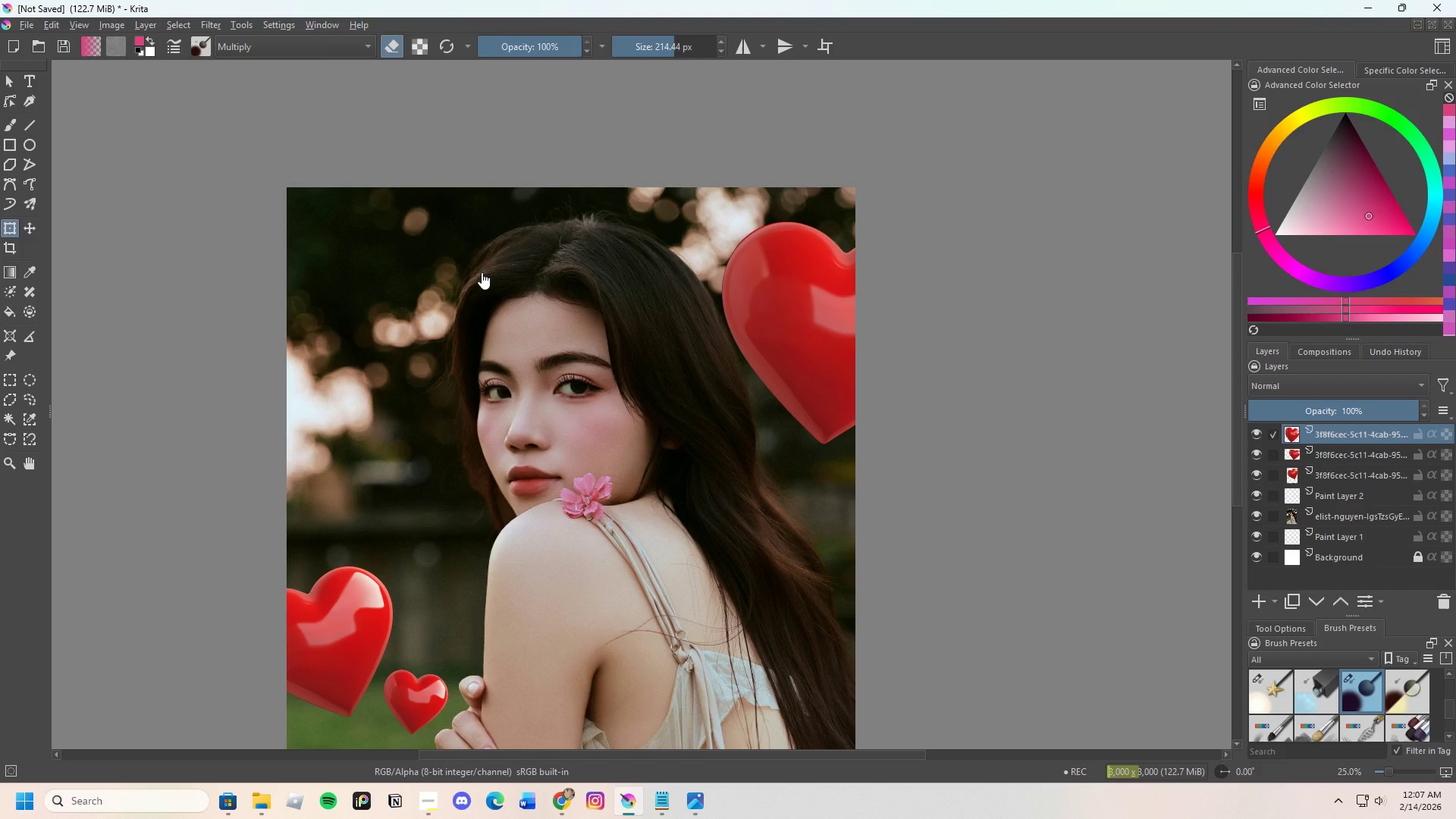 
wait(22.77)
 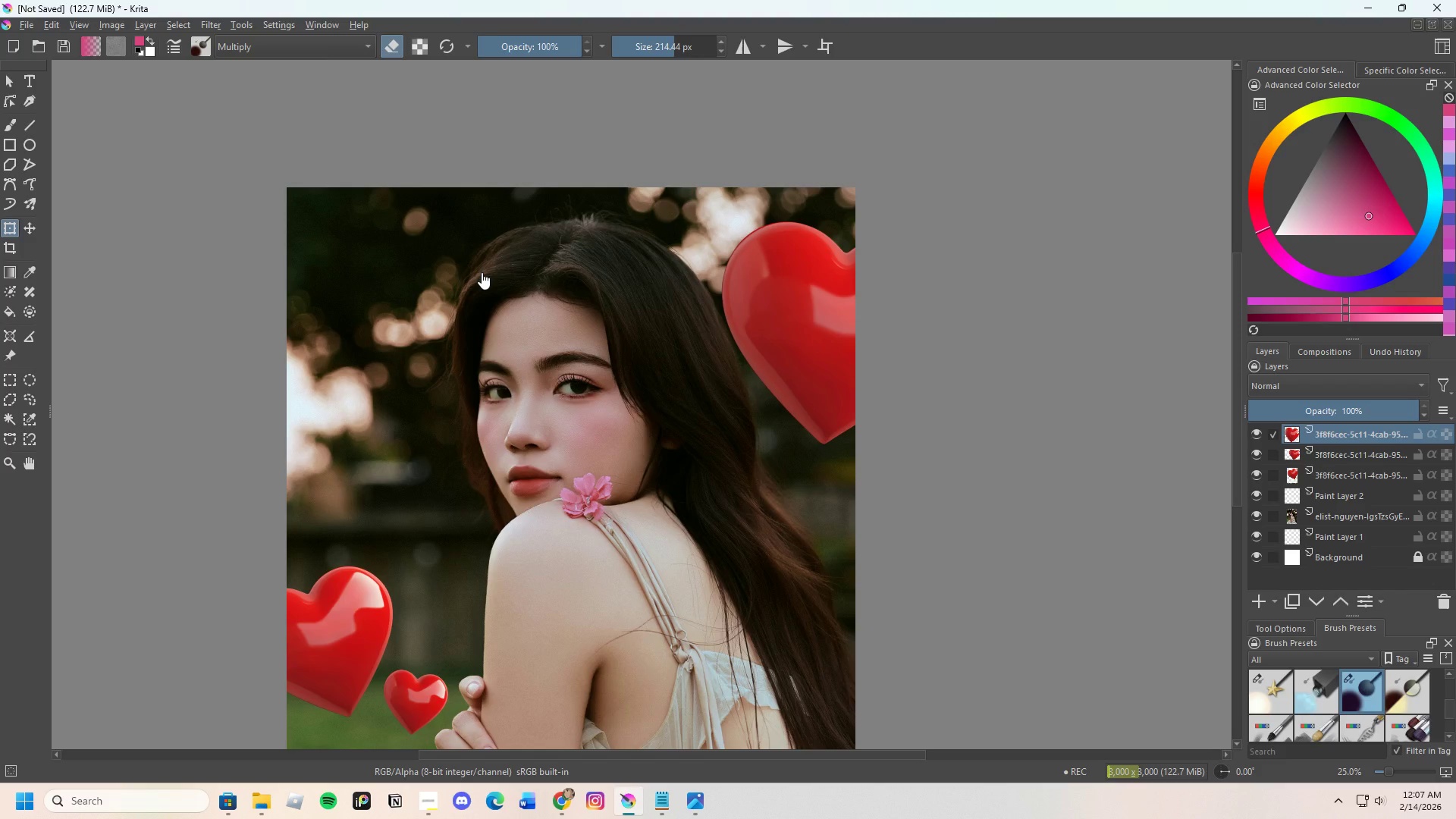 
scroll: coordinate [517, 296], scroll_direction: down, amount: 3.0
 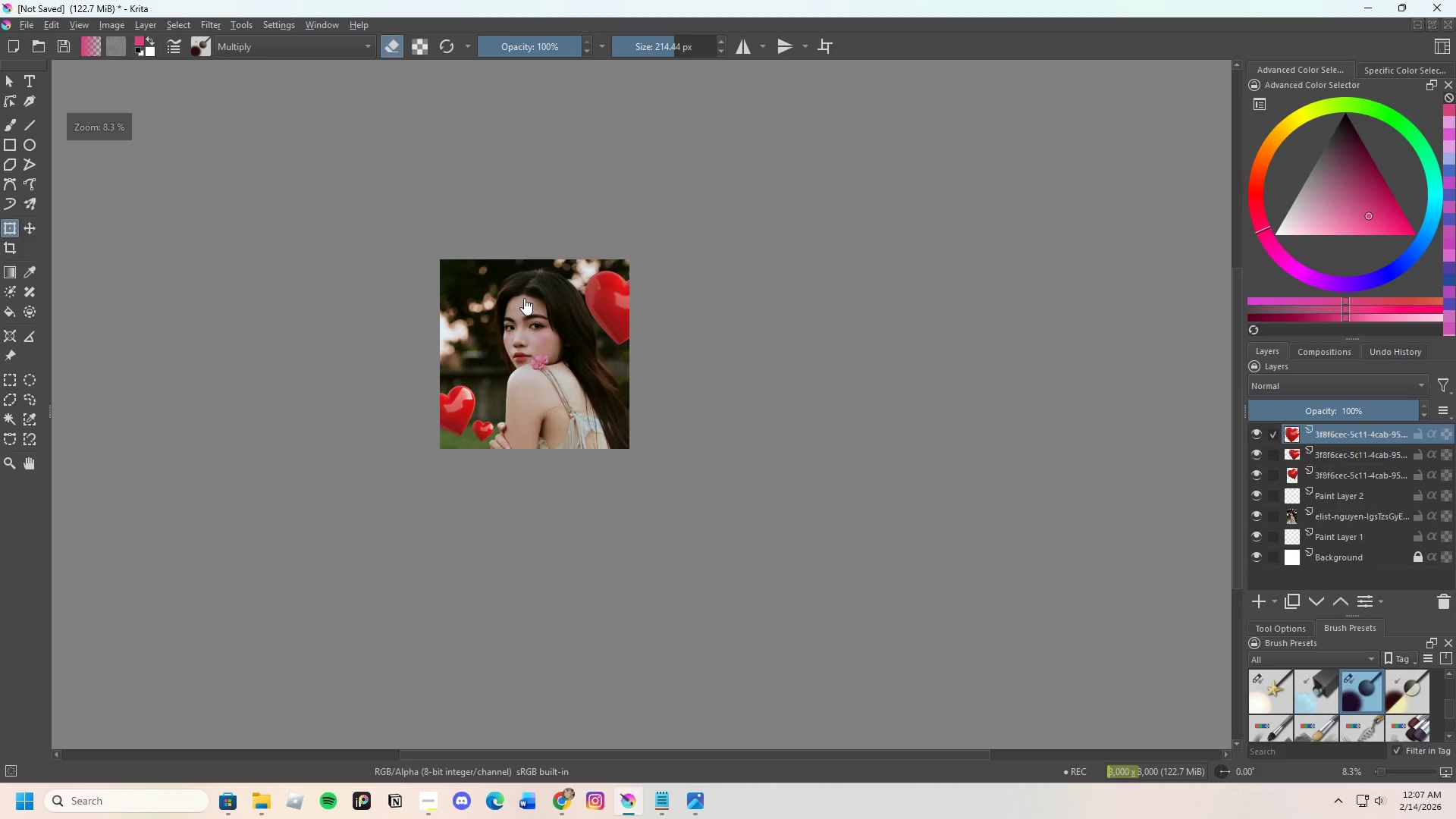 
scroll: coordinate [524, 298], scroll_direction: up, amount: 3.0
 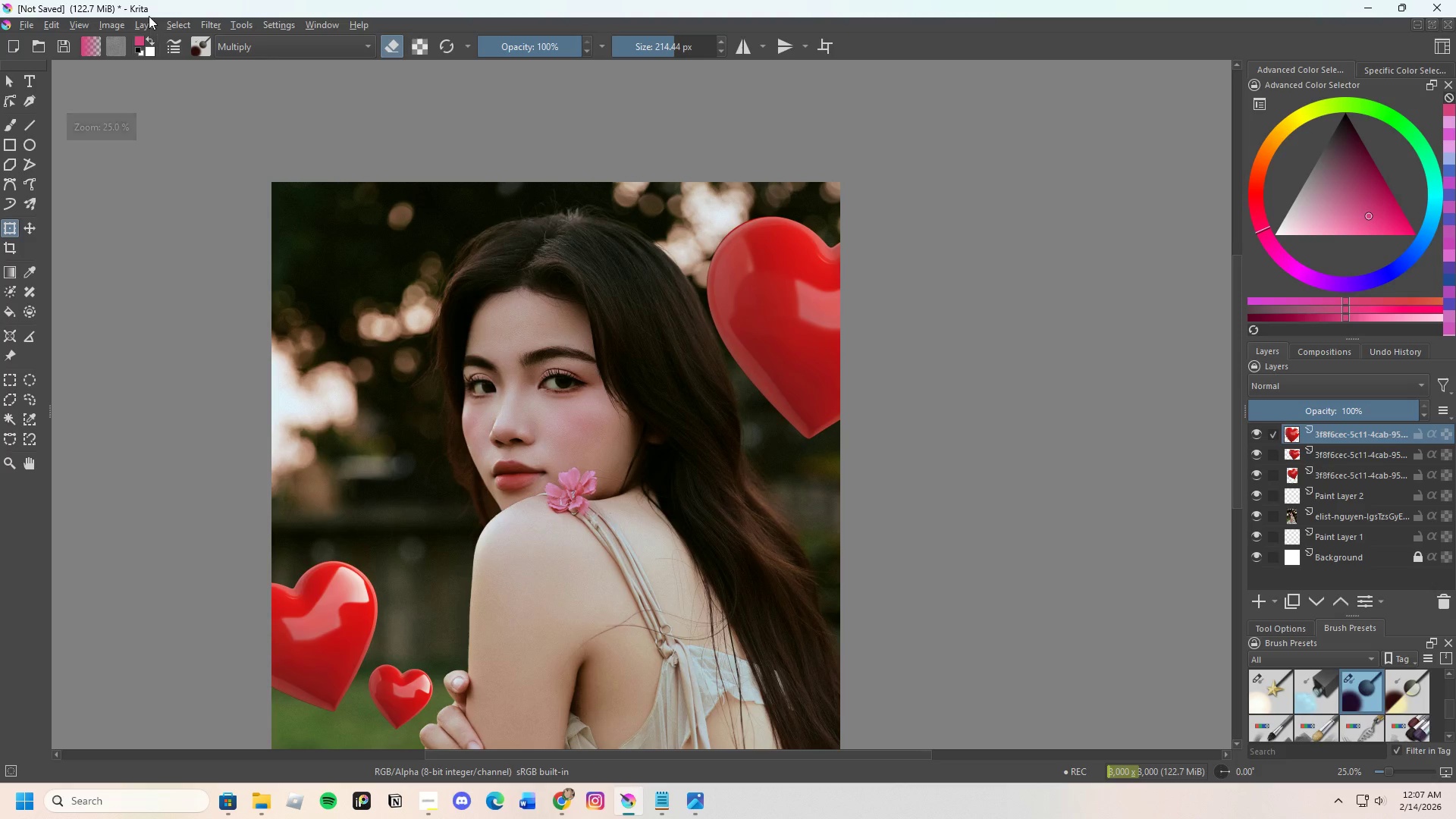 
left_click([145, 19])
 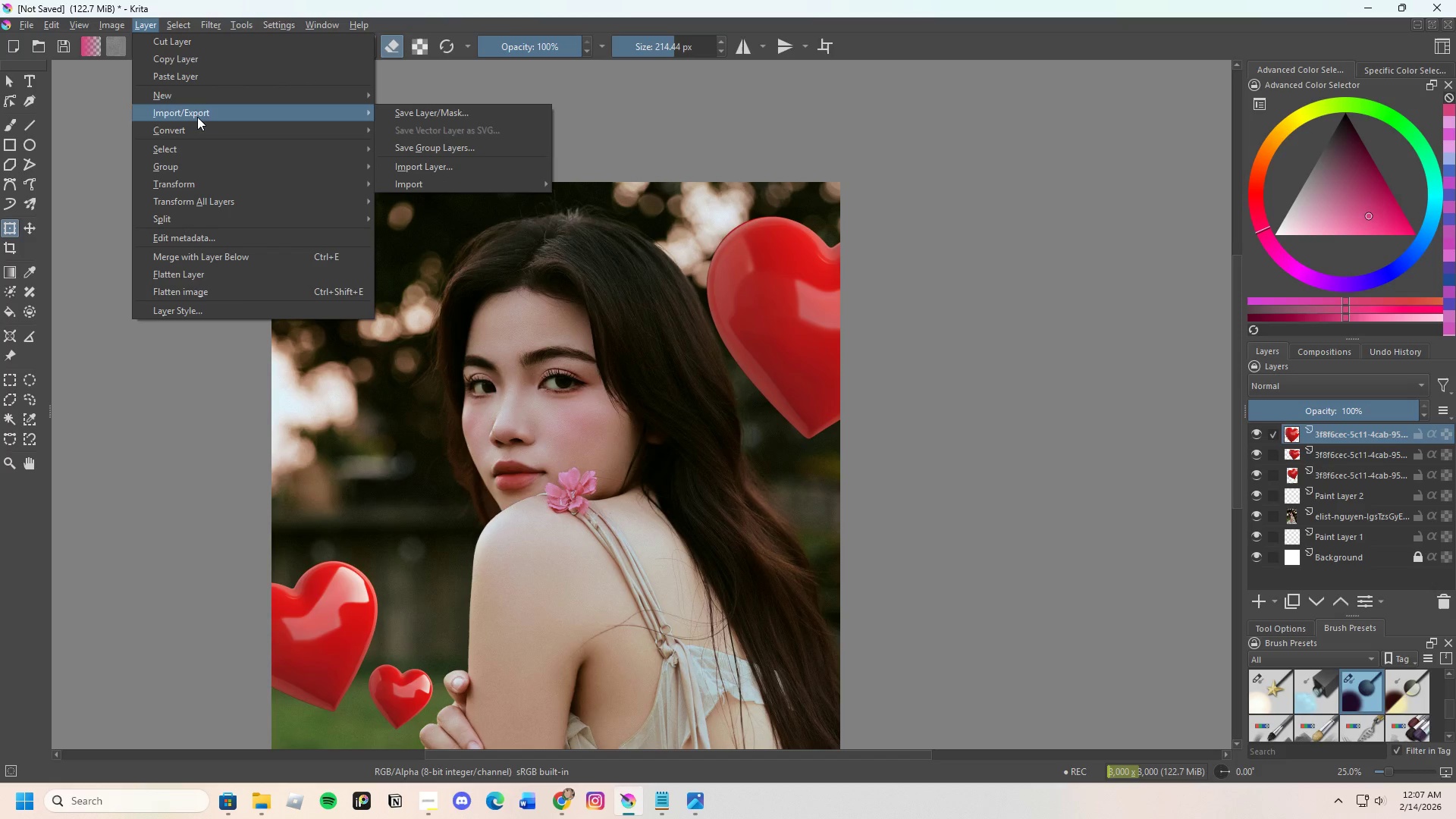 
left_click([398, 168])
 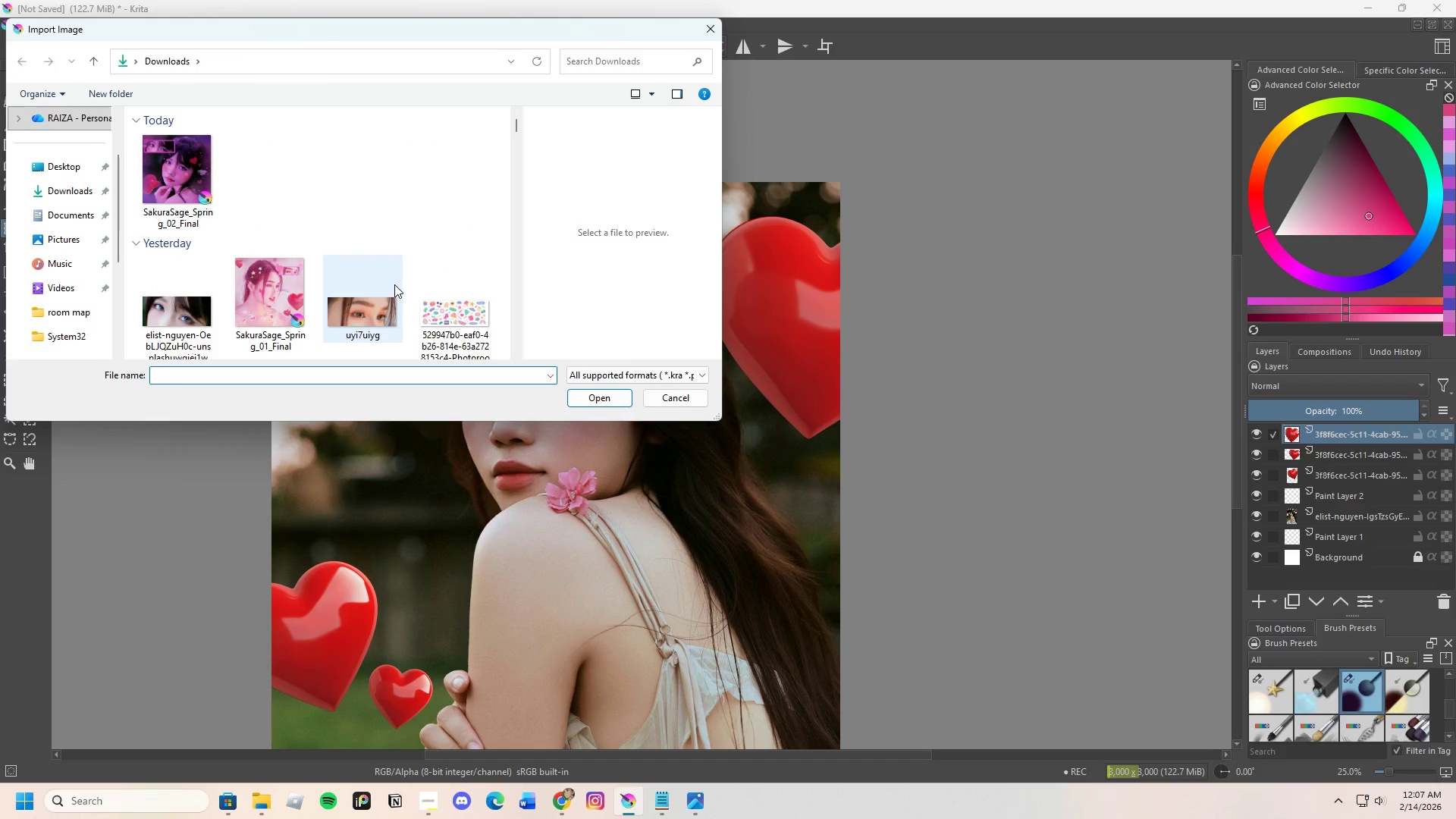 
scroll: coordinate [394, 279], scroll_direction: down, amount: 1.0
 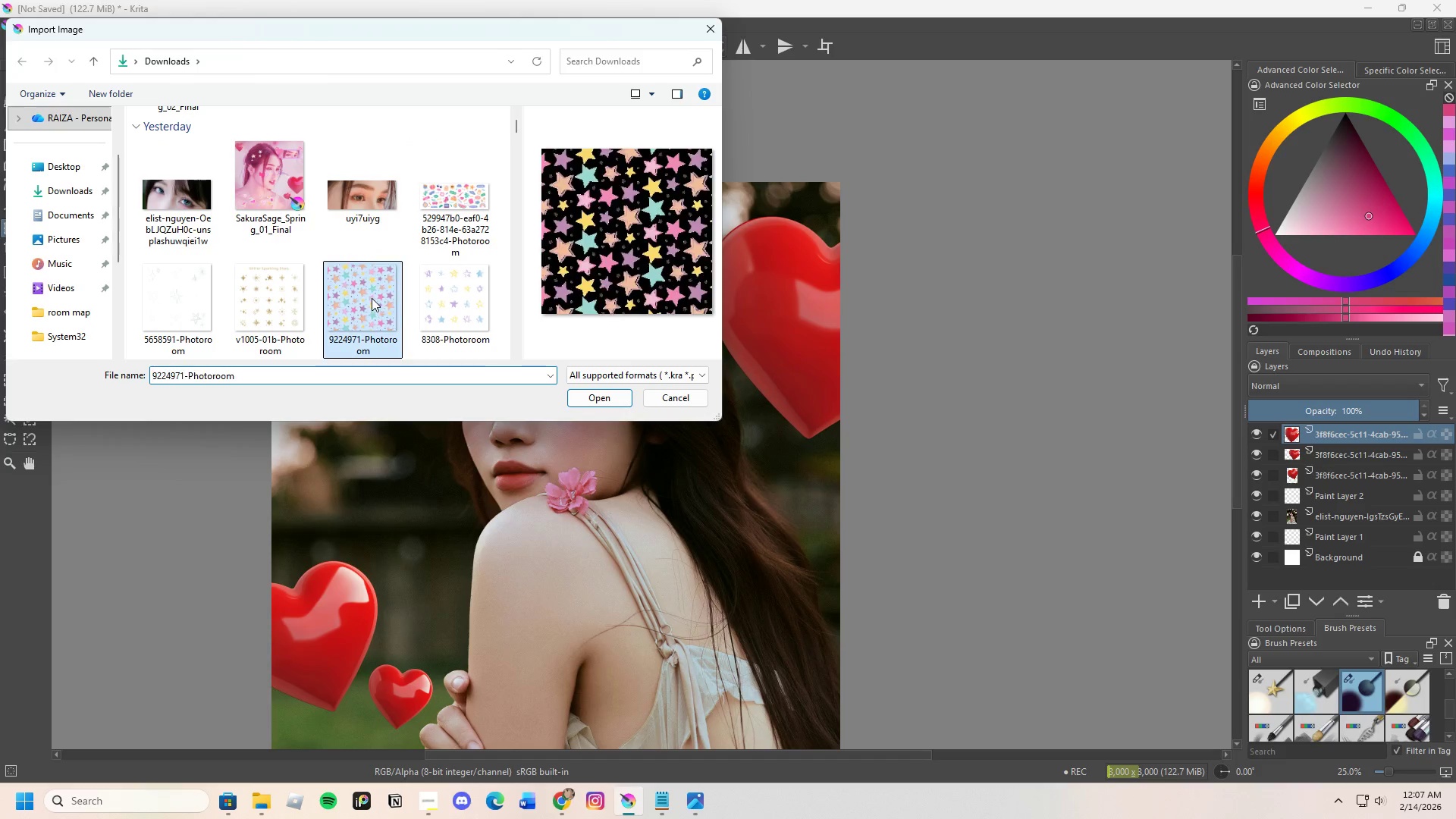 
left_click([585, 391])
 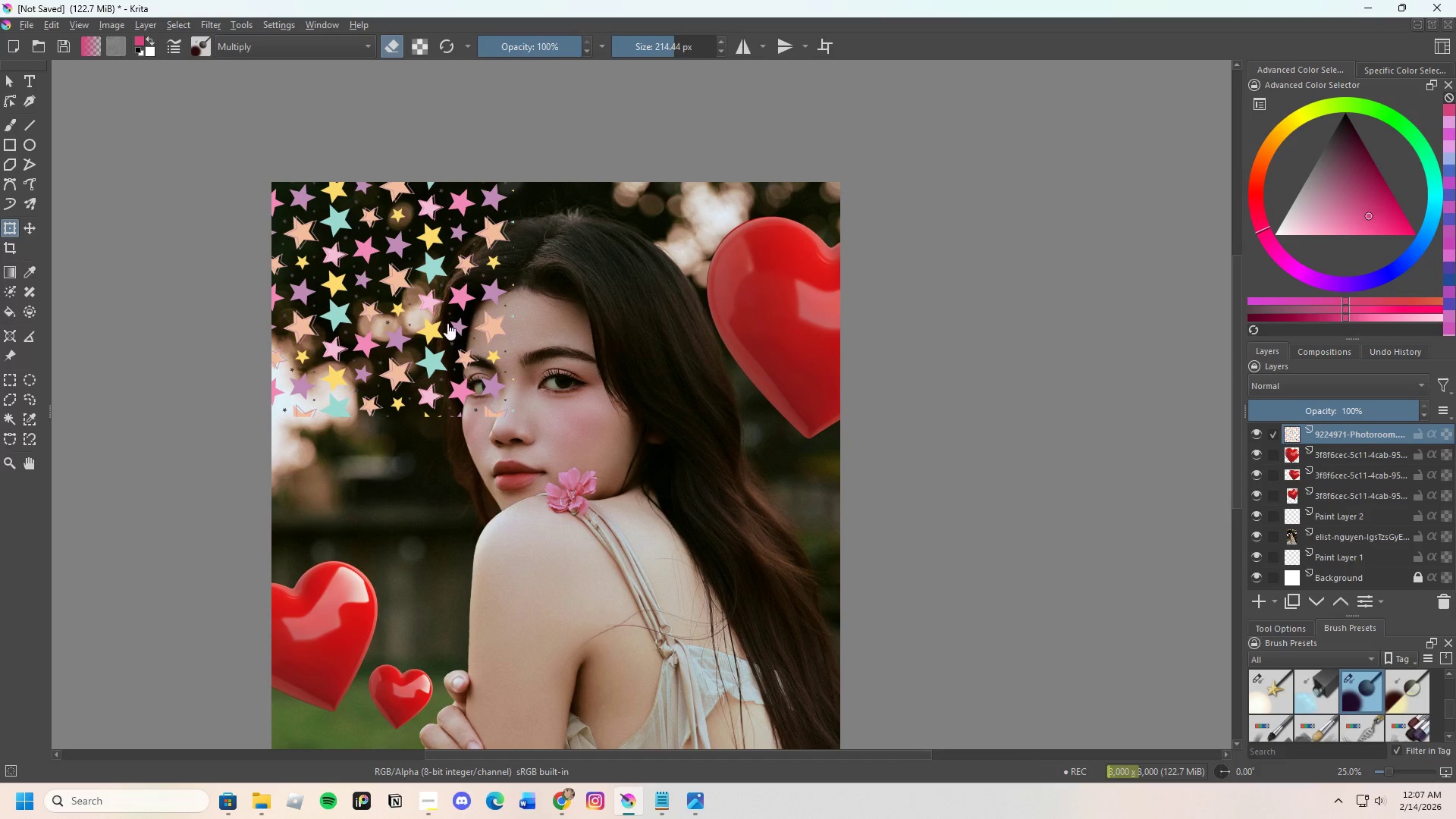 
scroll: coordinate [311, 256], scroll_direction: up, amount: 1.0
 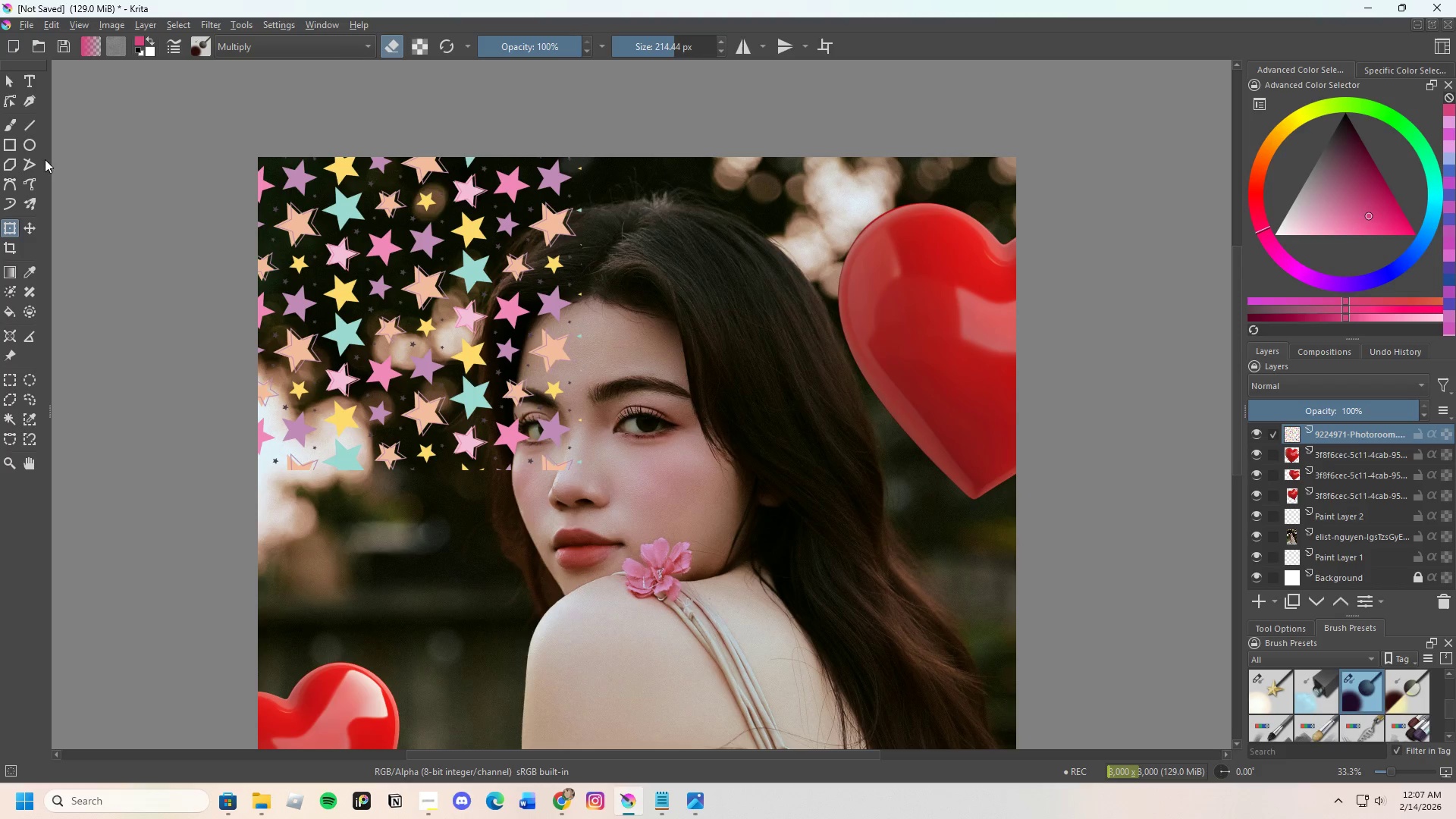 
left_click([17, 131])
 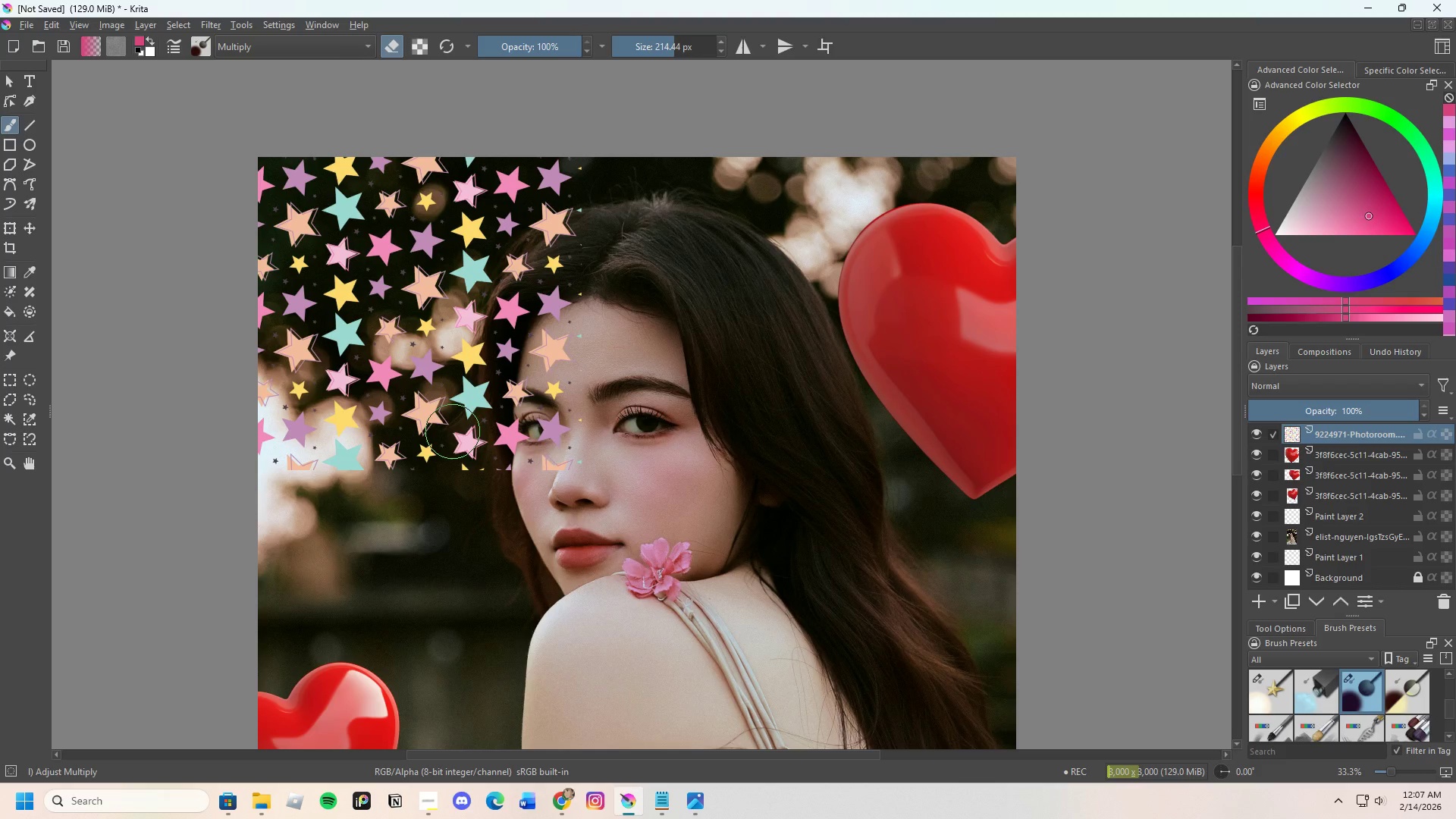 
key(E)
 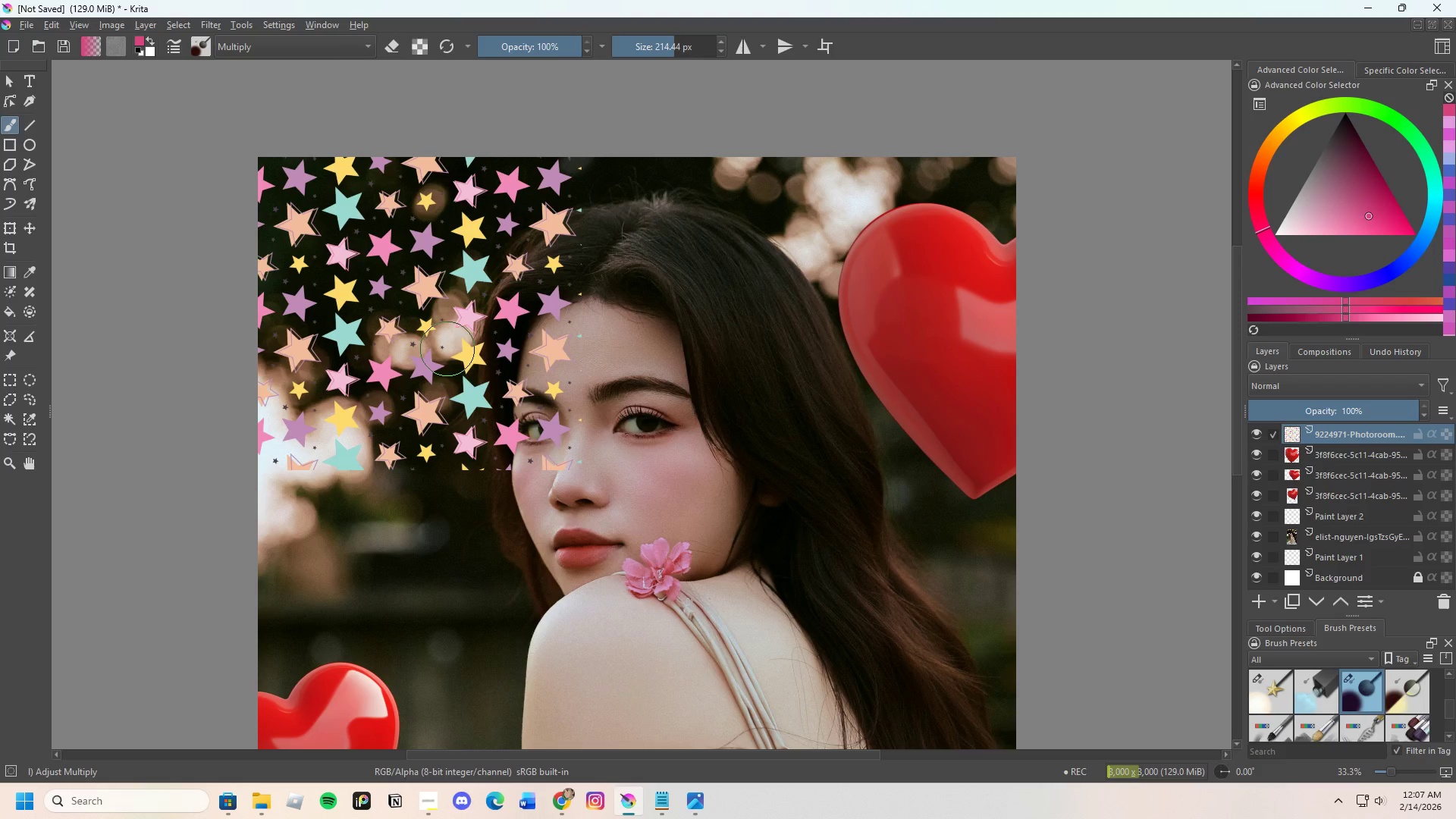 
scroll: coordinate [493, 261], scroll_direction: up, amount: 1.0
 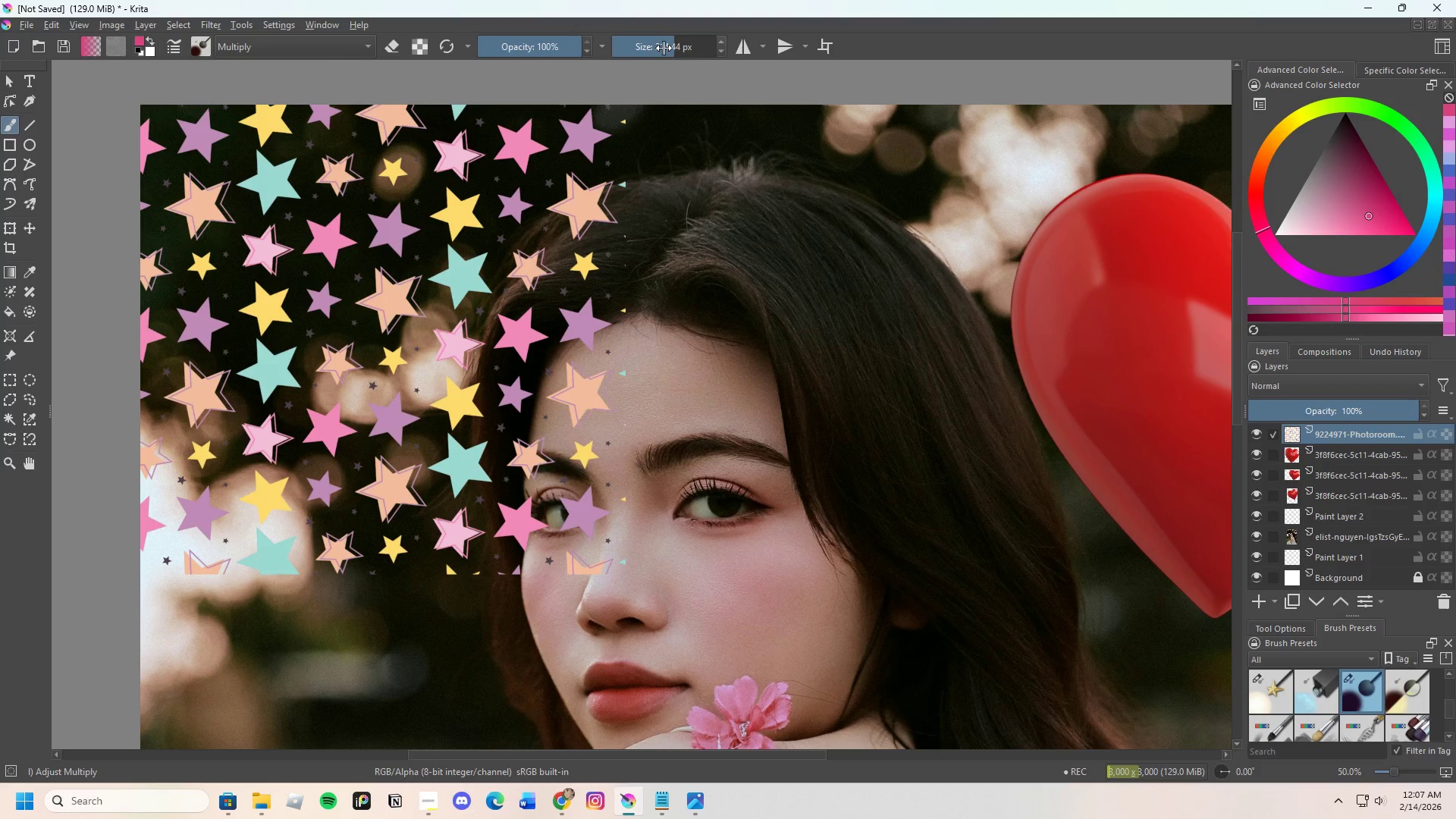 
left_click_drag(start_coordinate=[670, 42], to_coordinate=[663, 49])
 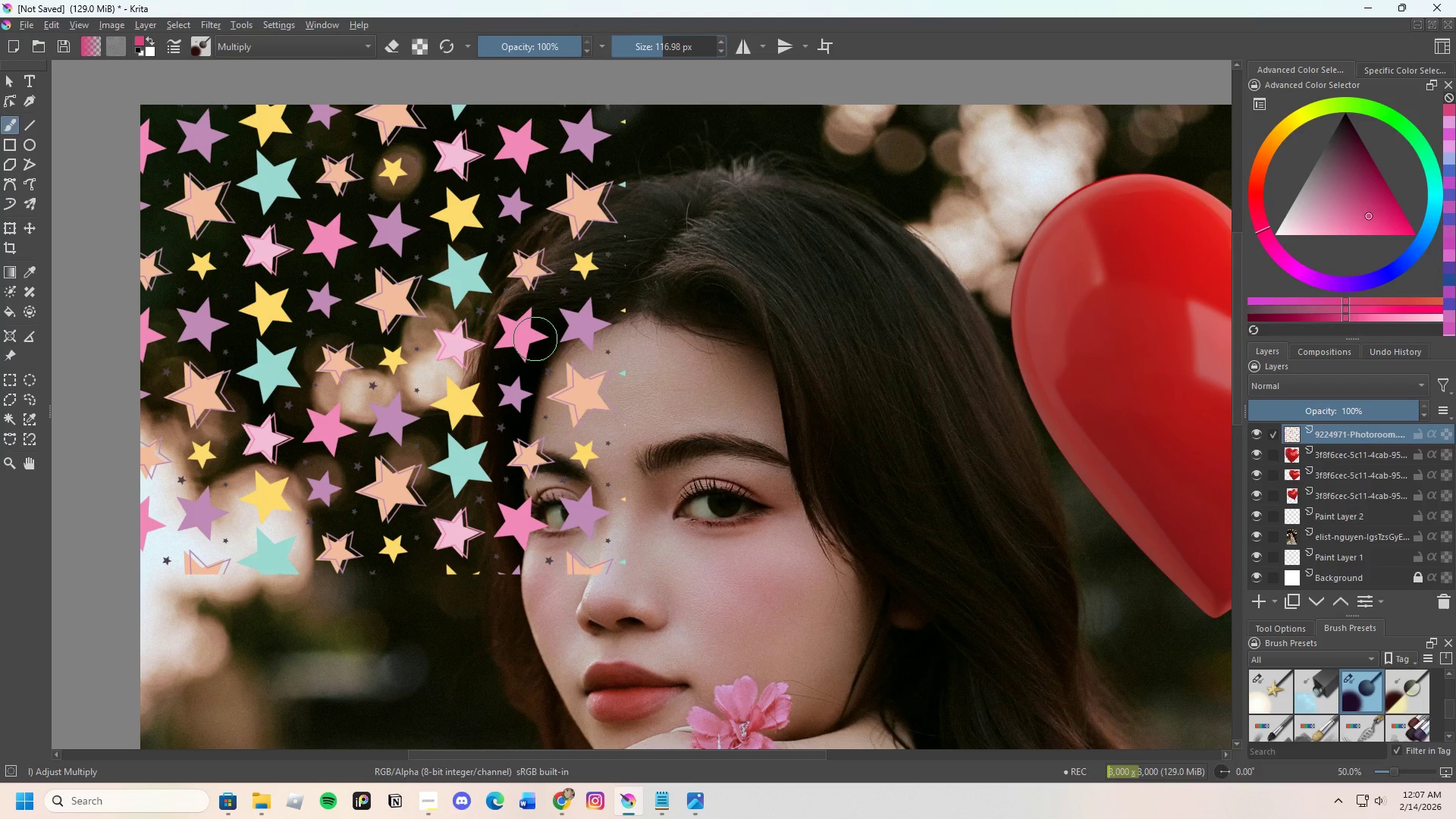 
left_click_drag(start_coordinate=[535, 330], to_coordinate=[491, 318])
 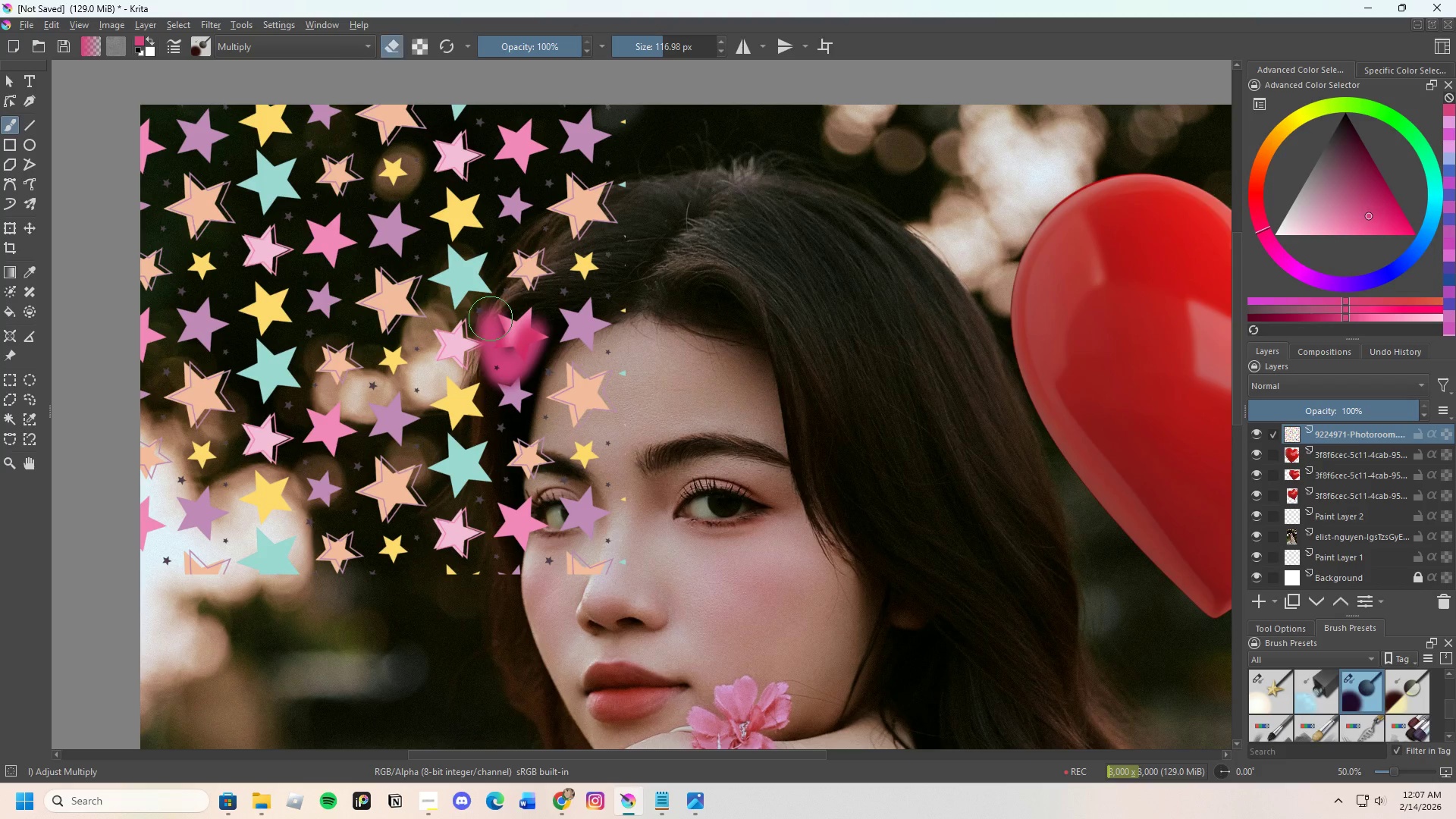 
key(E)
 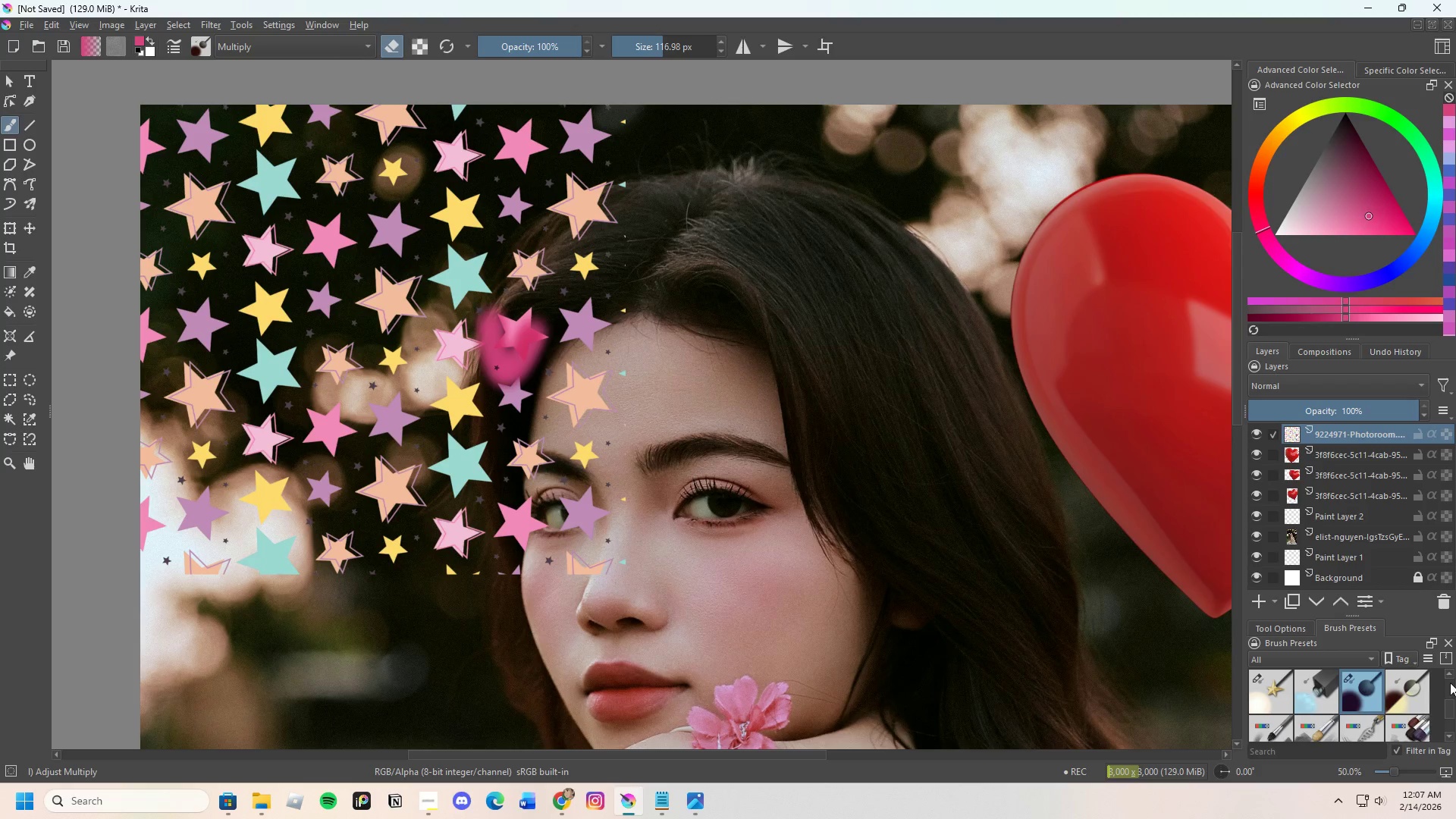 
scroll: coordinate [1358, 725], scroll_direction: up, amount: 14.0
 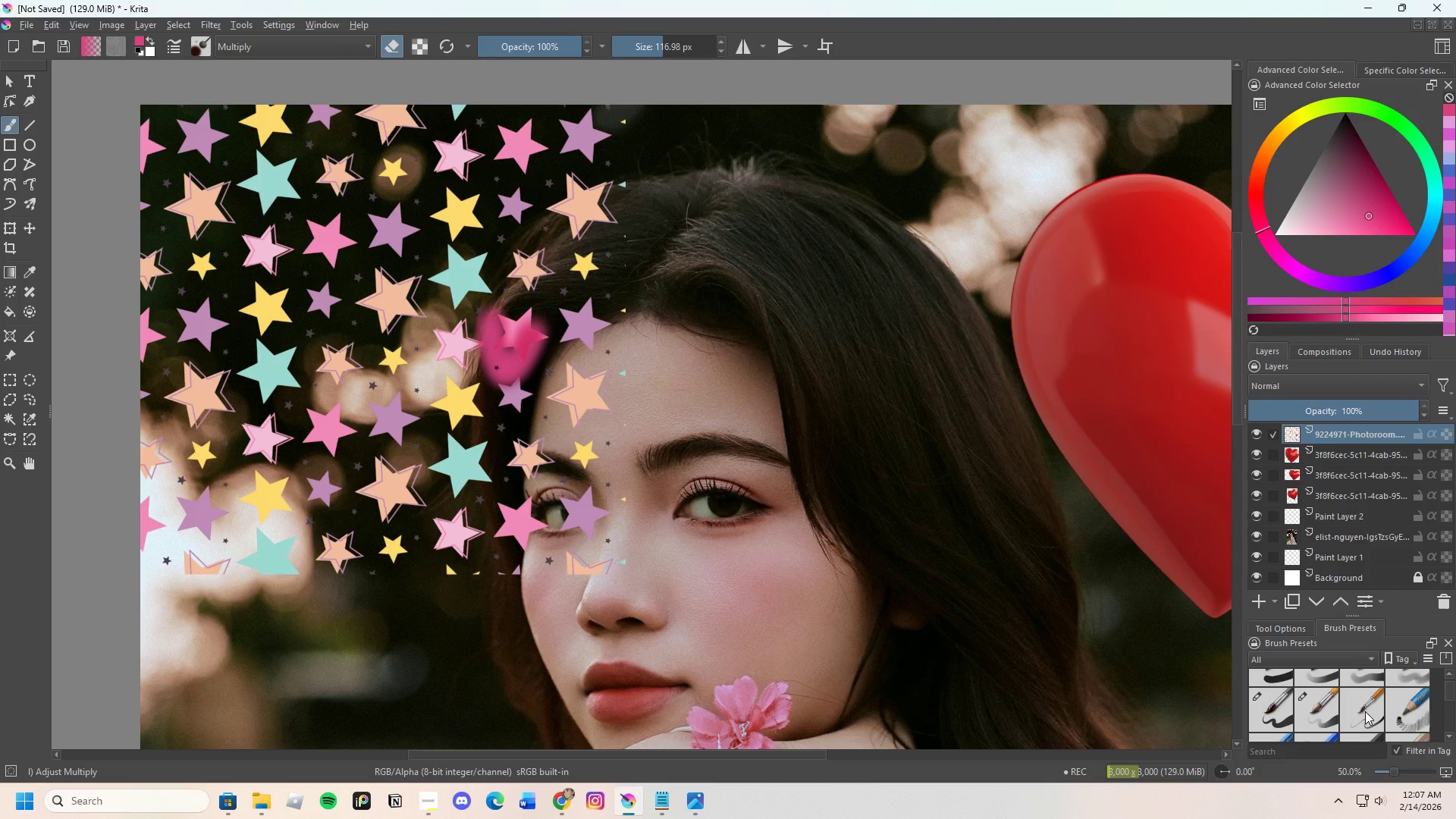 
scroll: coordinate [1365, 711], scroll_direction: down, amount: 1.0
 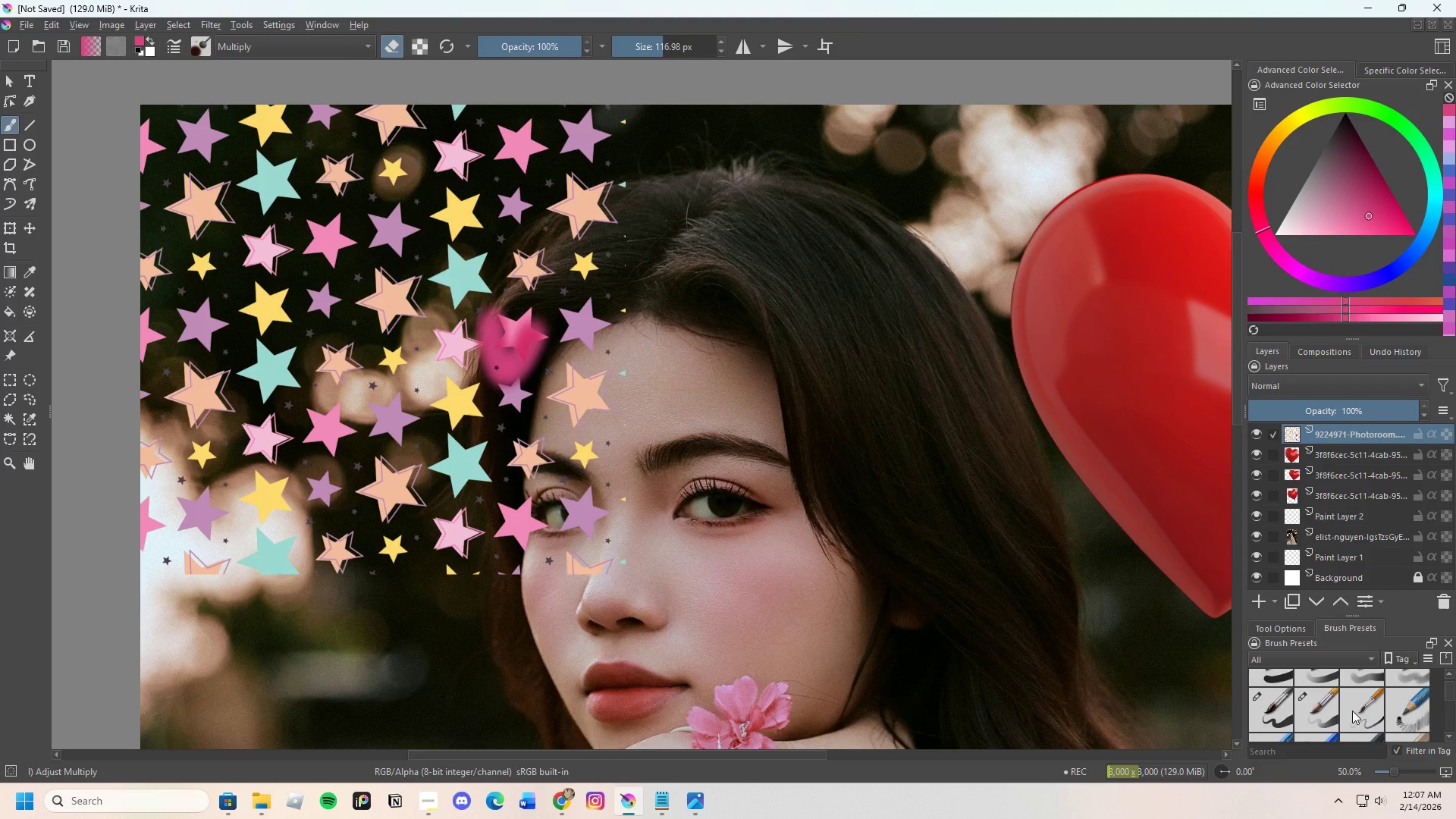 
left_click([1347, 711])
 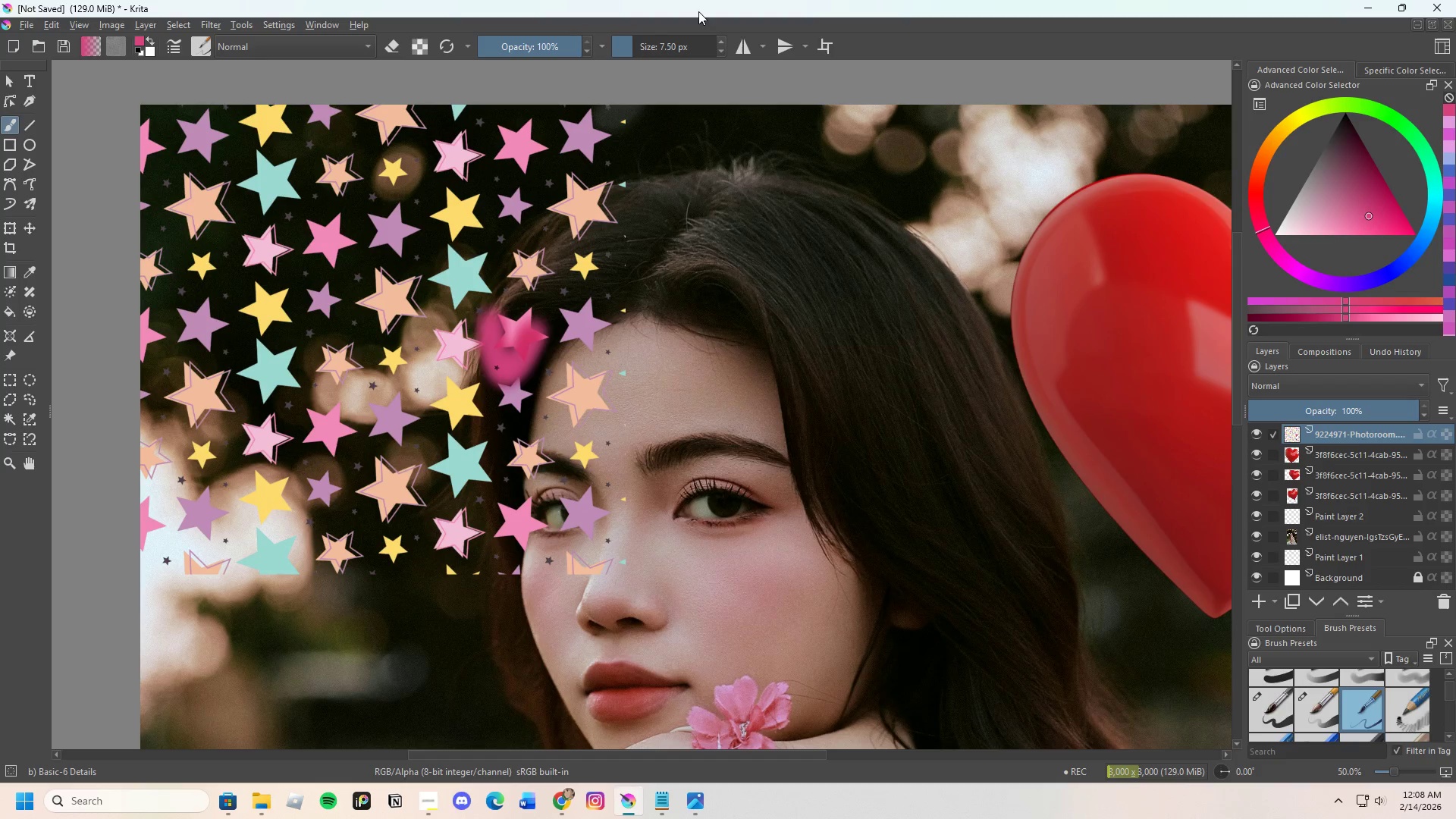 
left_click_drag(start_coordinate=[623, 42], to_coordinate=[652, 64])
 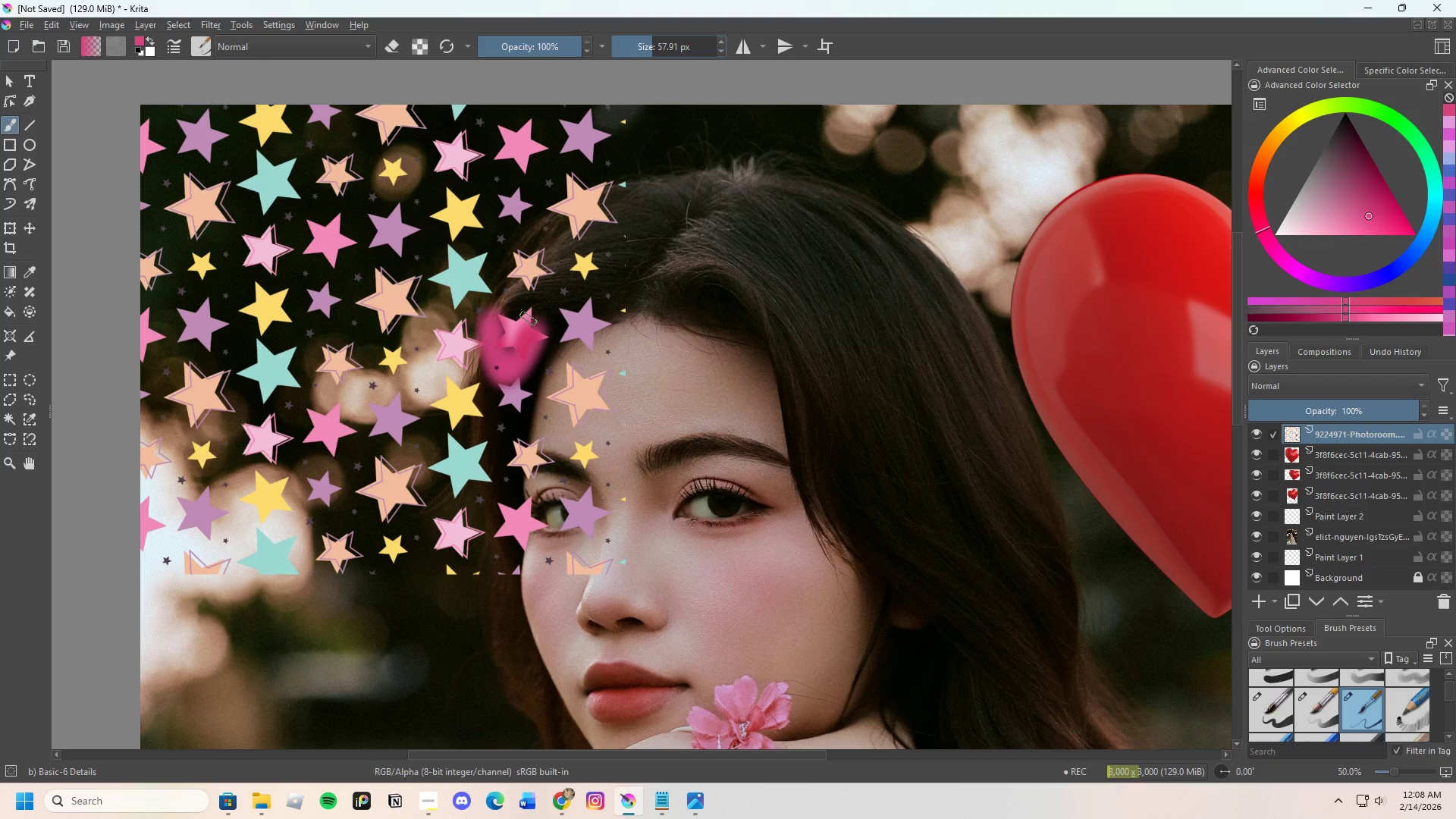 
left_click_drag(start_coordinate=[519, 335], to_coordinate=[510, 346])
 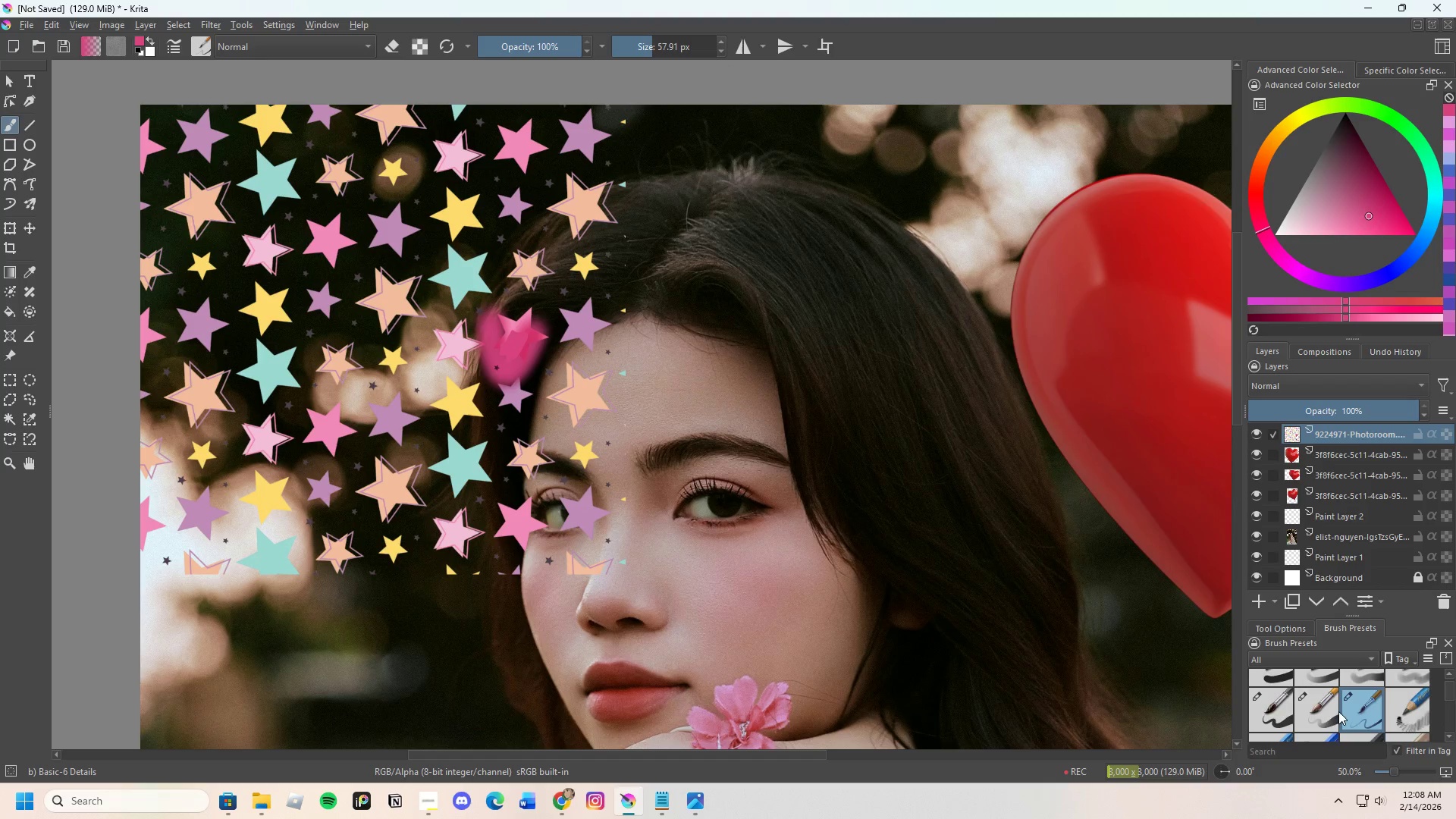 
left_click([1324, 717])
 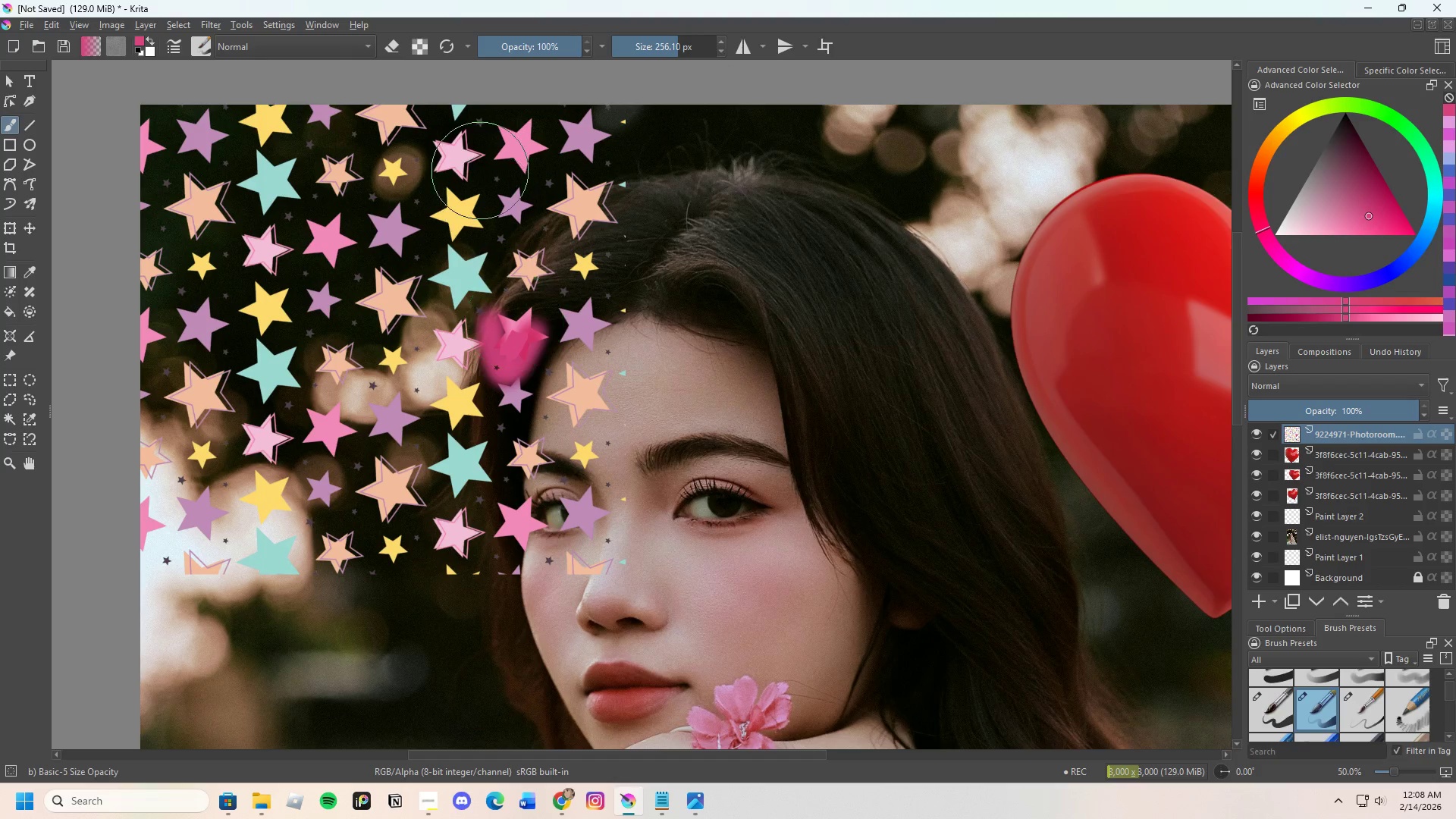 
key(E)
 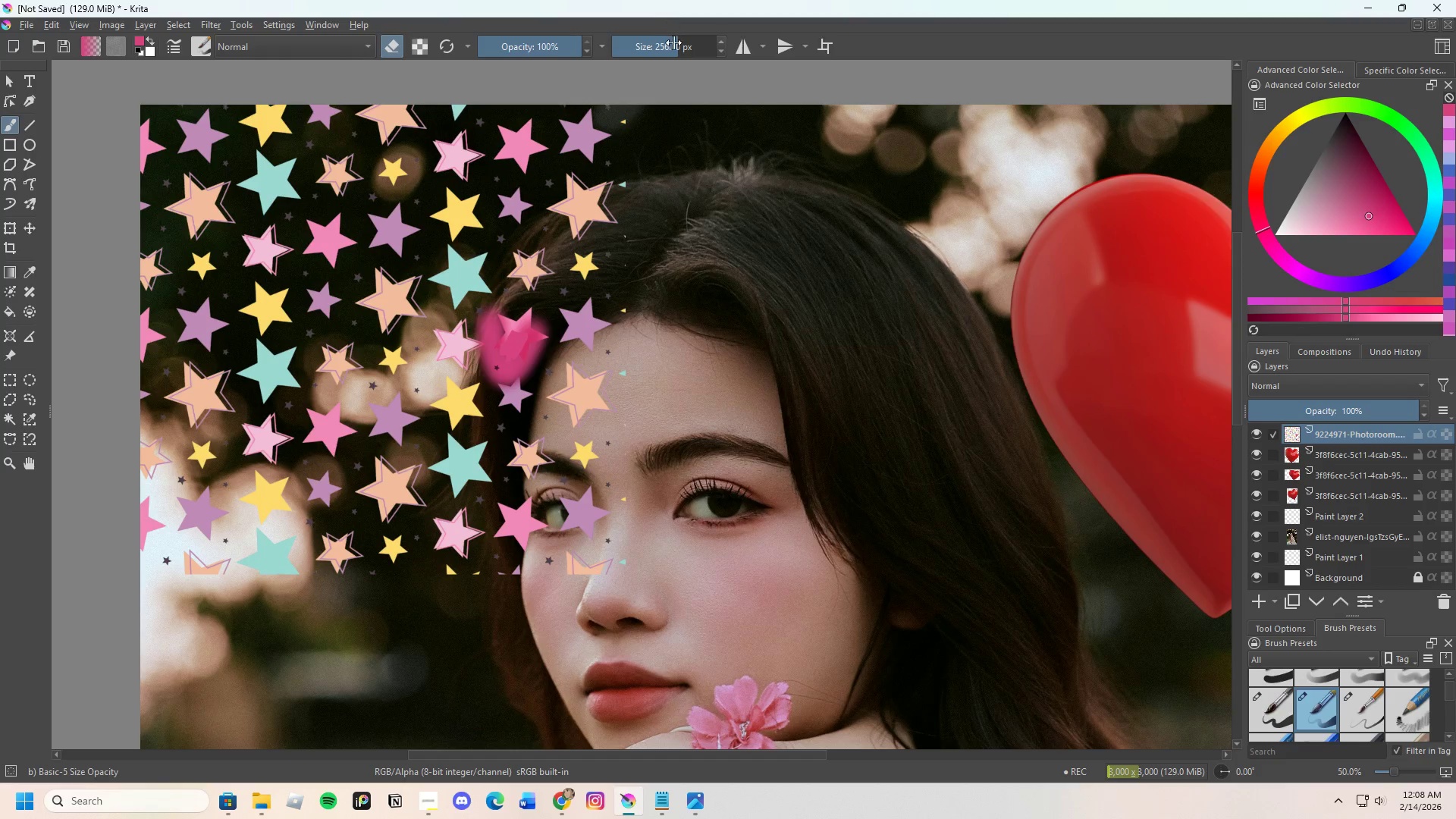 
left_click_drag(start_coordinate=[673, 46], to_coordinate=[661, 52])
 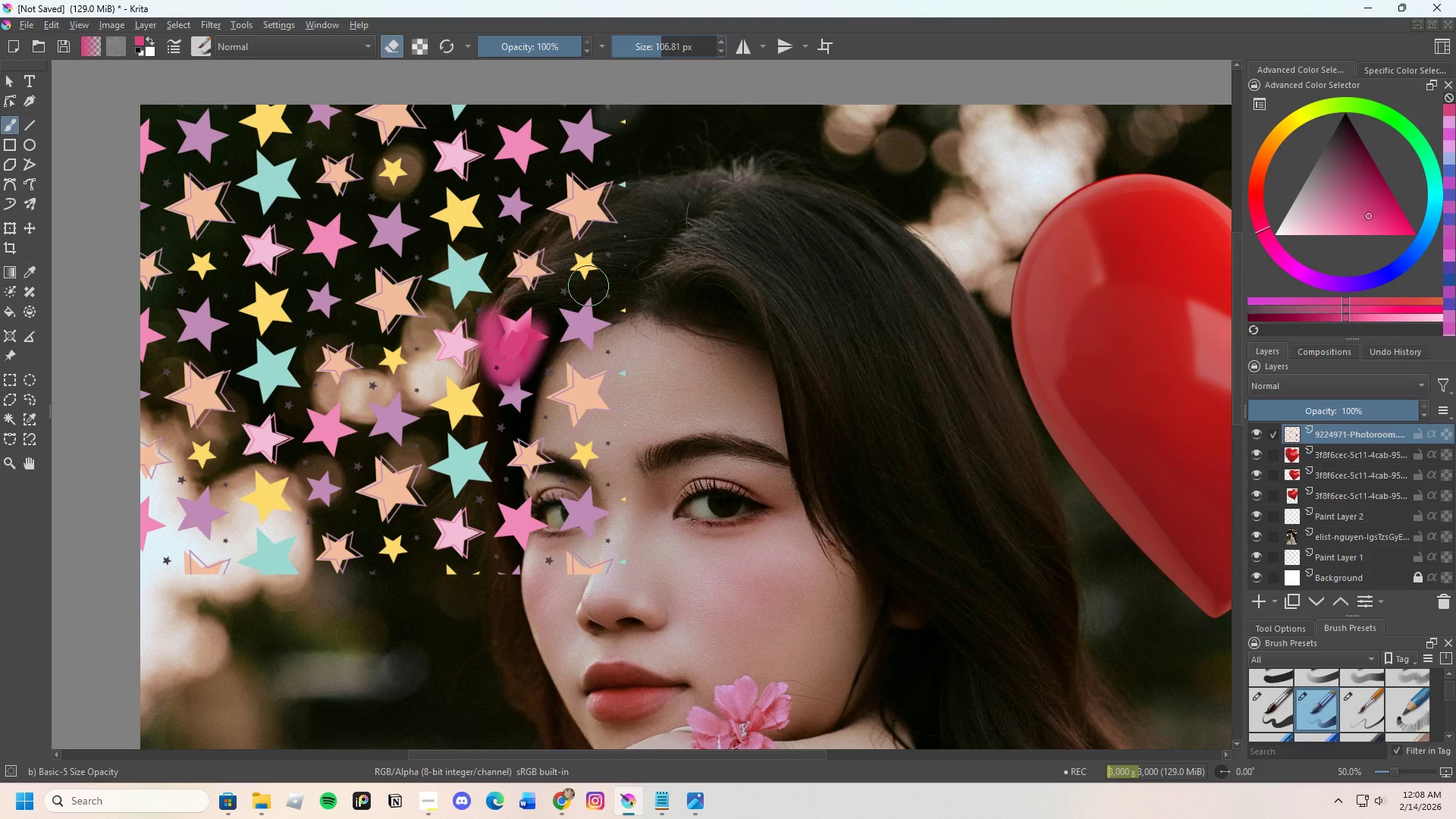 
left_click_drag(start_coordinate=[566, 312], to_coordinate=[508, 339])
 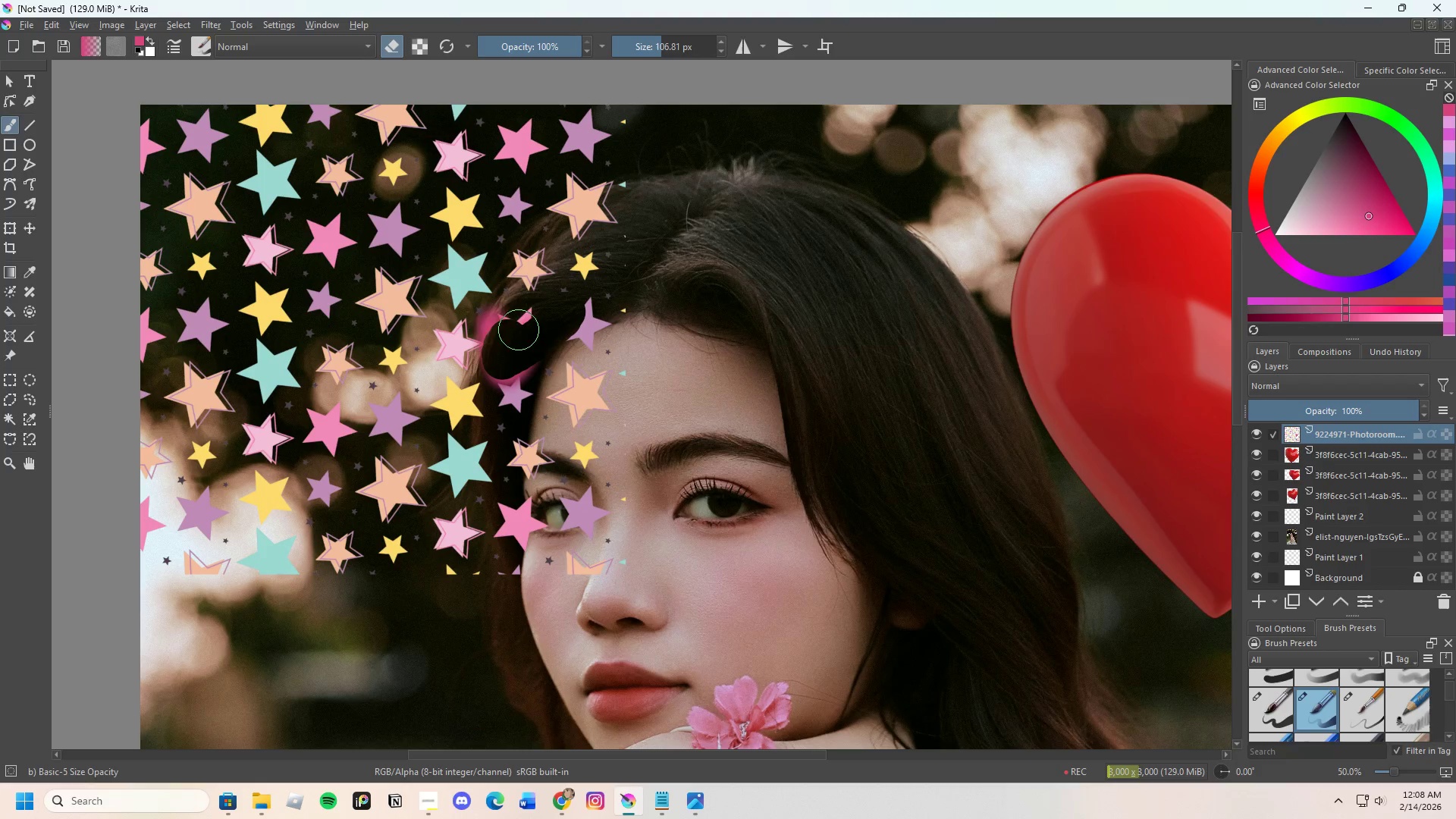 
left_click_drag(start_coordinate=[514, 342], to_coordinate=[392, 273])
 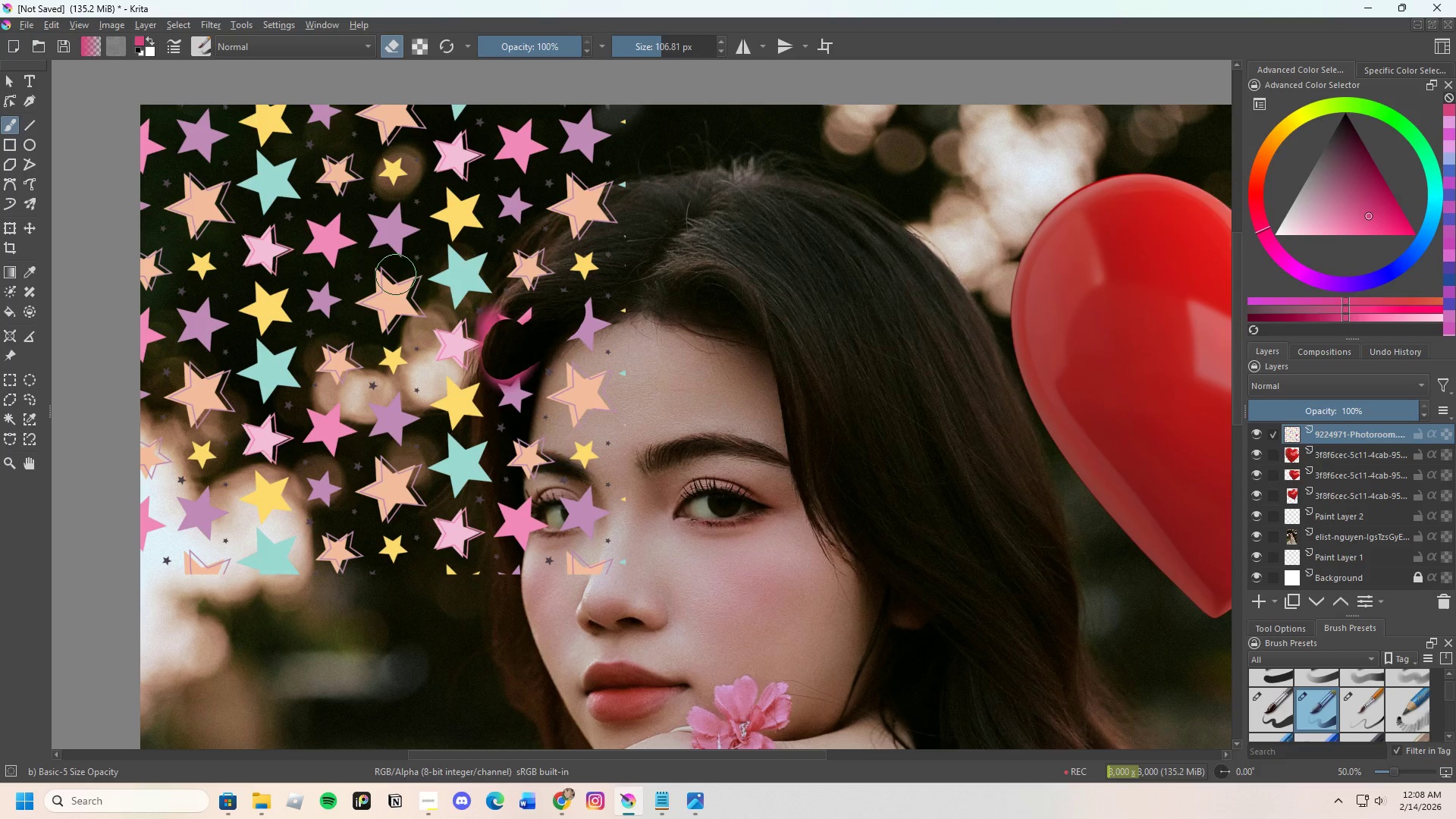 
key(Control+Z)
 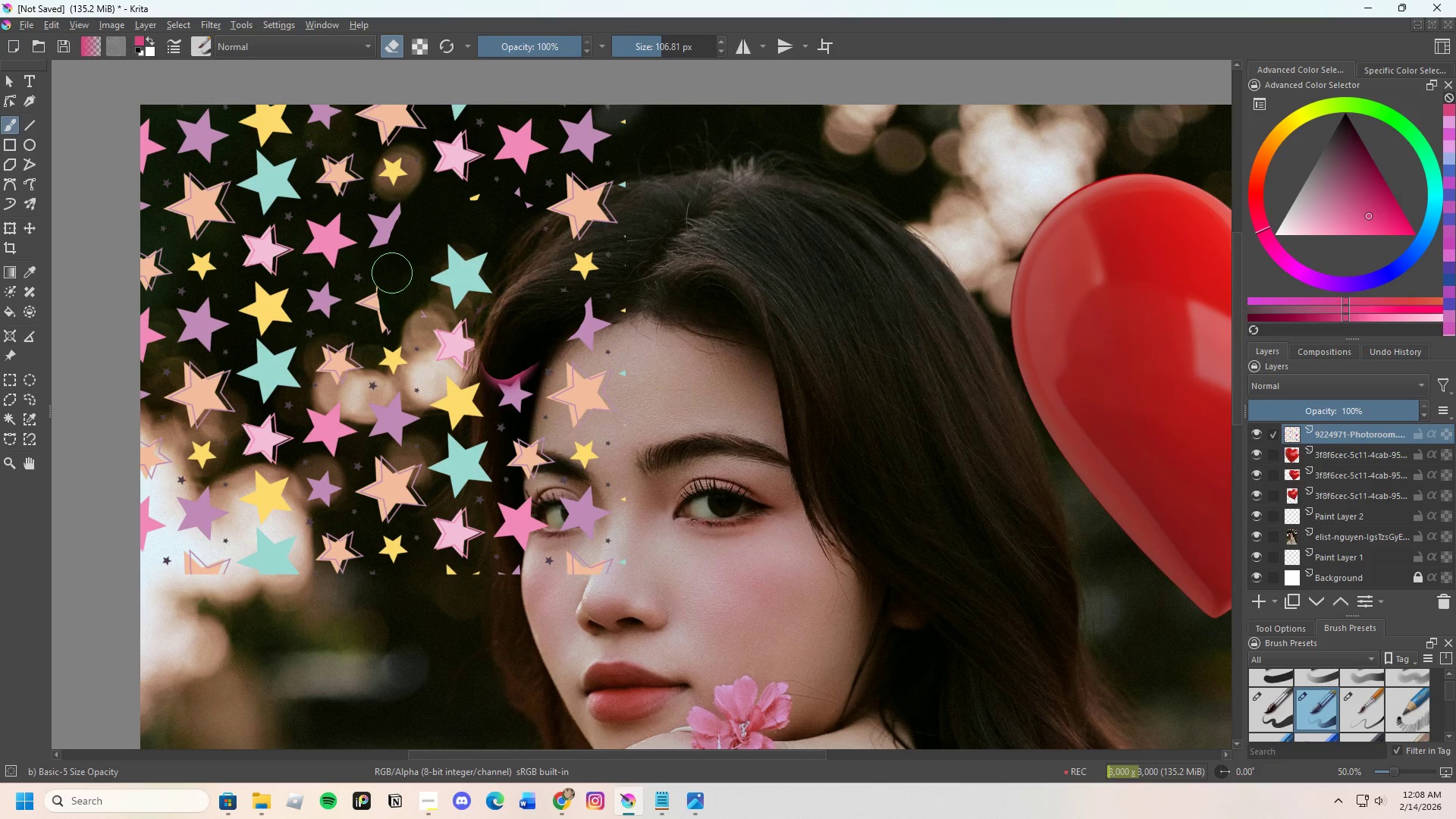 
key(Control+Z)
 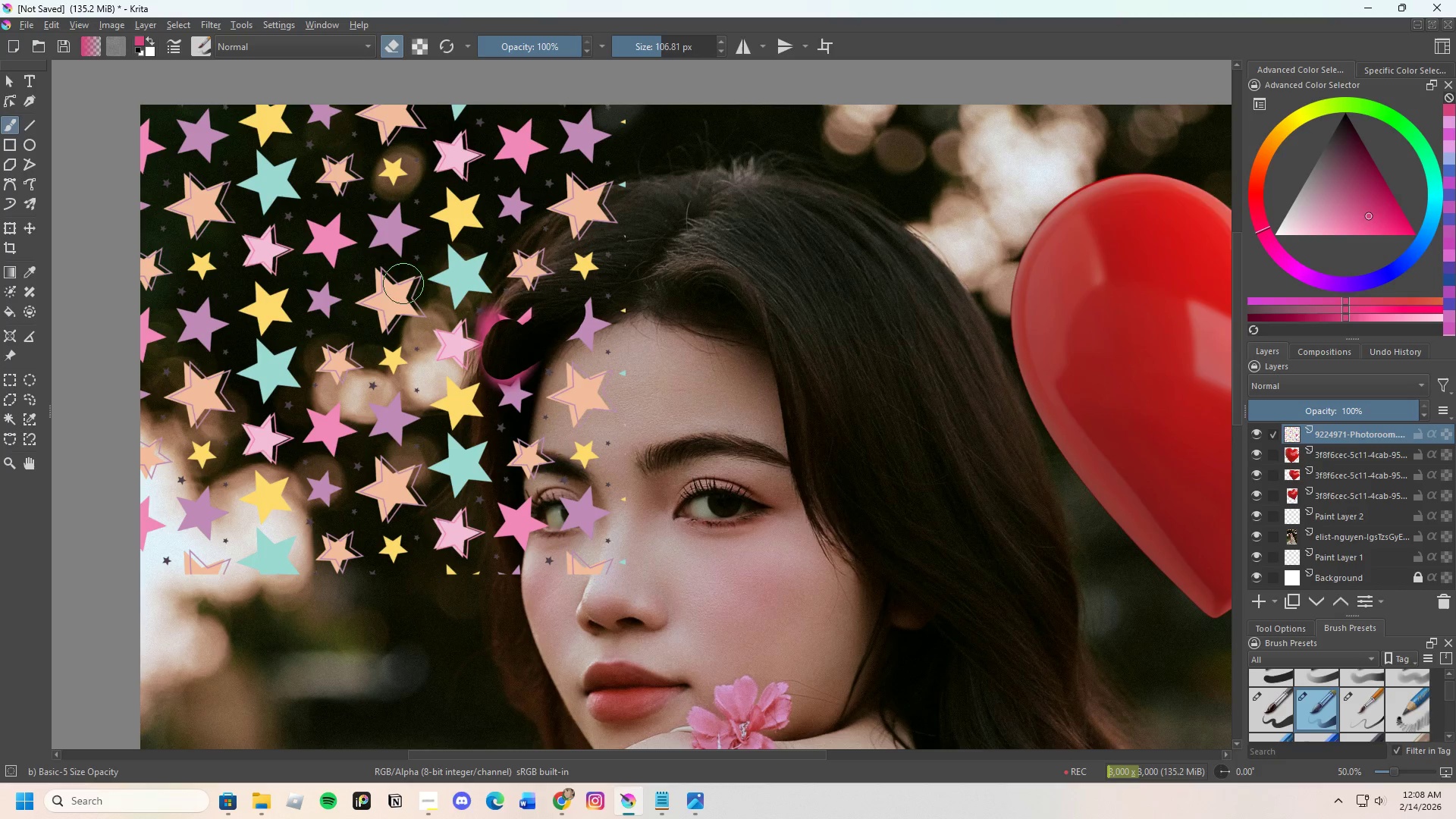 
left_click_drag(start_coordinate=[458, 354], to_coordinate=[504, 338])
 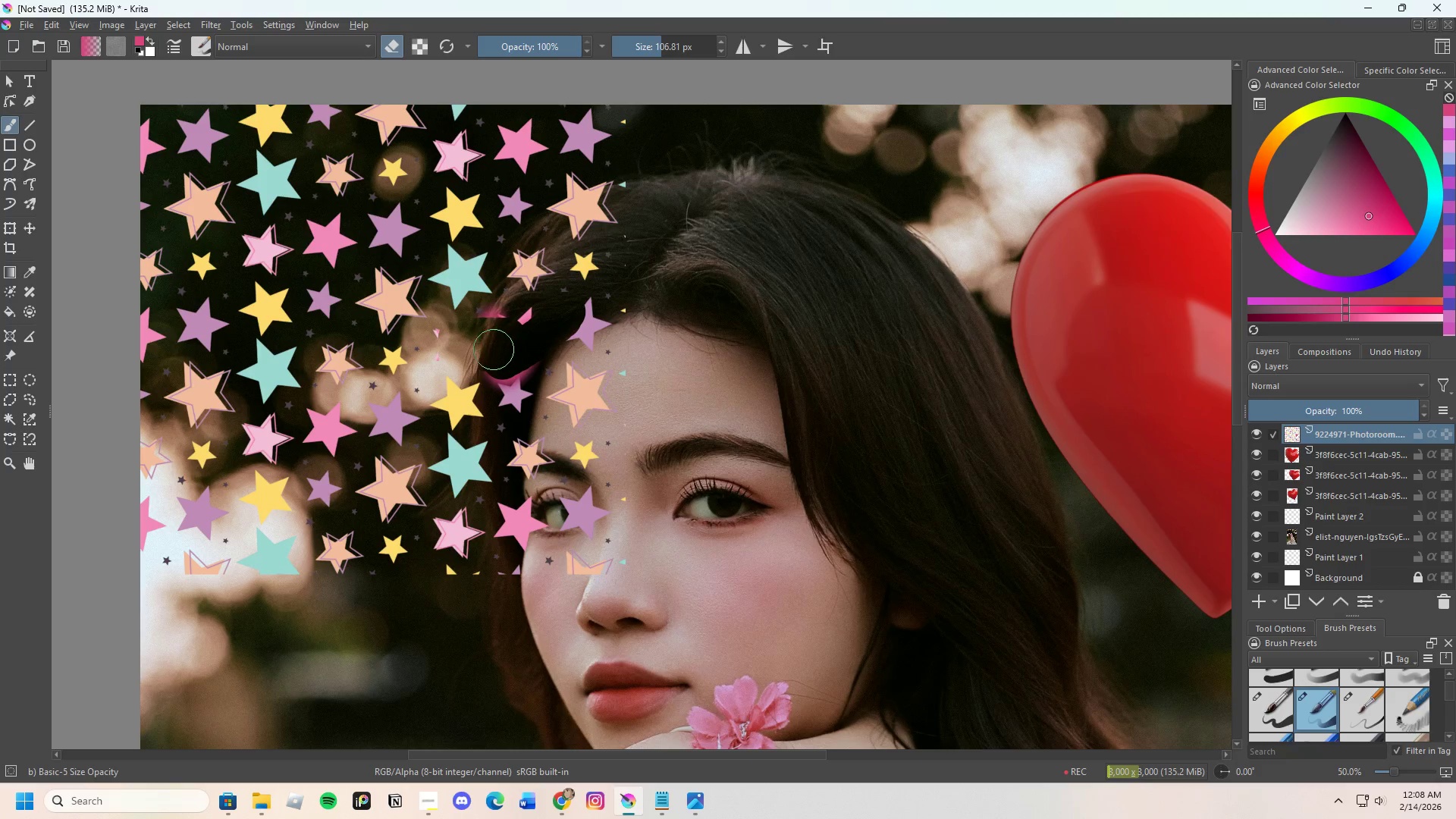 
scroll: coordinate [491, 349], scroll_direction: up, amount: 1.0
 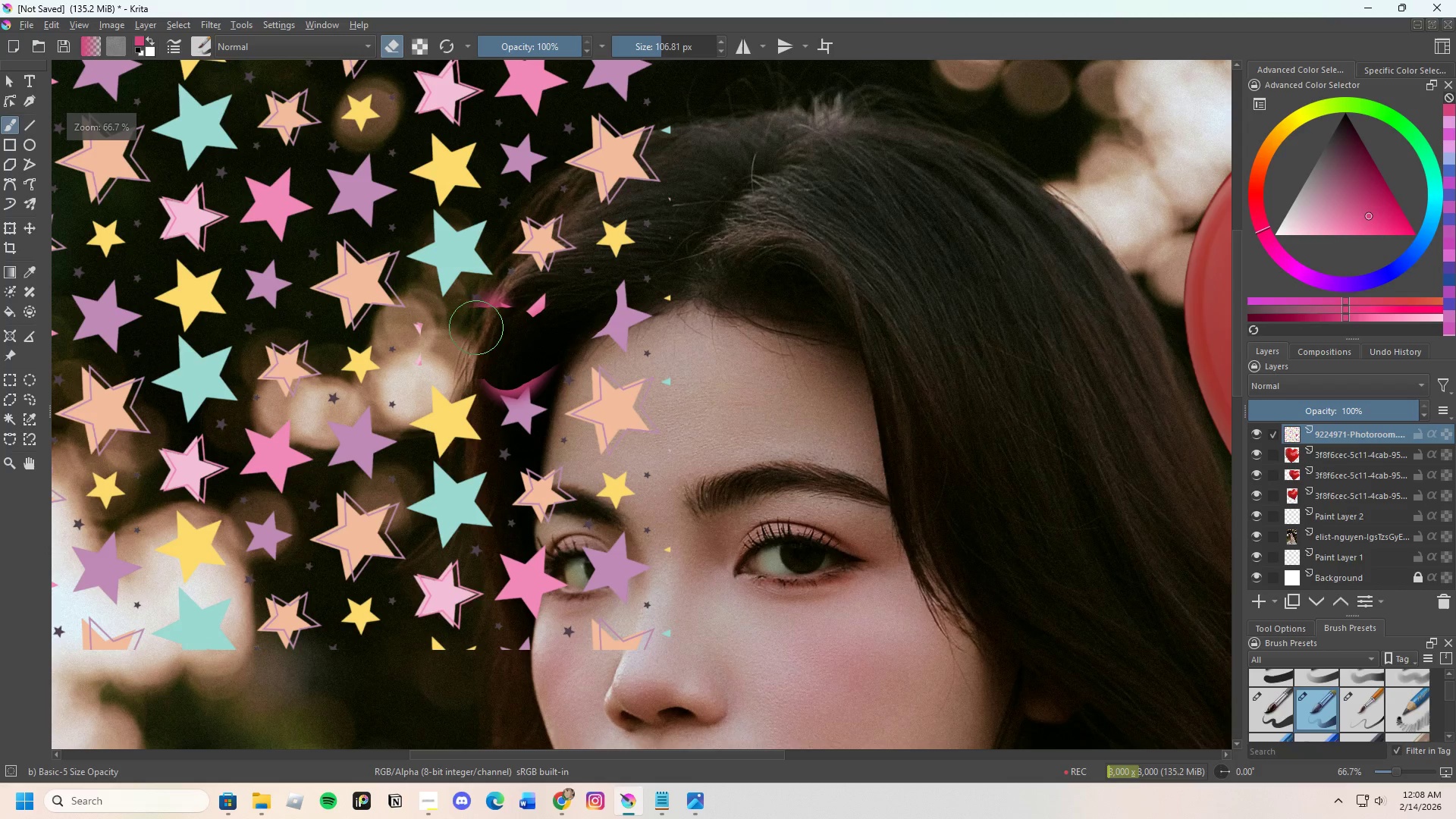 
left_click_drag(start_coordinate=[482, 325], to_coordinate=[363, 253])
 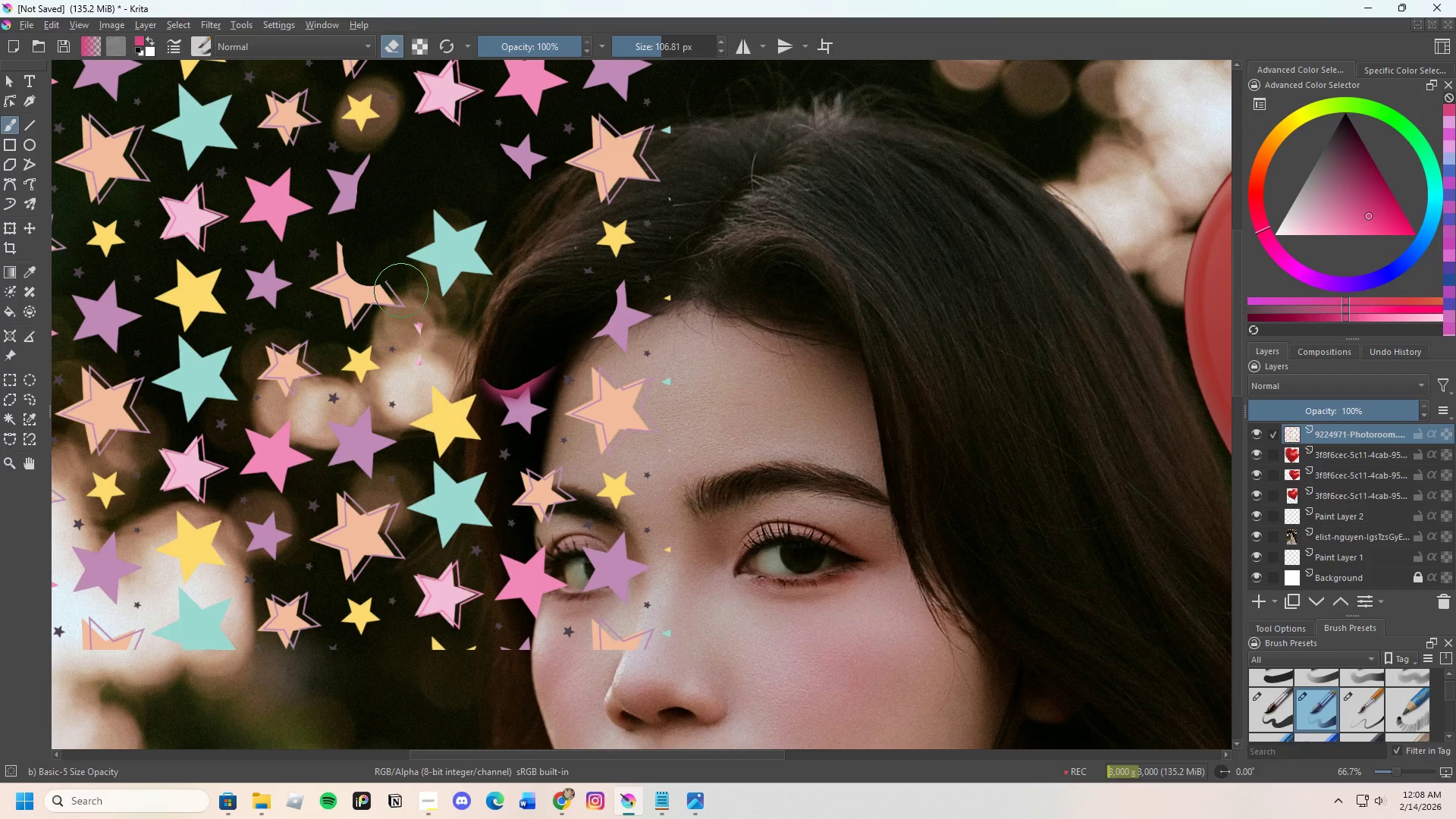 
scroll: coordinate [400, 285], scroll_direction: down, amount: 1.0
 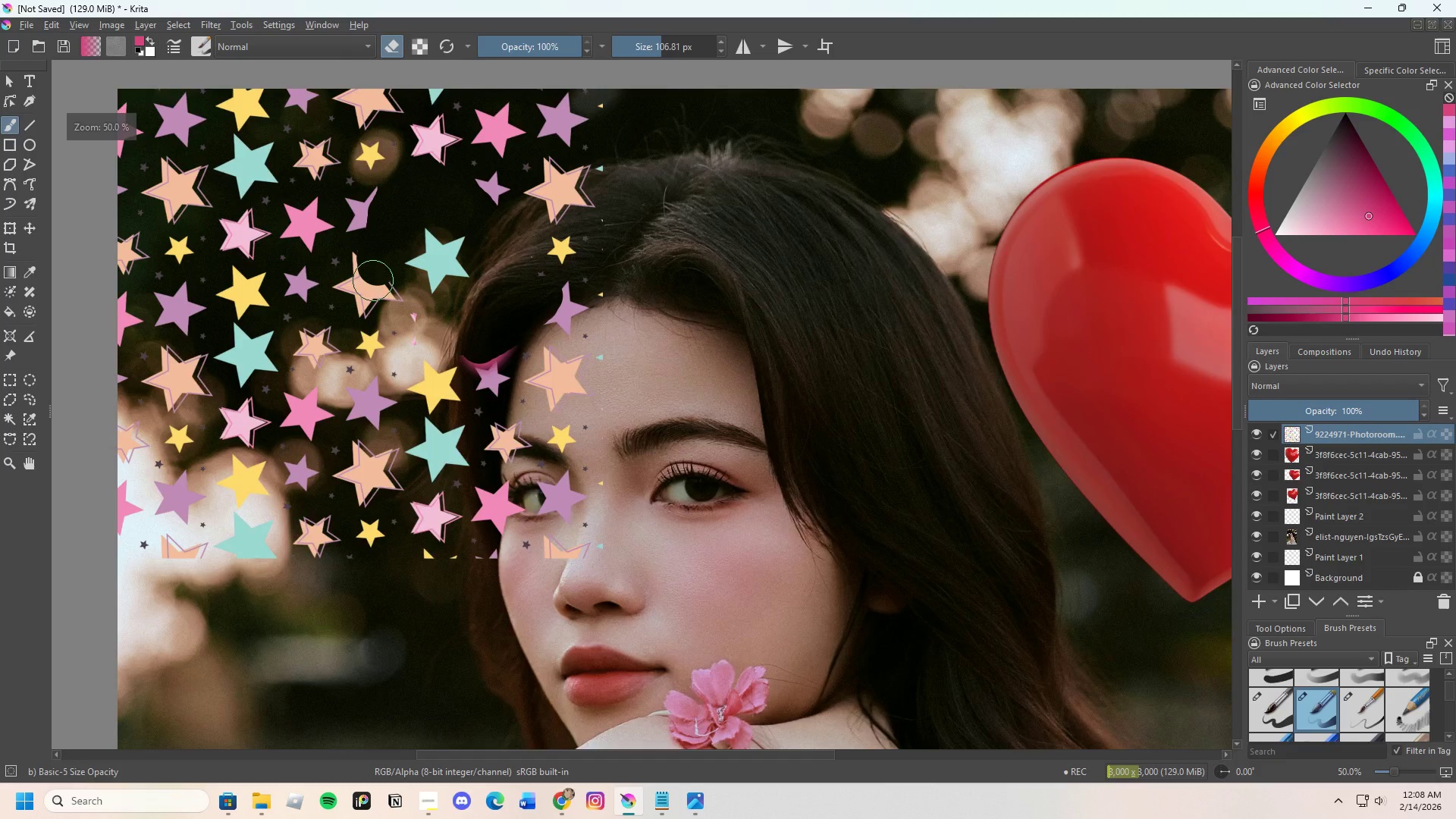 
scroll: coordinate [373, 280], scroll_direction: up, amount: 1.0
 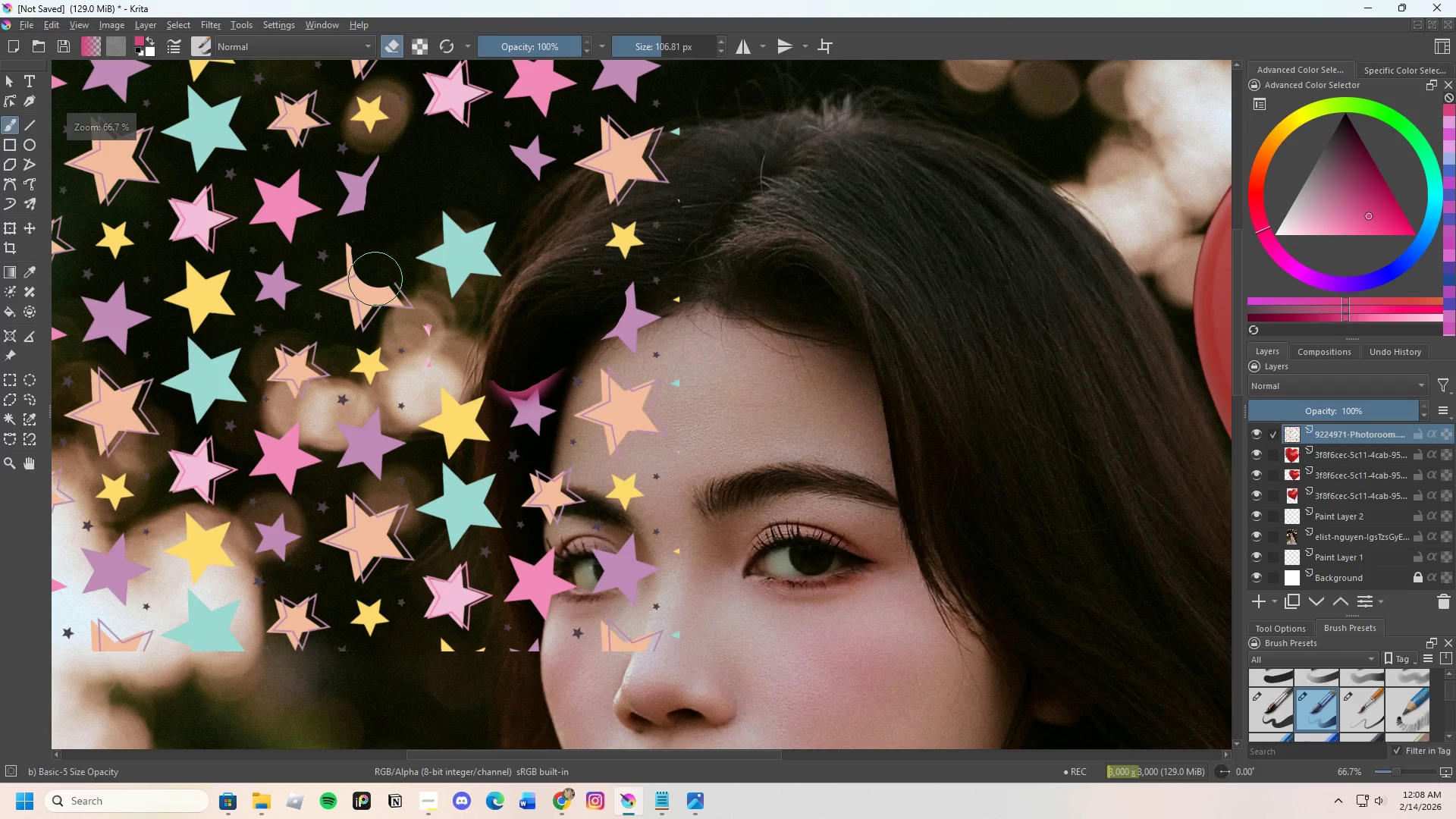 
left_click_drag(start_coordinate=[375, 279], to_coordinate=[622, 352])
 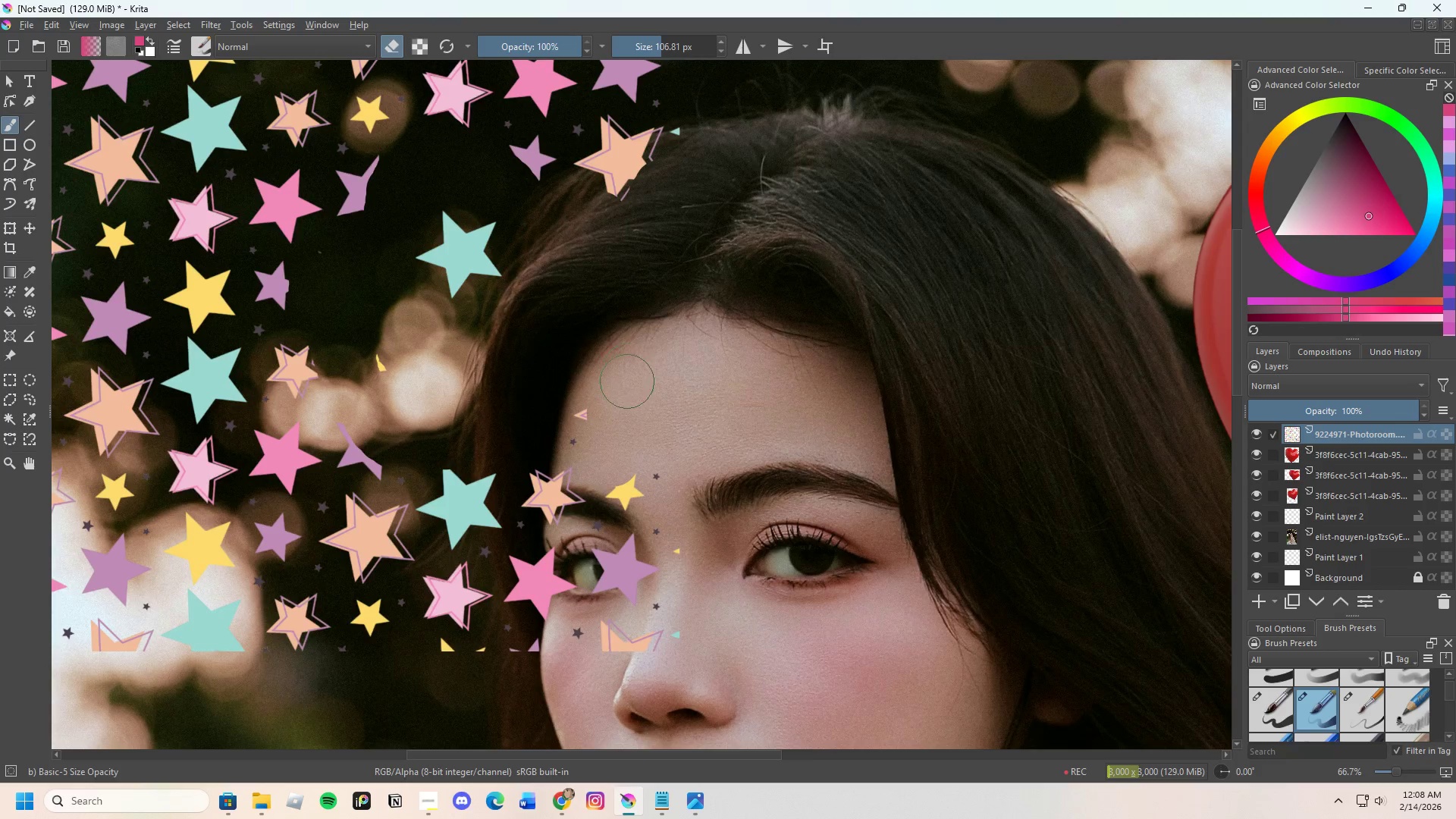 
scroll: coordinate [627, 381], scroll_direction: down, amount: 1.0
 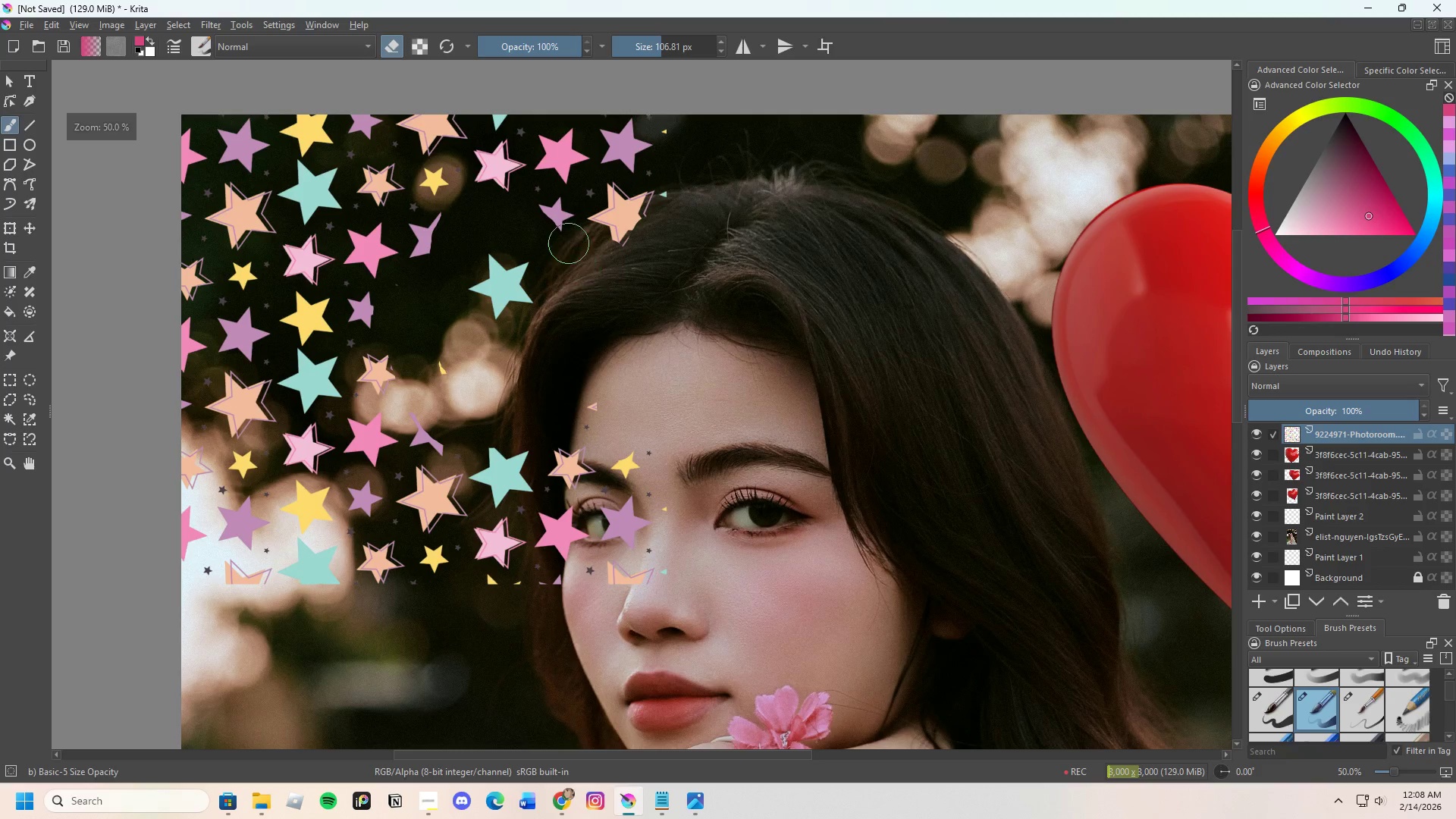 
left_click_drag(start_coordinate=[541, 201], to_coordinate=[226, 290])
 